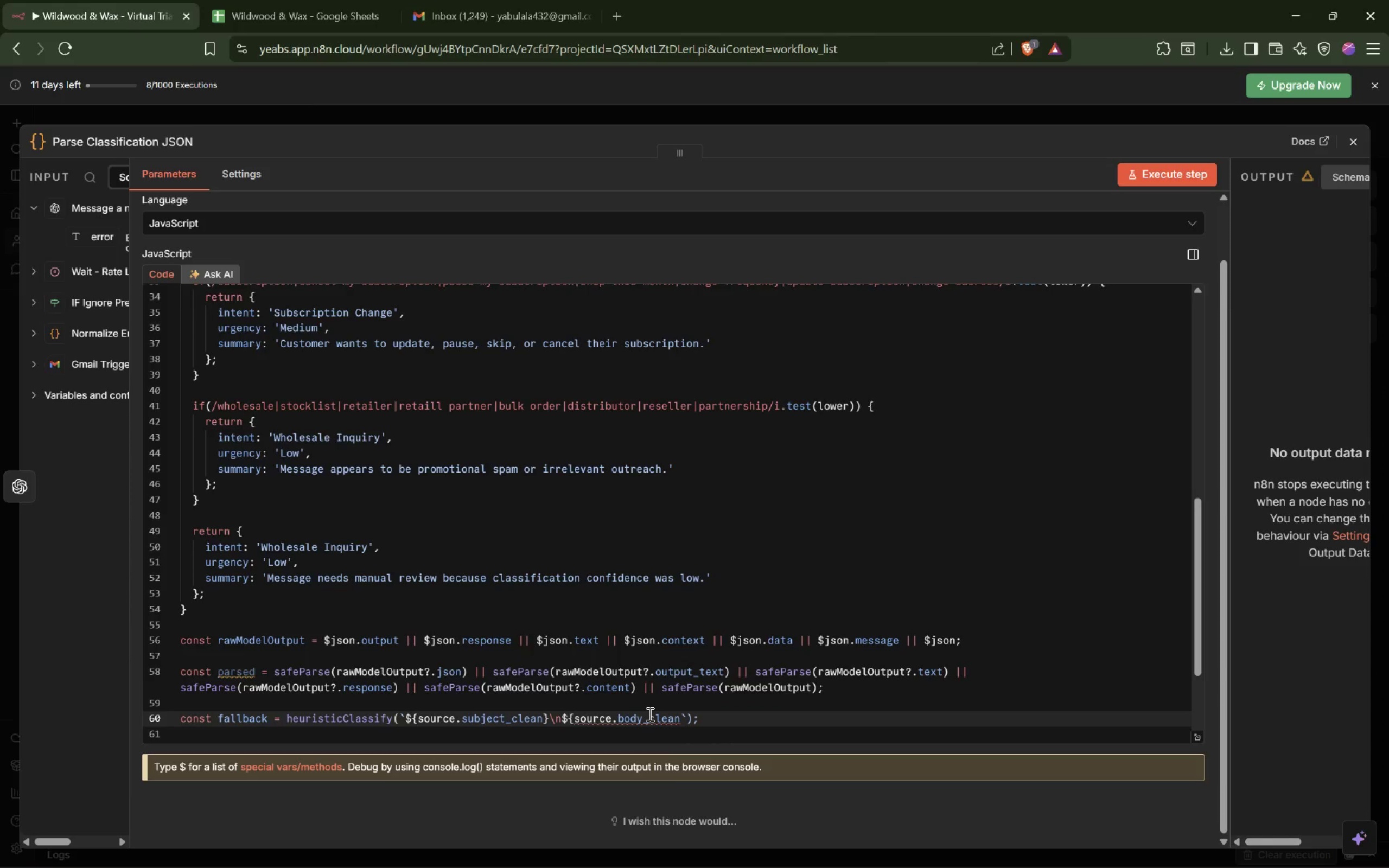 
key(Shift+BracketRight)
 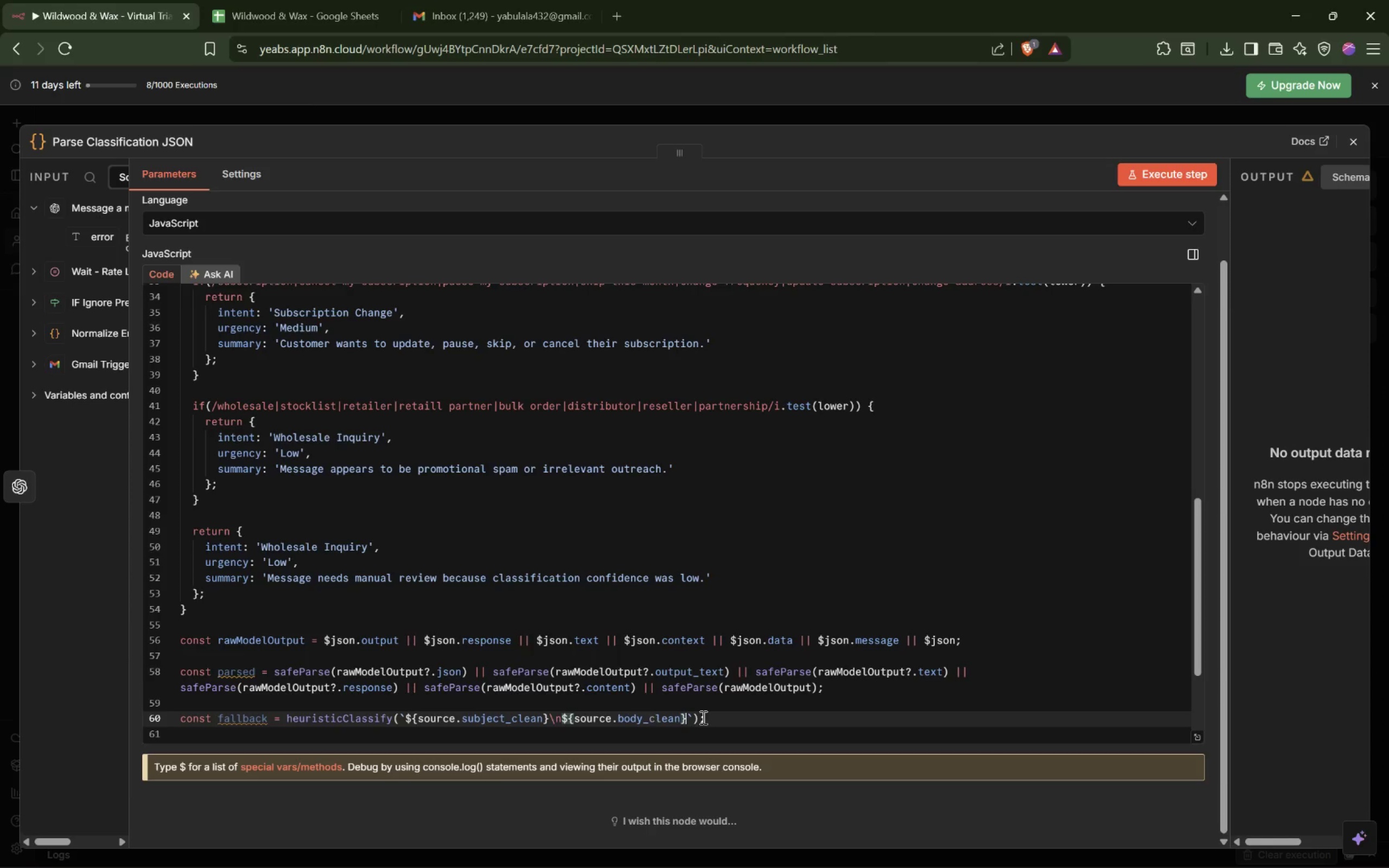 
left_click([728, 719])
 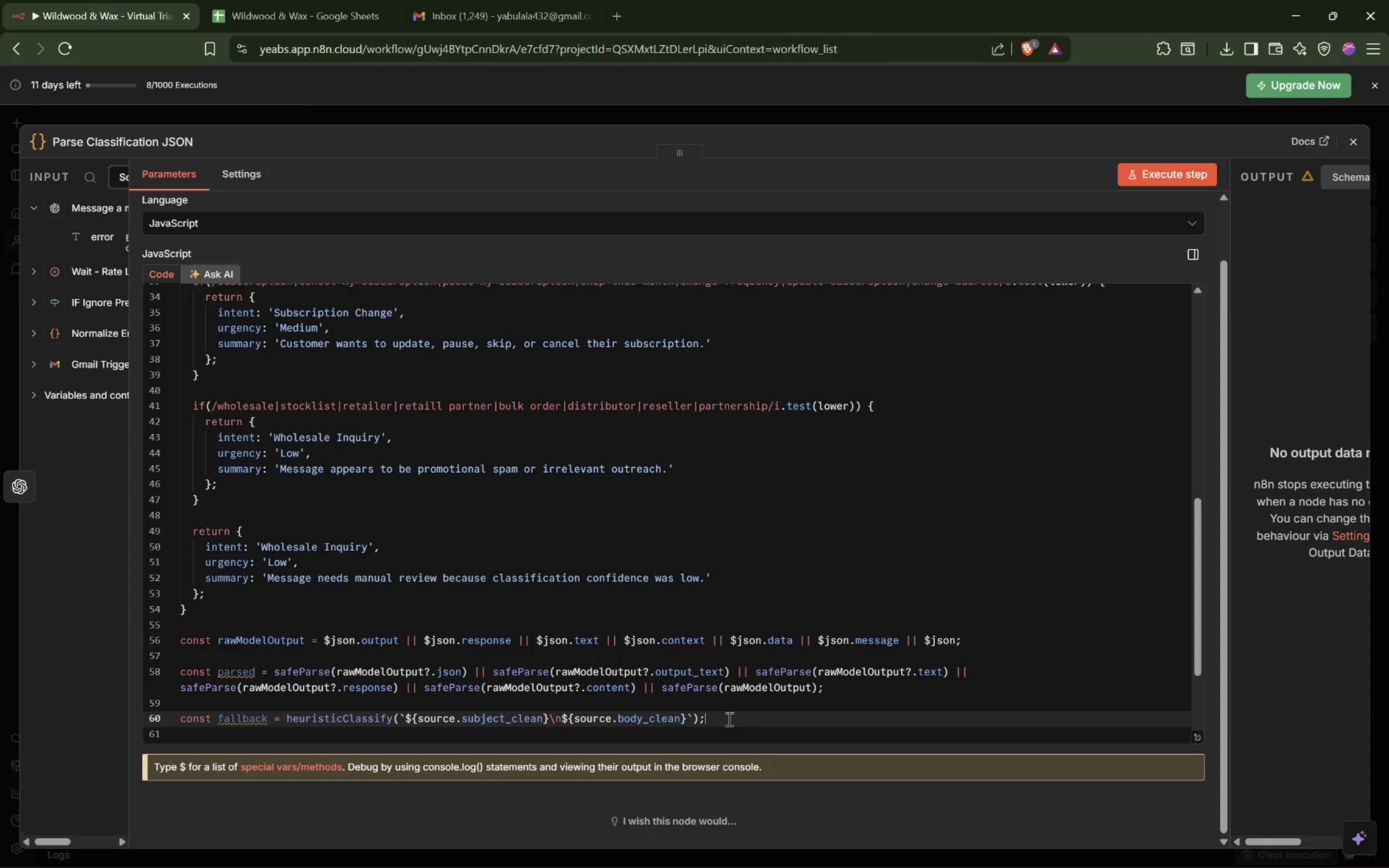 
wait(7.13)
 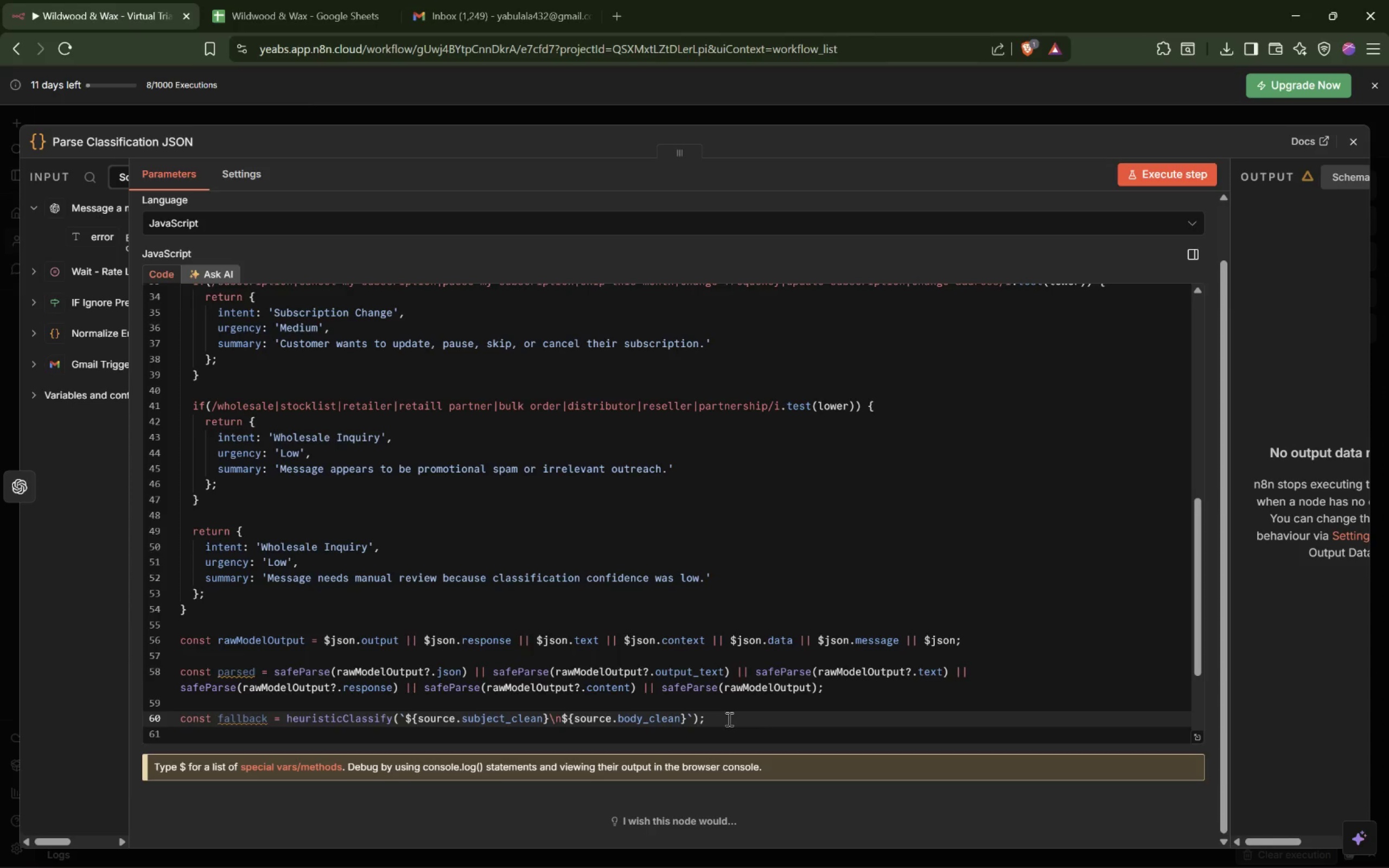 
key(Enter)
 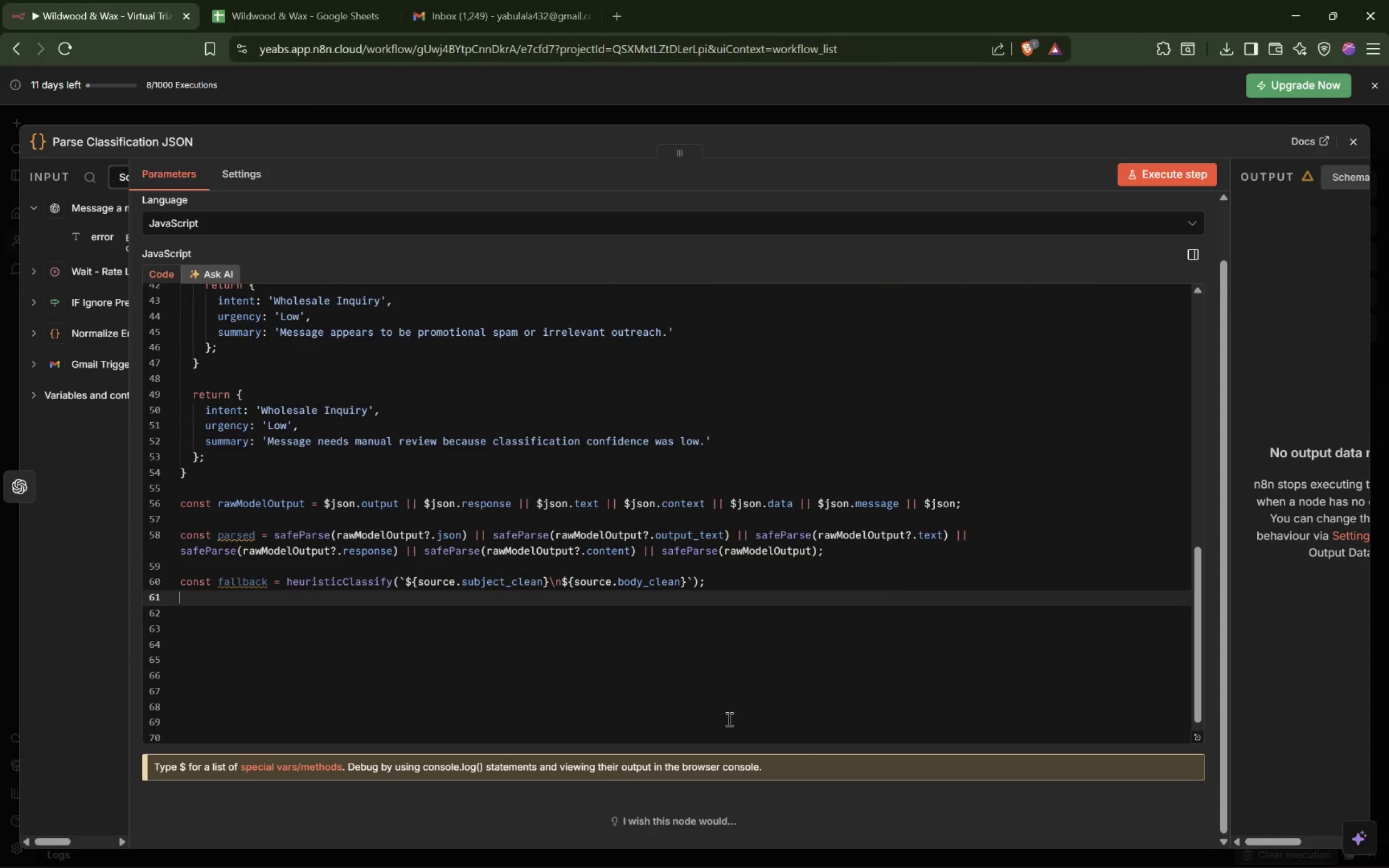 
type(const fall)
key(Backspace)
key(Backspace)
key(Backspace)
key(Backspace)
key(Backspace)
key(Backspace)
key(Backspace)
key(Backspace)
key(Backspace)
key(Backspace)
 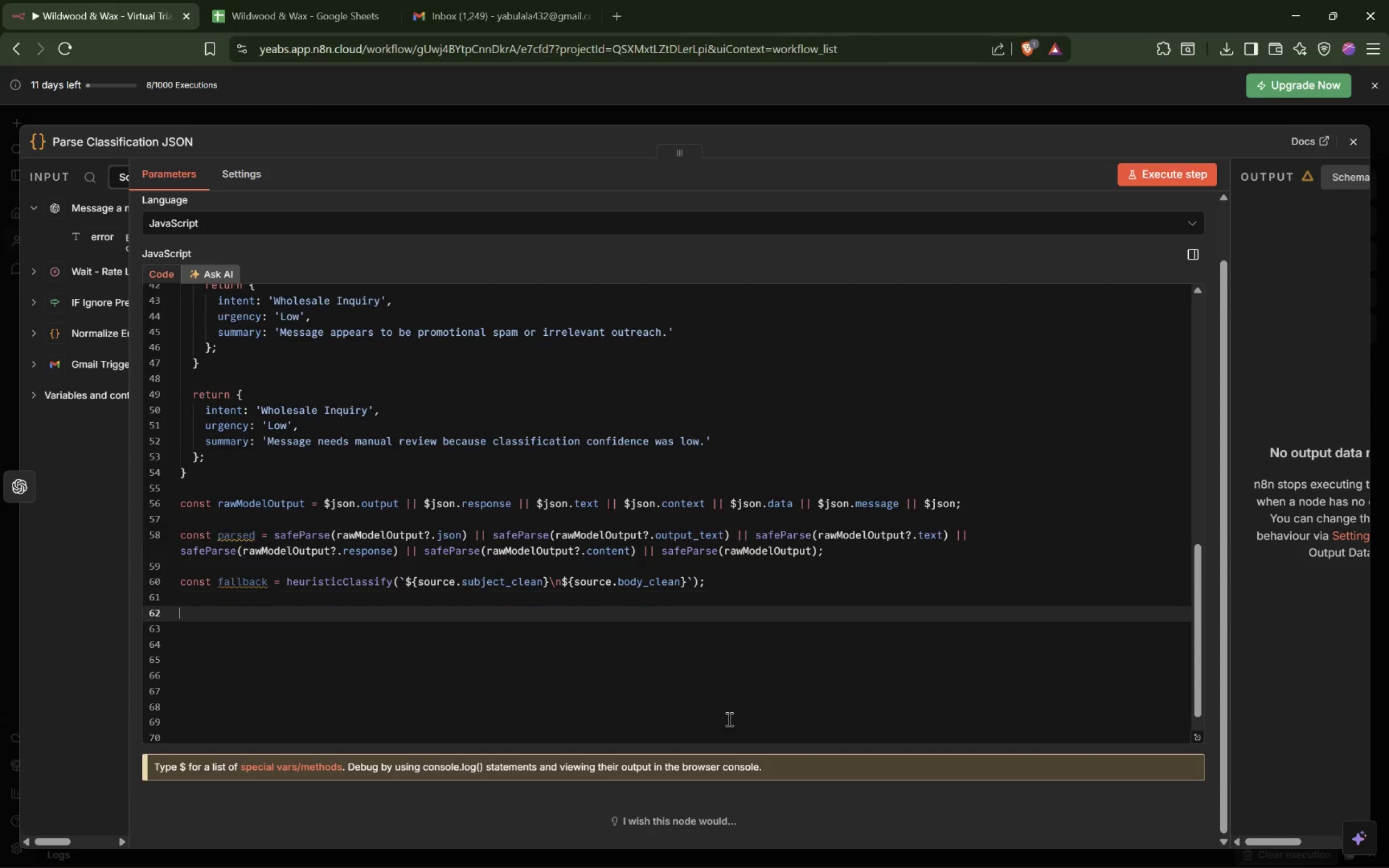 
key(Enter)
 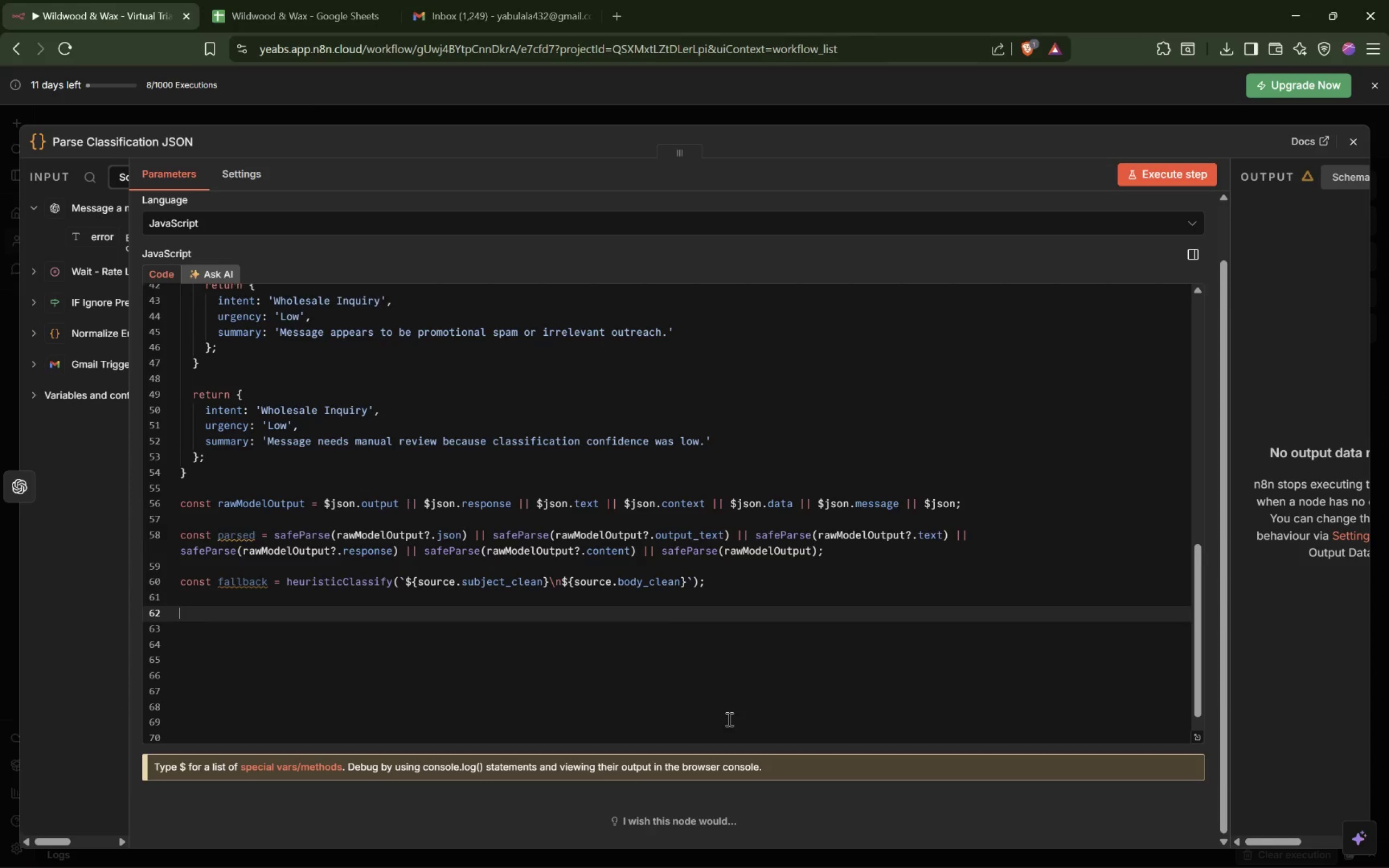 
type(const validIntents = [)
 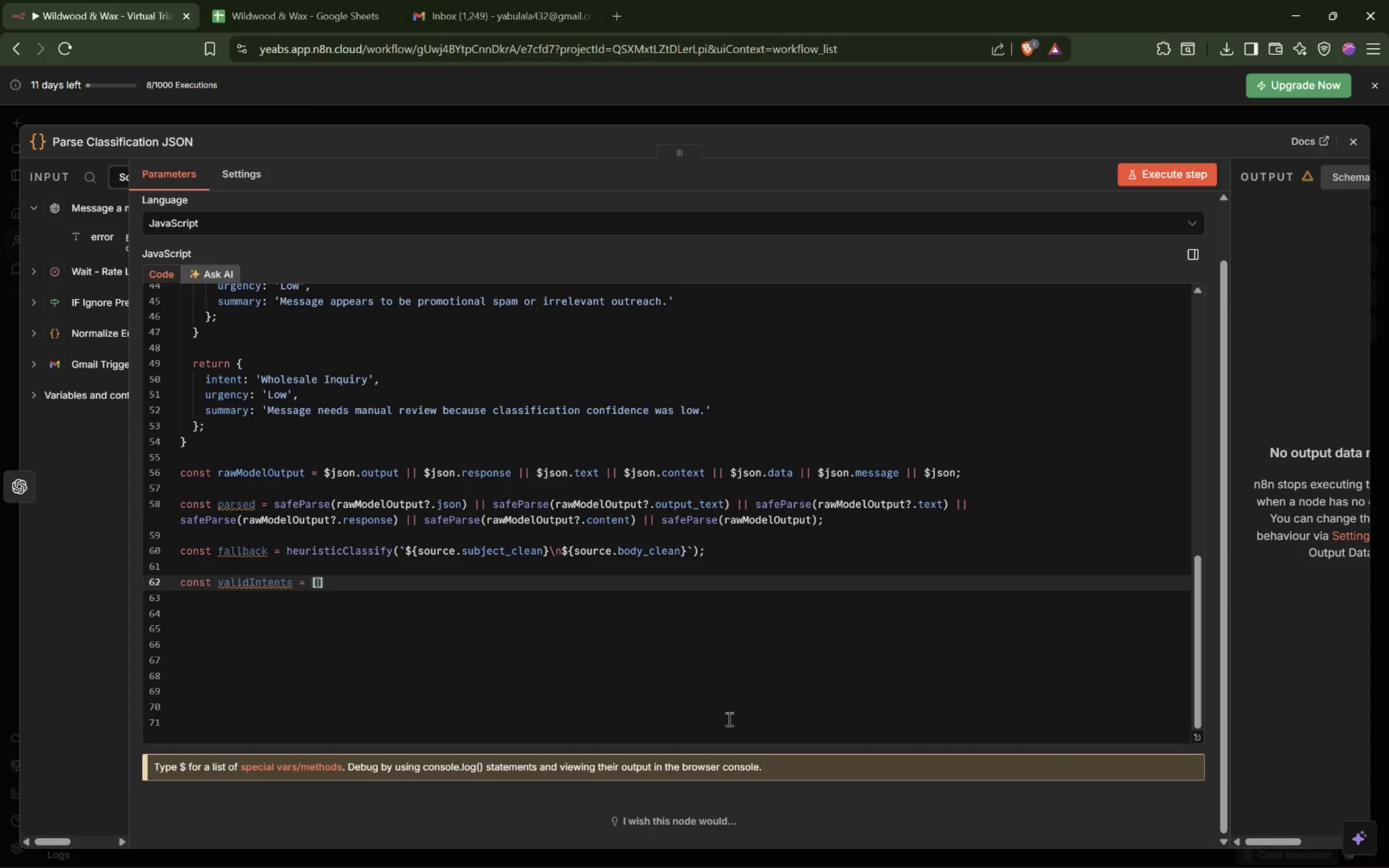 
key(Enter)
 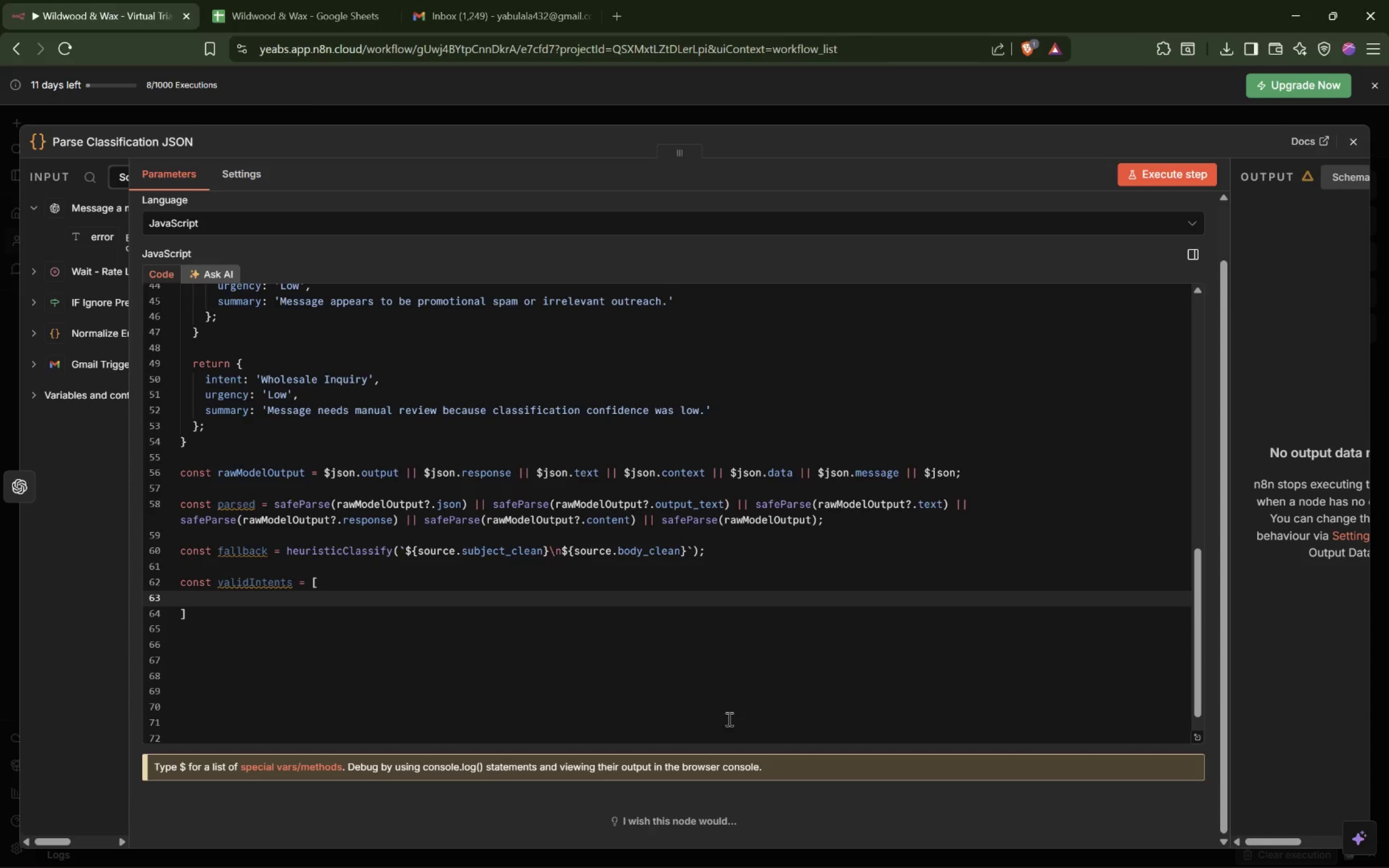 
type(")
key(Backspace)
type('s)
key(Backspace)
type(Shiping Issue',)
 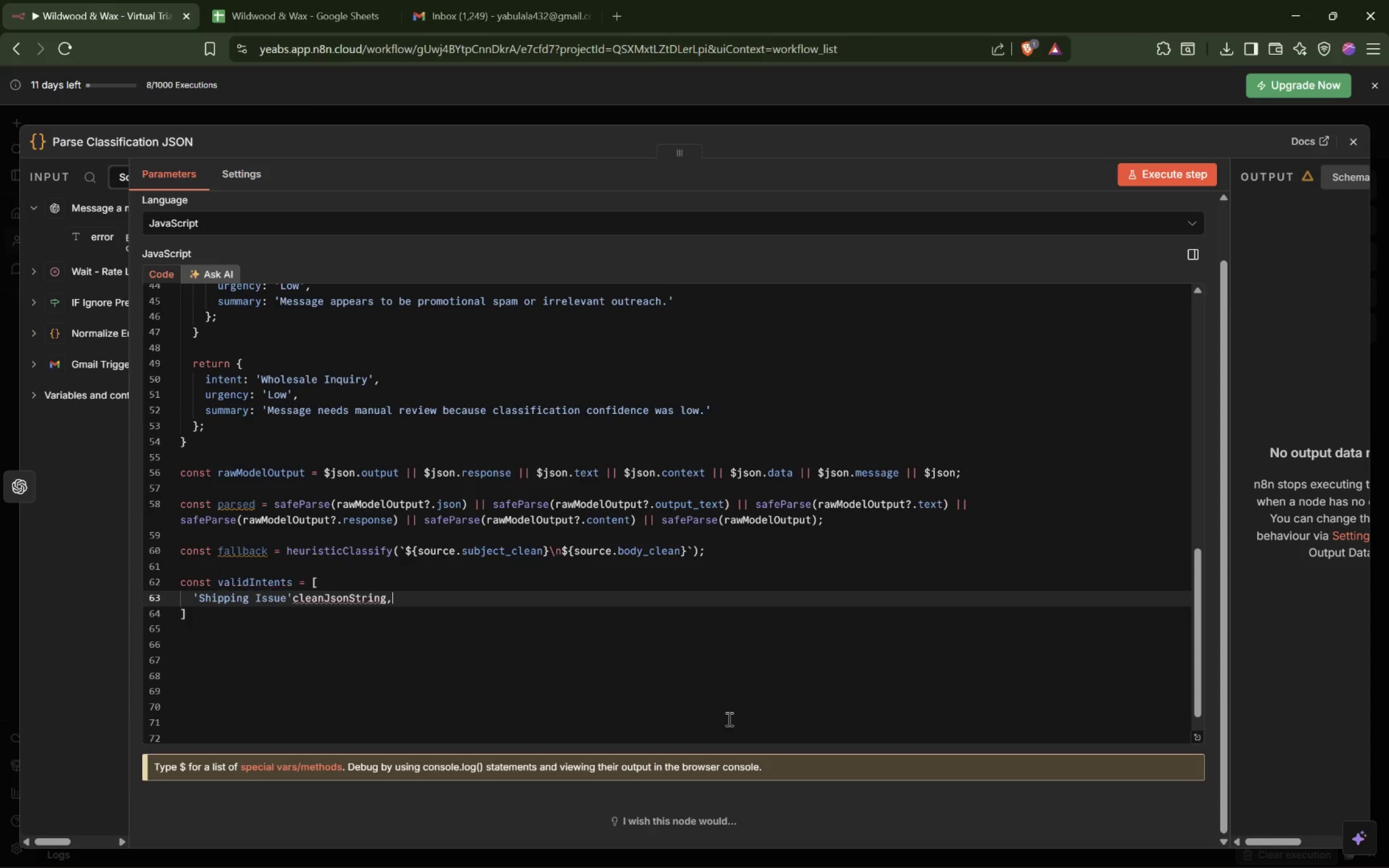 
key(Enter)
 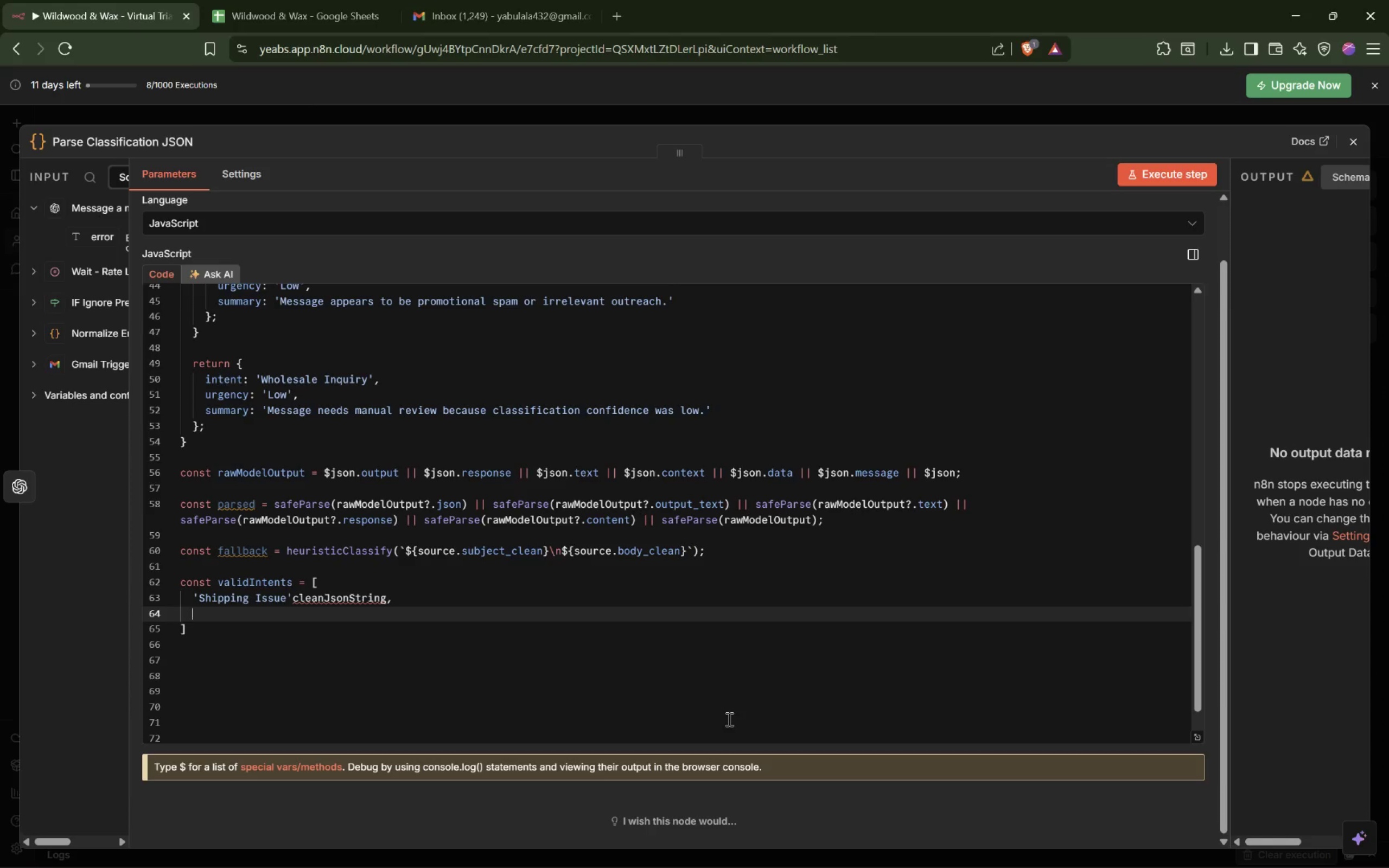 
key(Control+Z)
 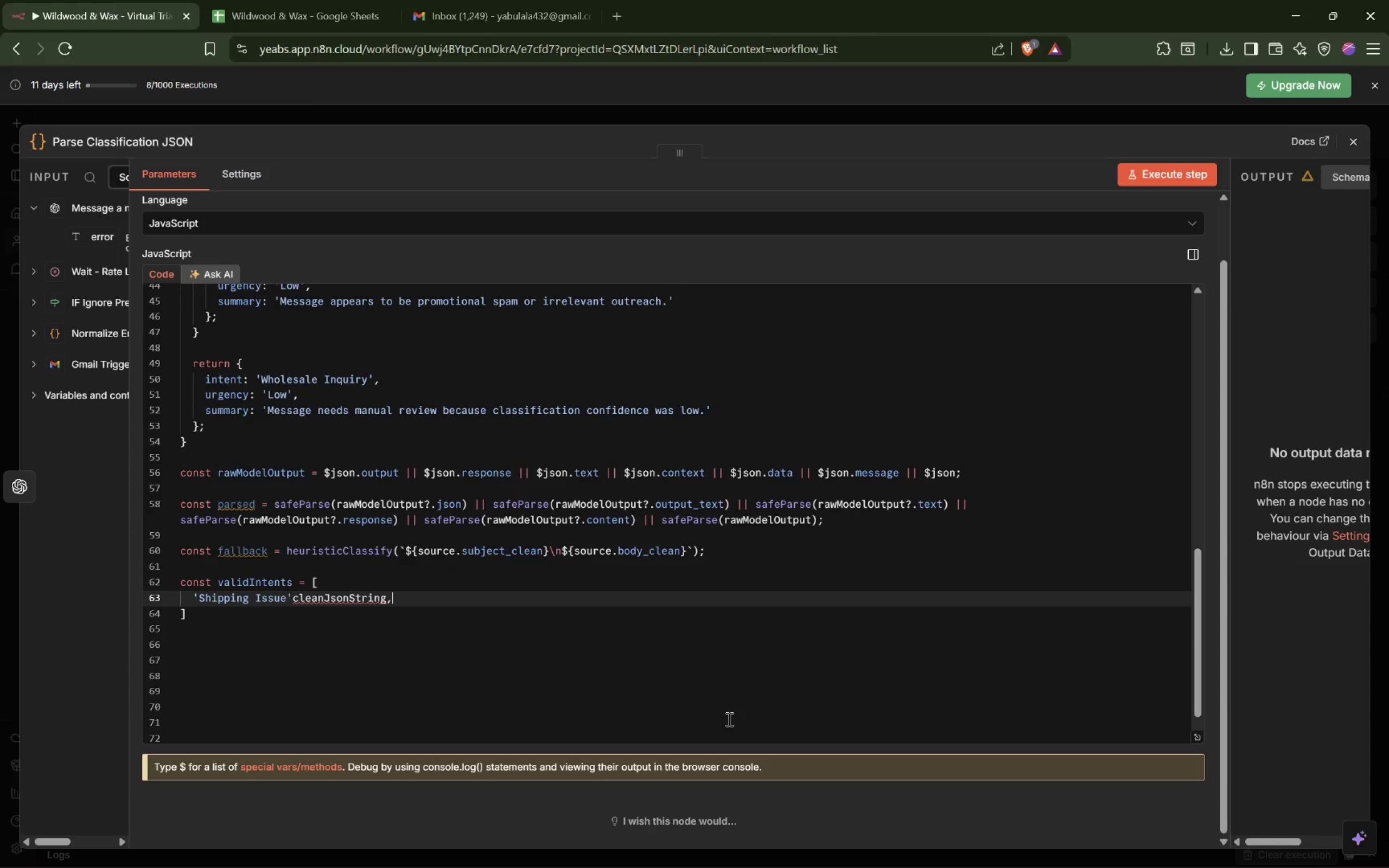 
key(Control+ControlLeft)
 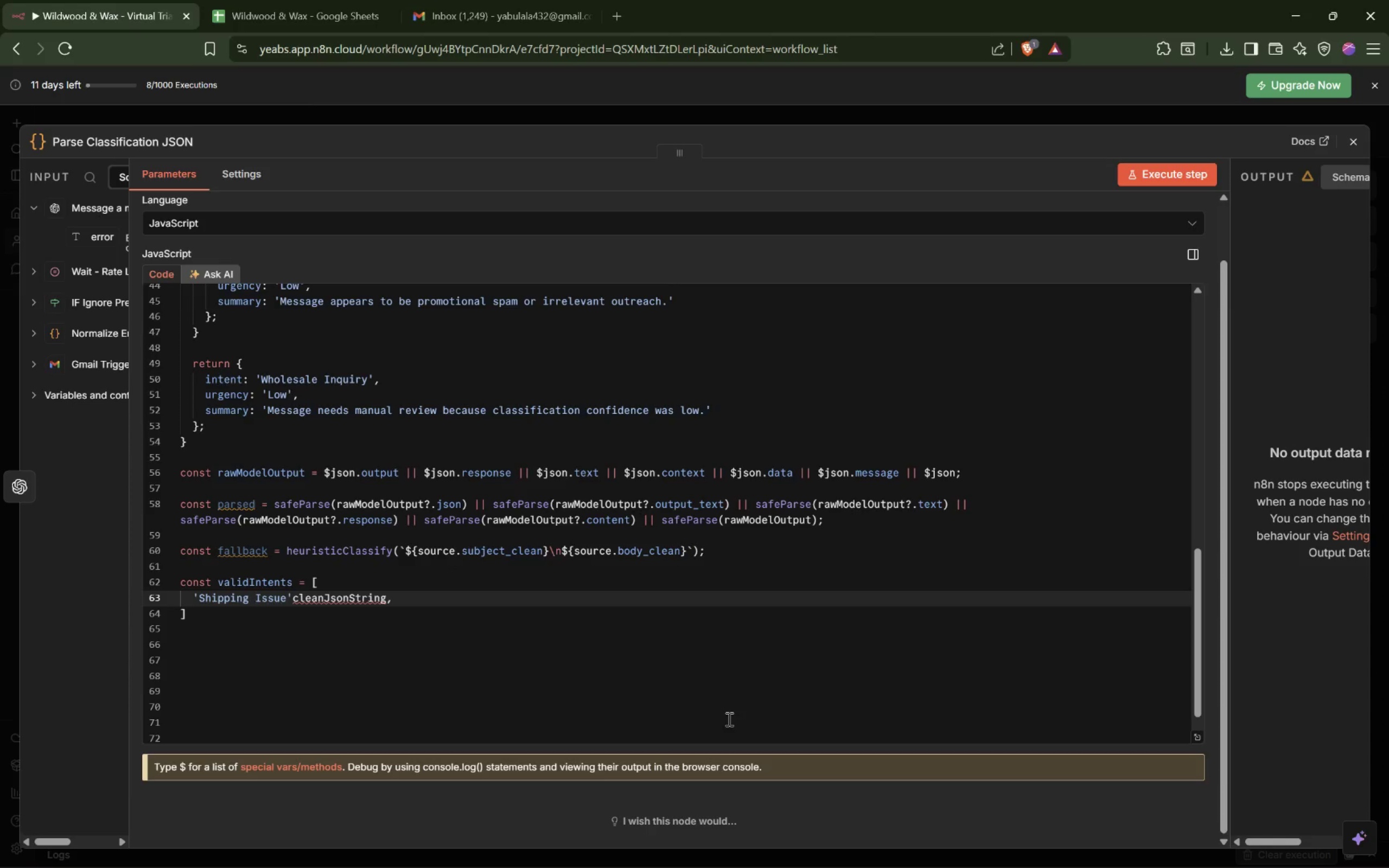 
key(Control+Z)
 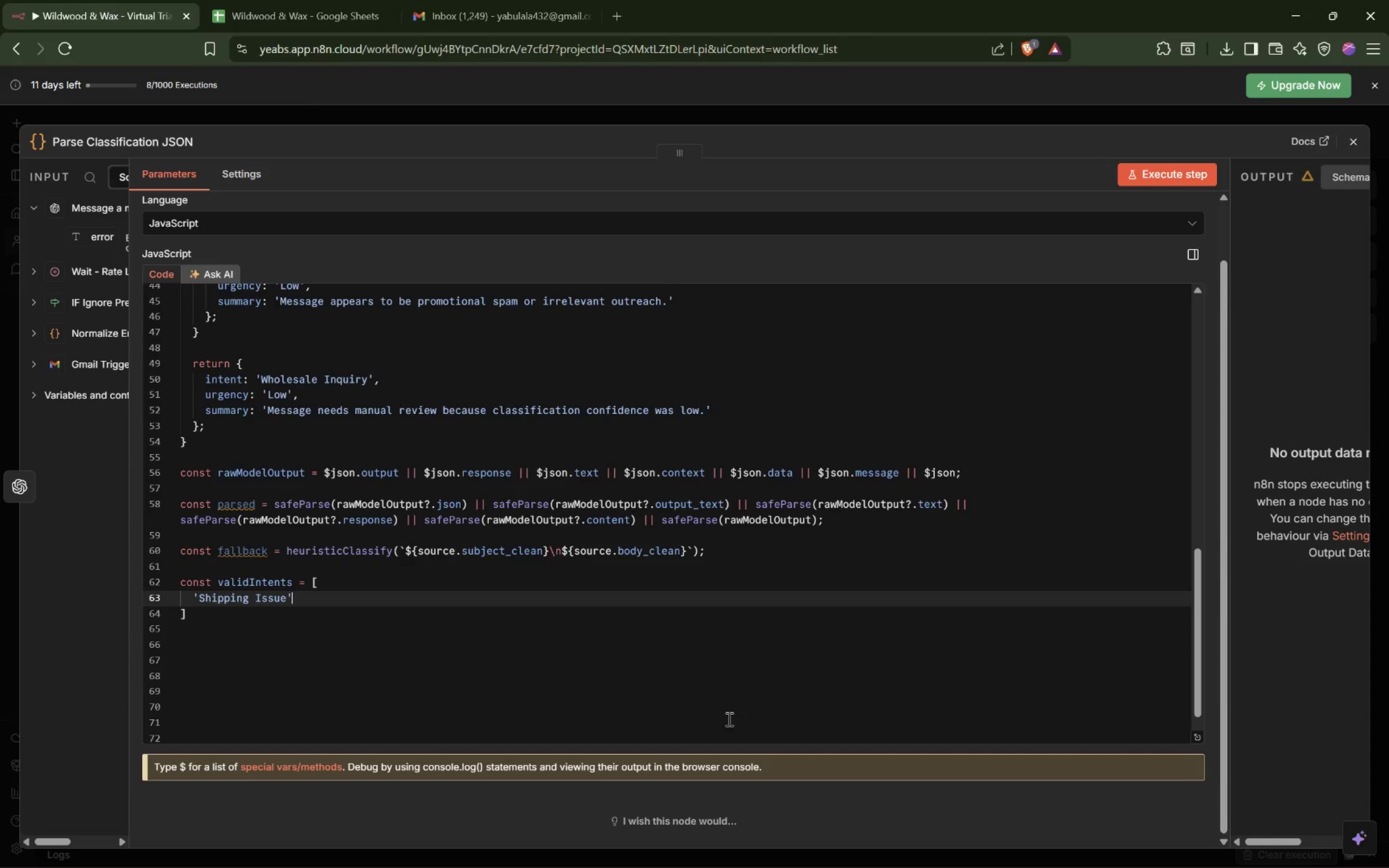 
key(Comma)
 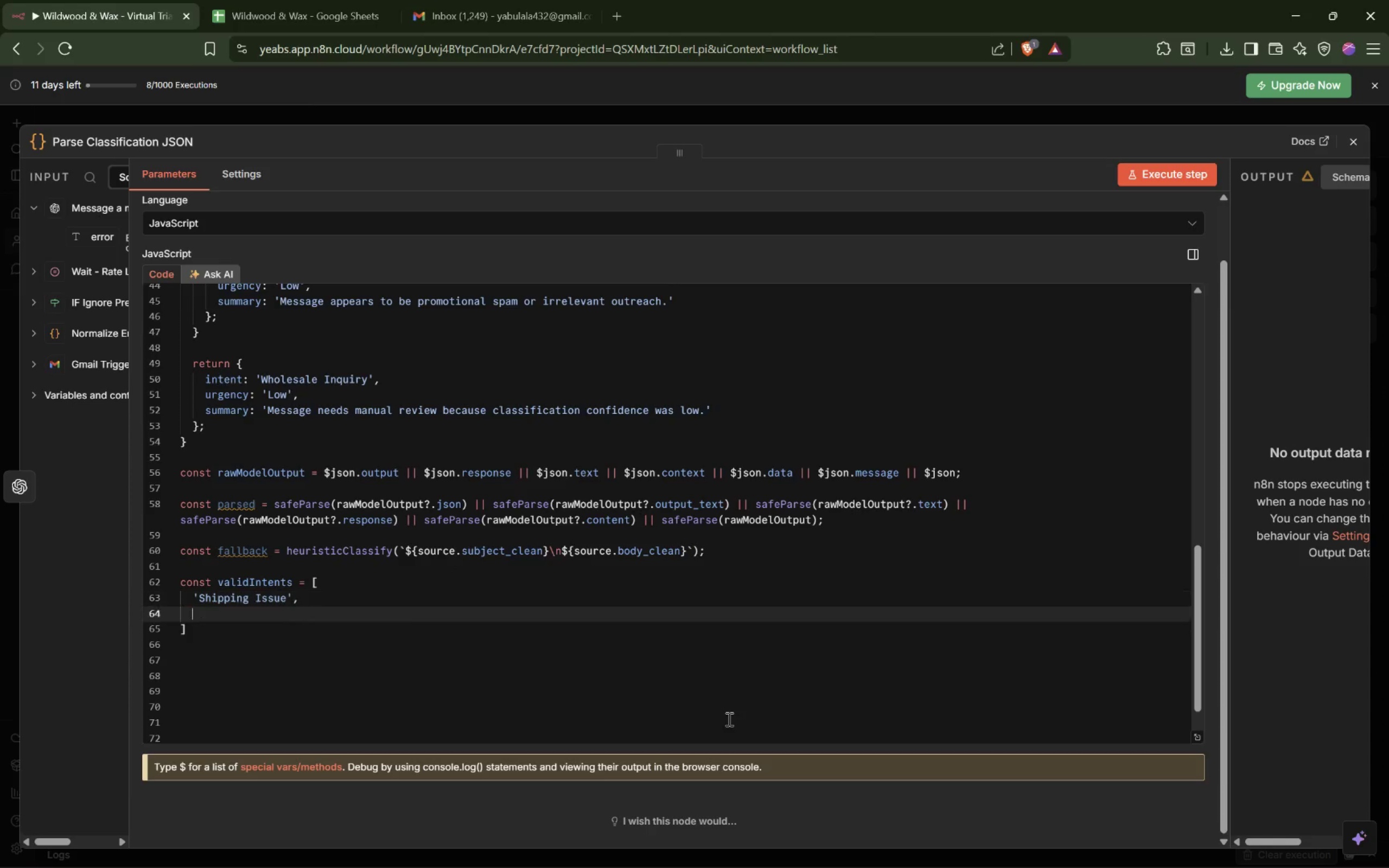 
key(Enter)
 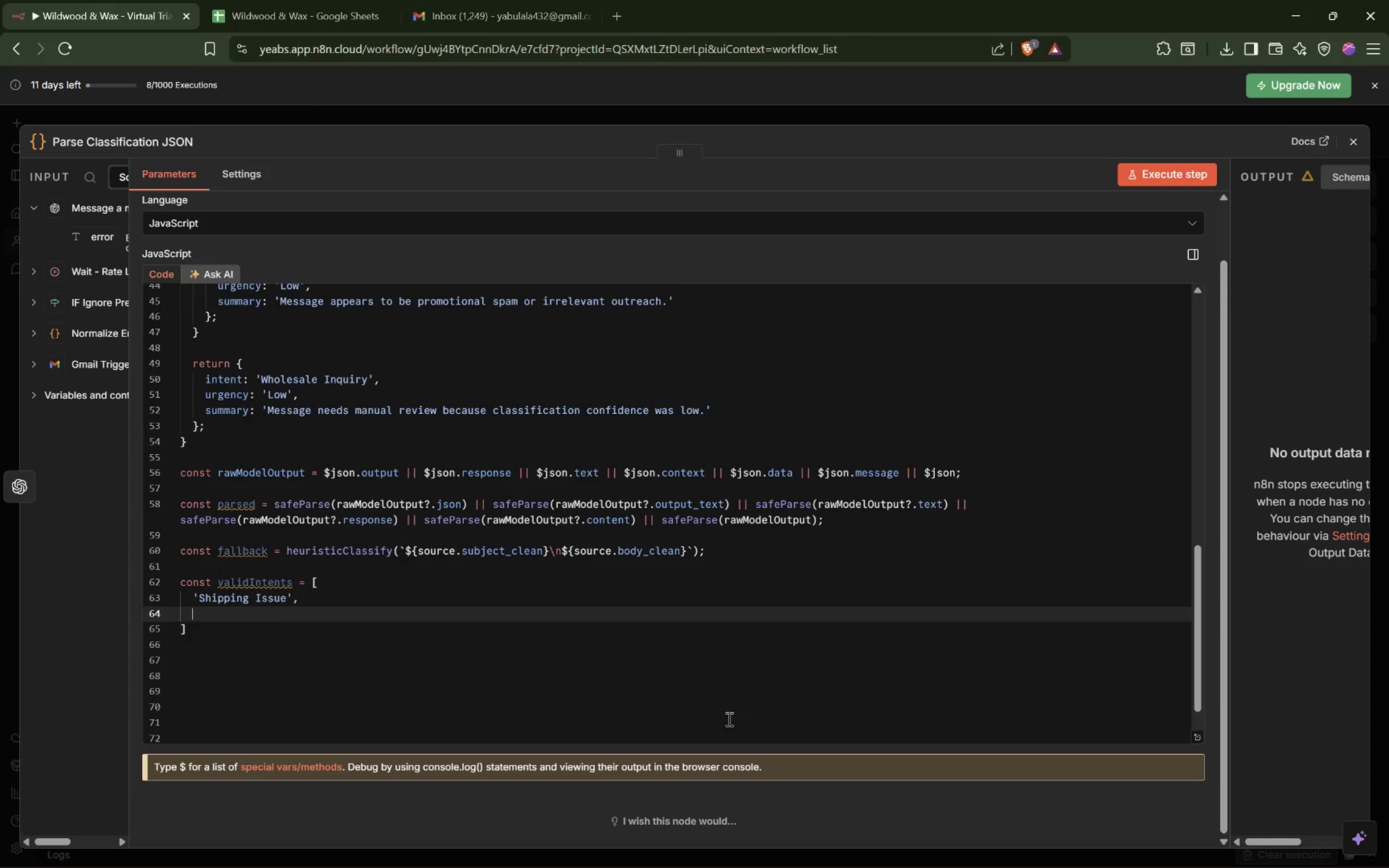 
type('Subscription Change)
 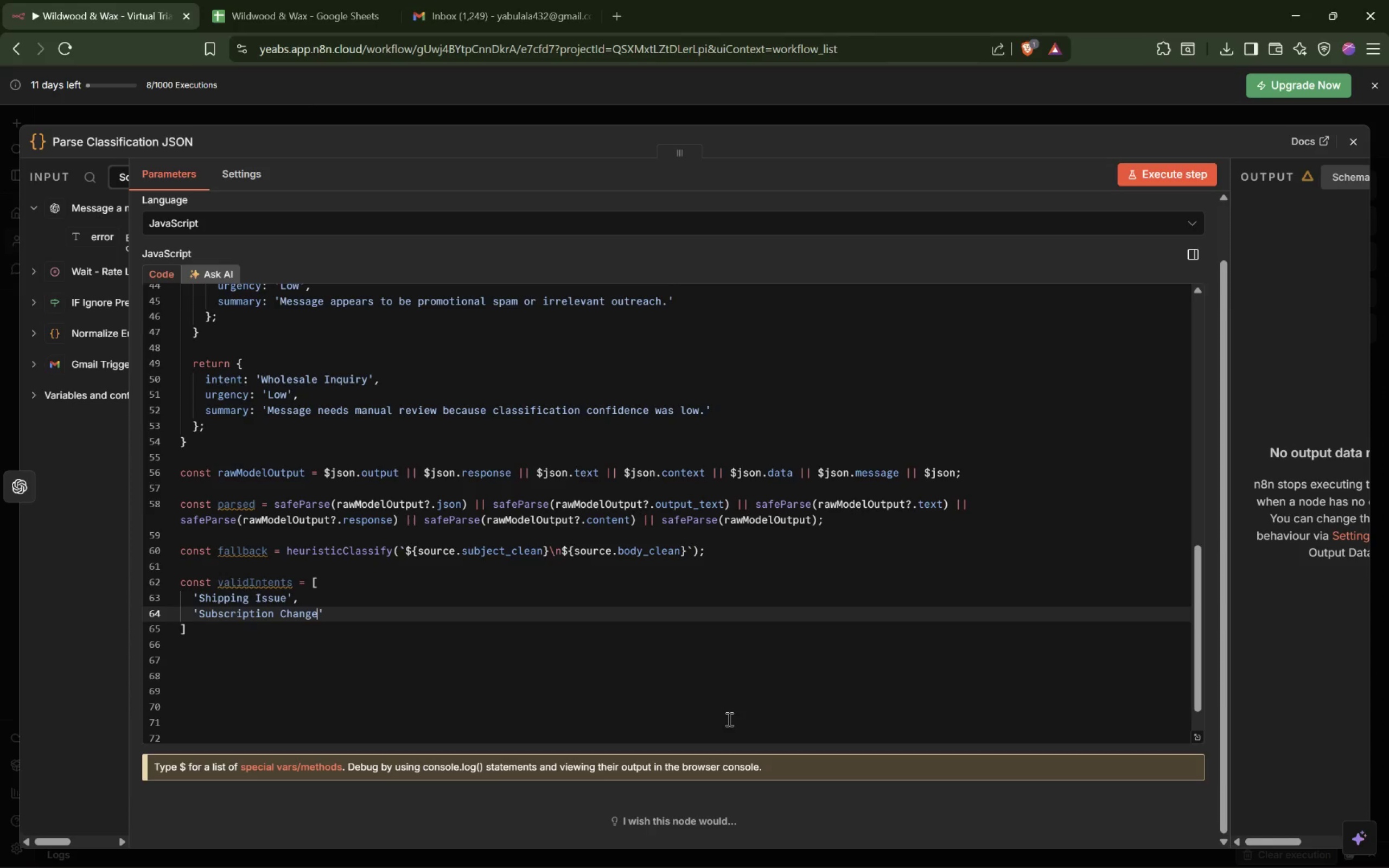 
key(ArrowRight)
 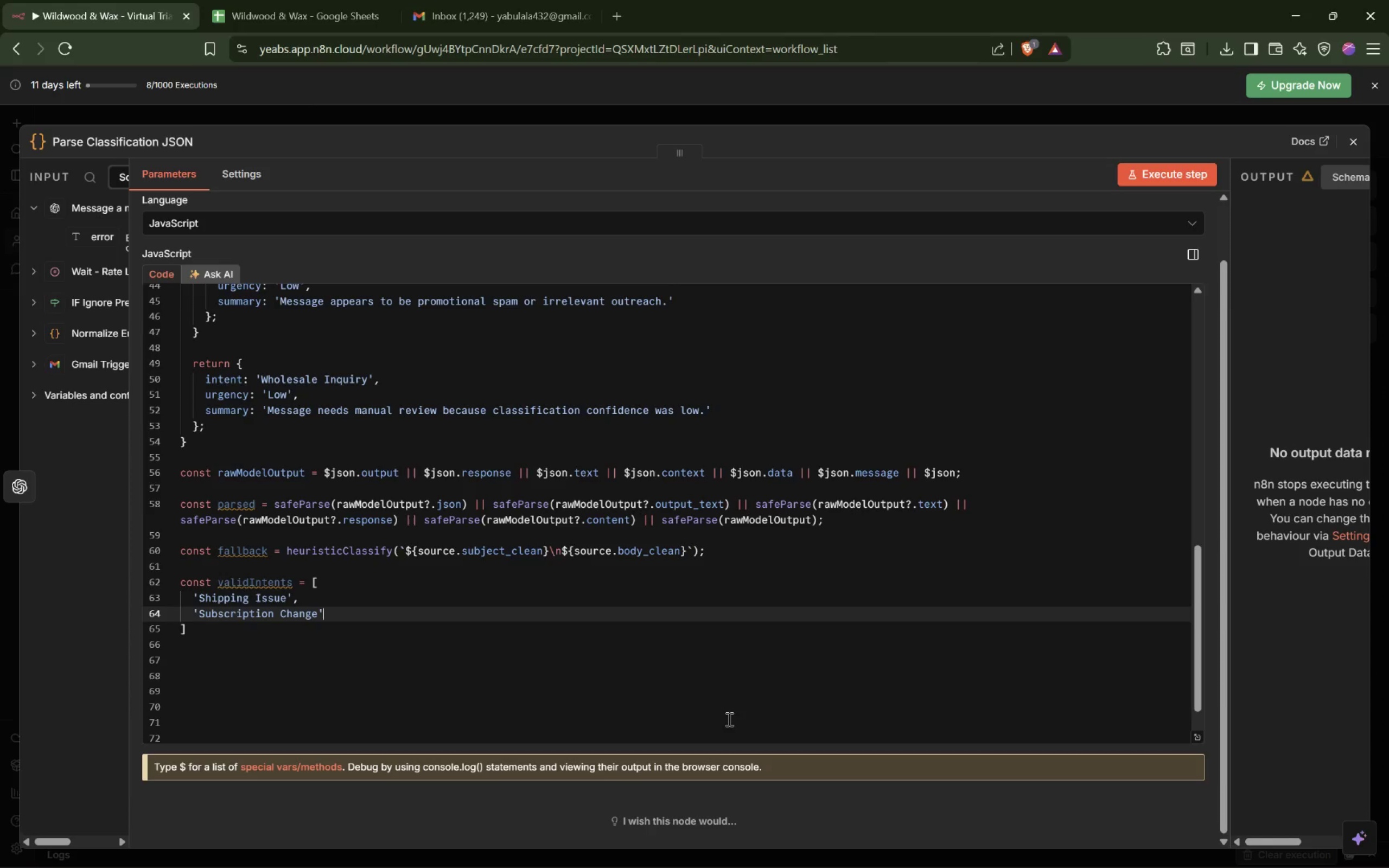 
key(Comma)
 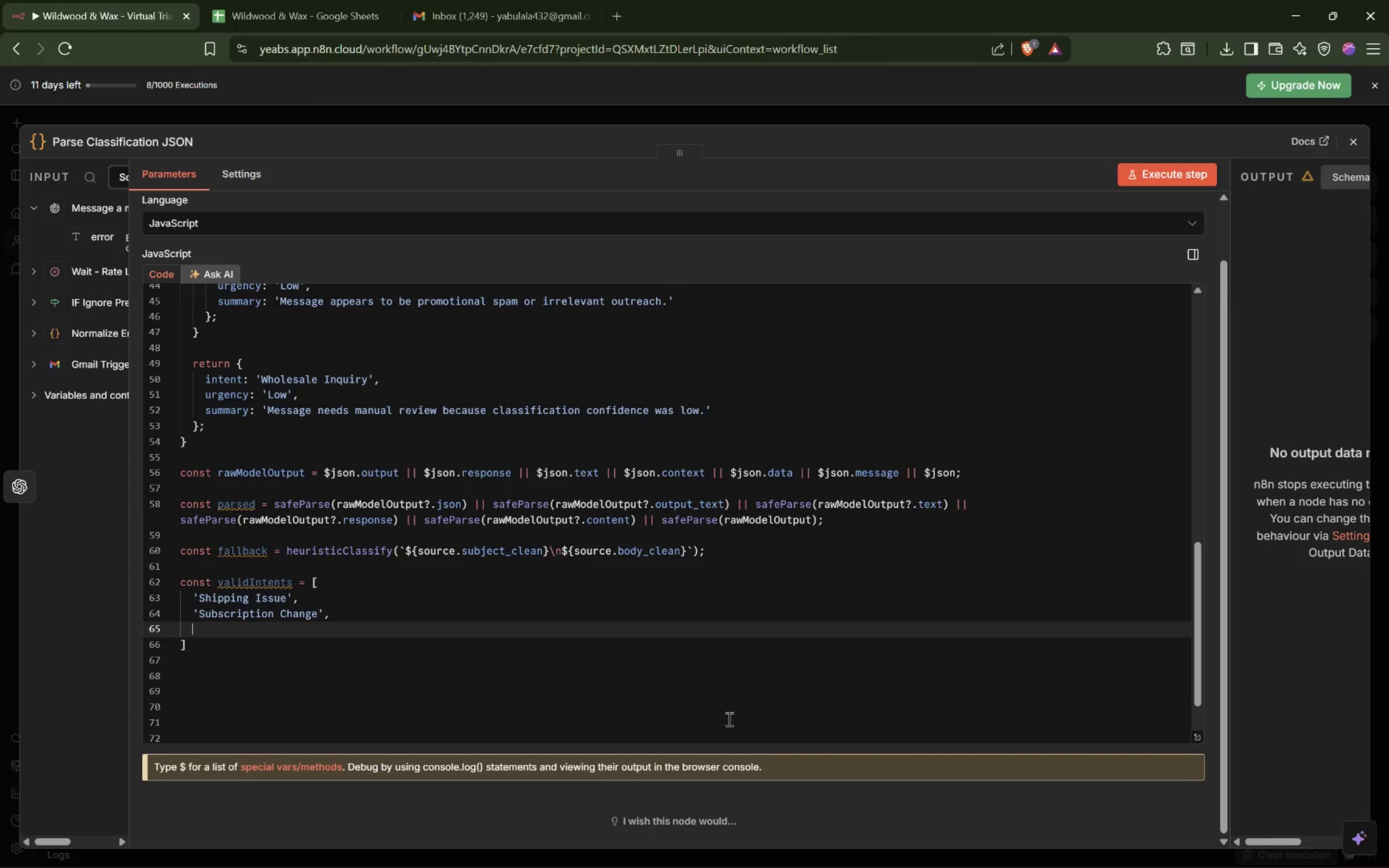 
key(Enter)
 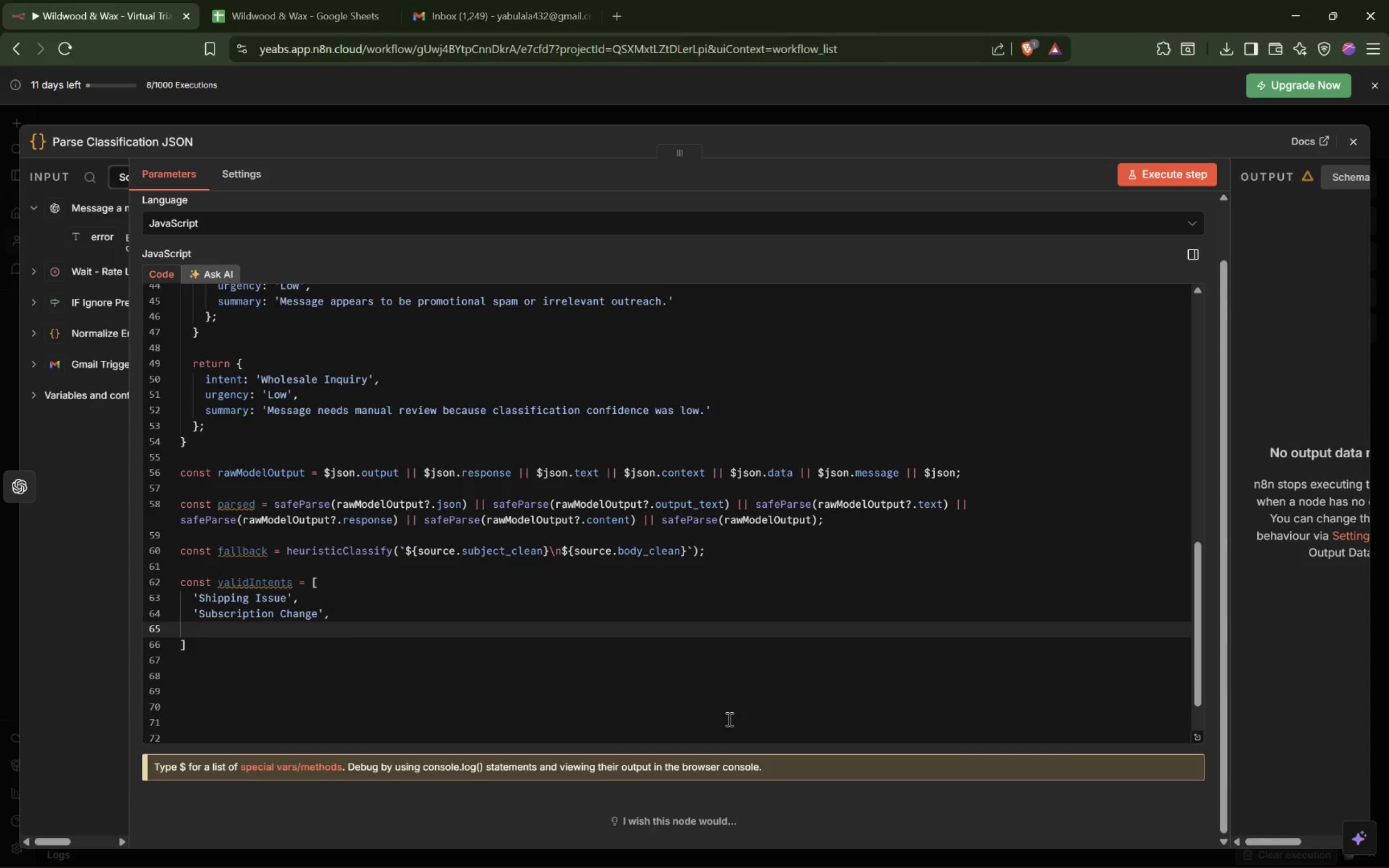 
type('Wholesale Inquiry)
 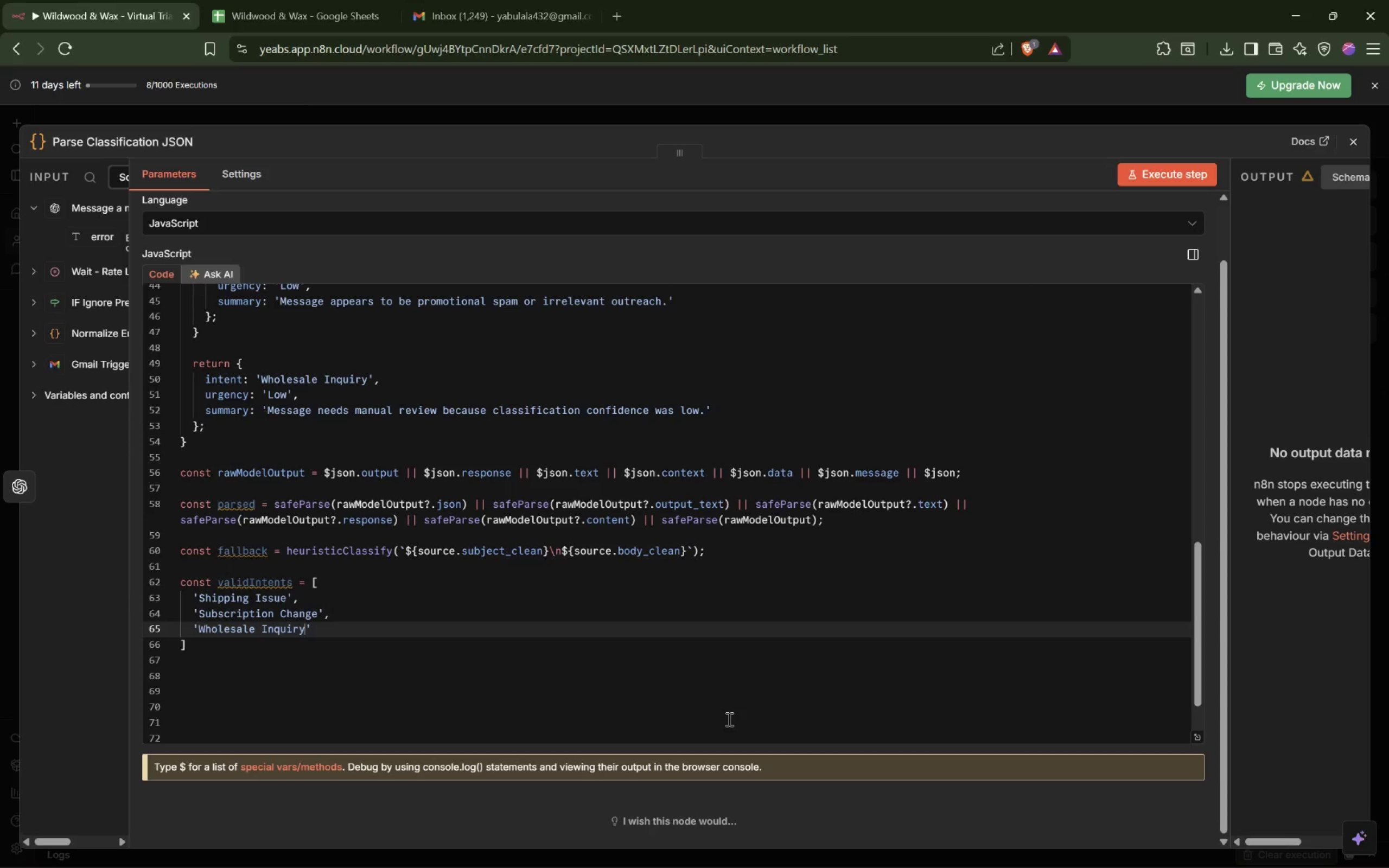 
key(ArrowRight)
 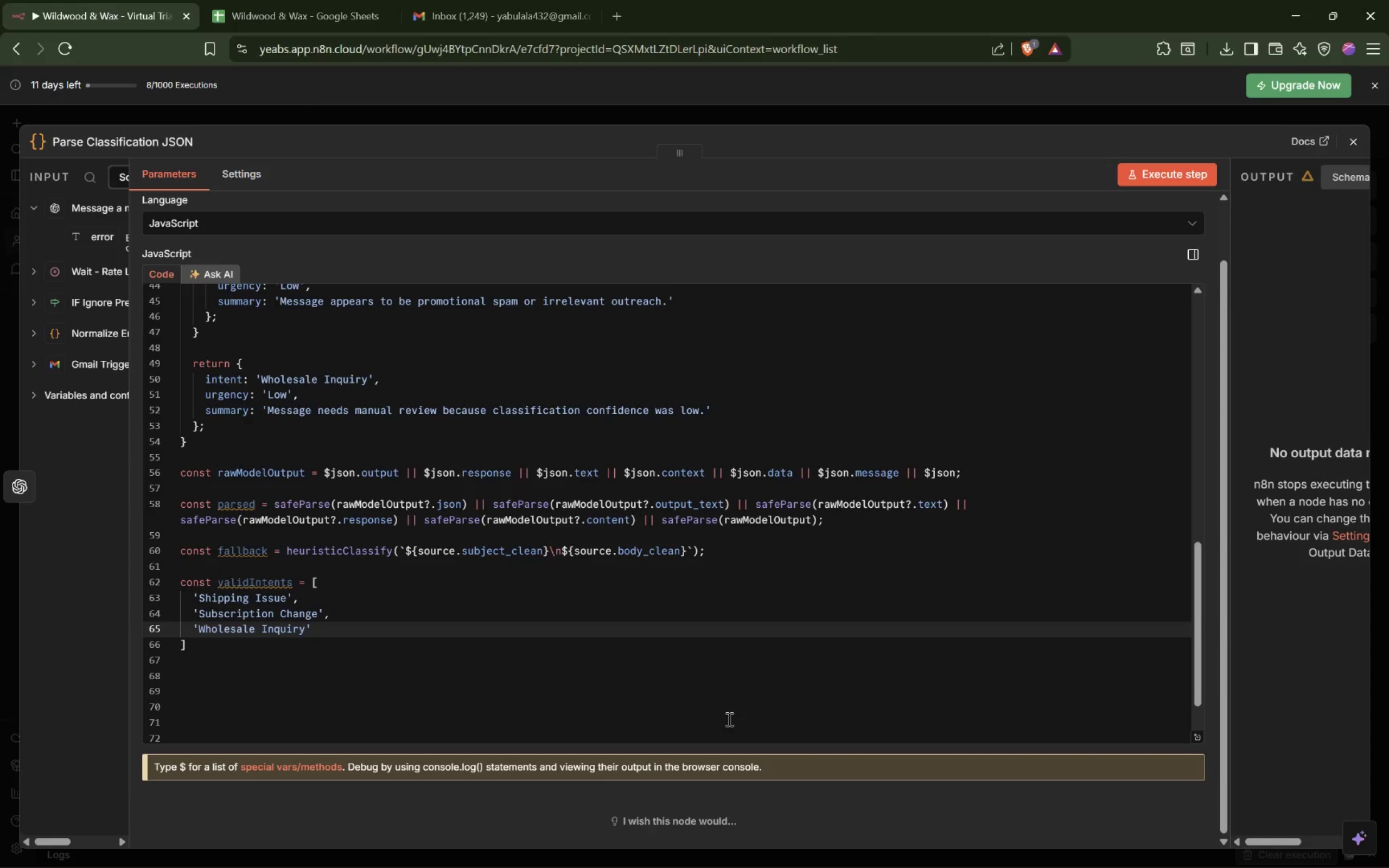 
key(Comma)
 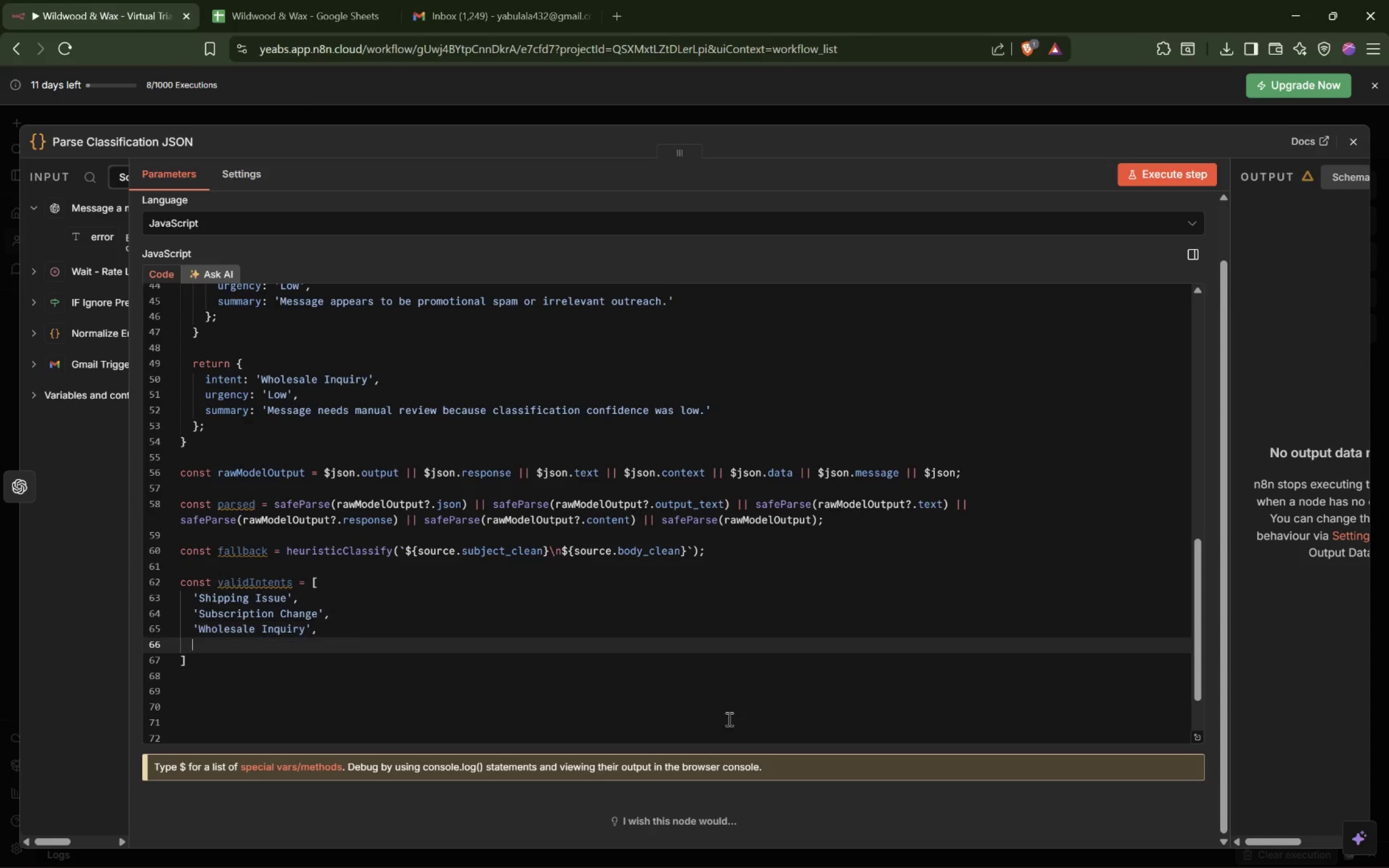 
key(Enter)
 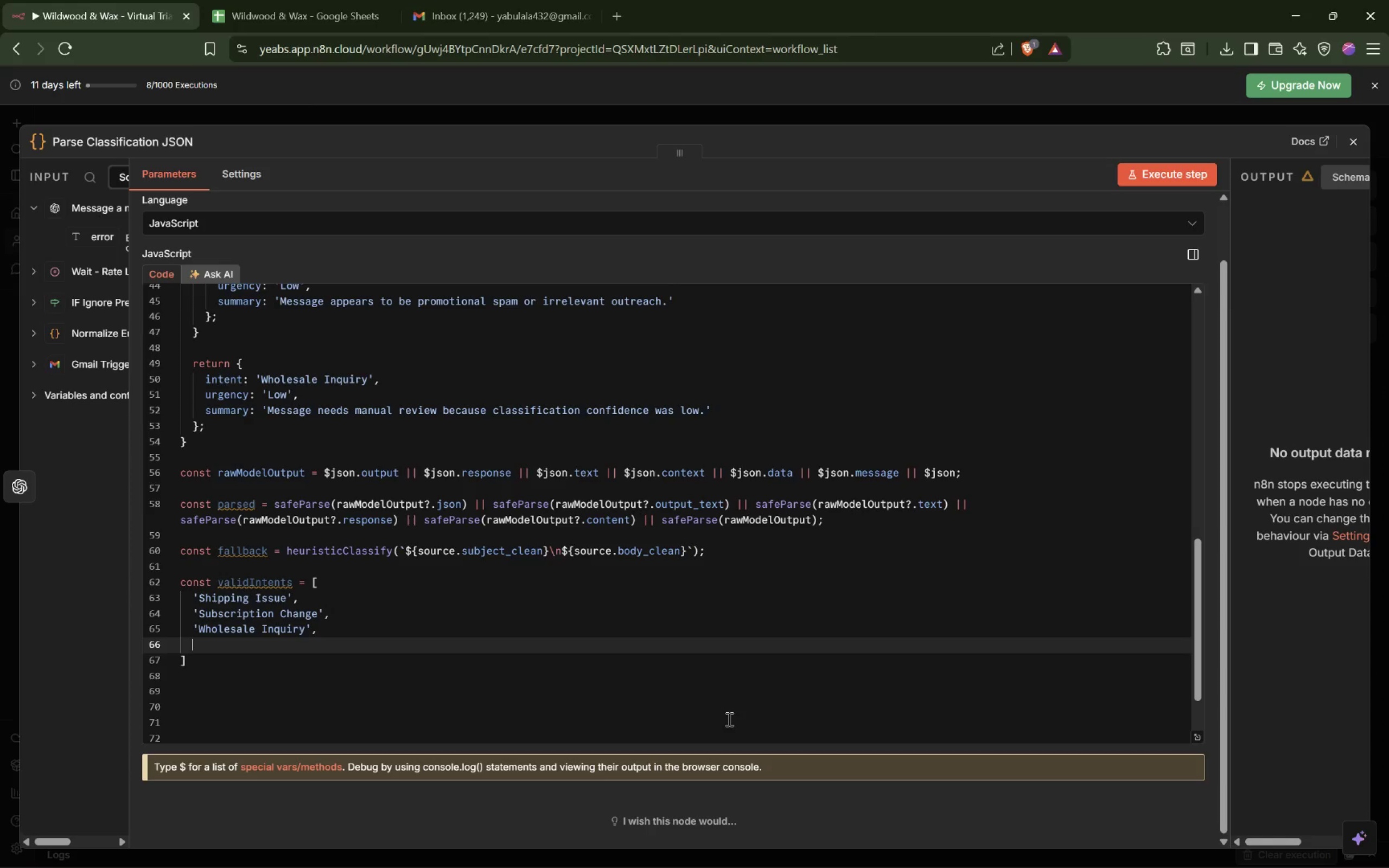 
type('Spam)
 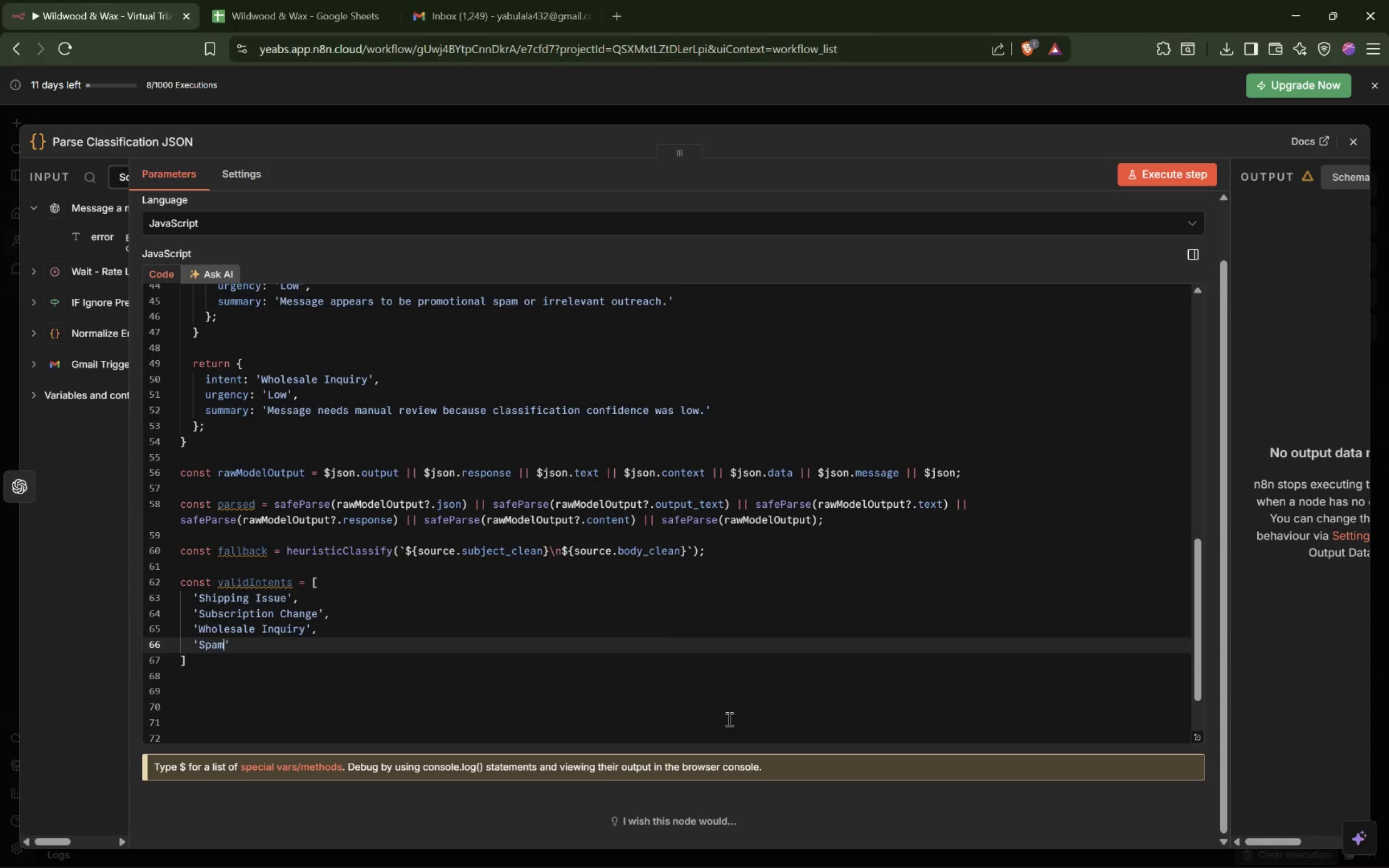 
key(ArrowRight)
 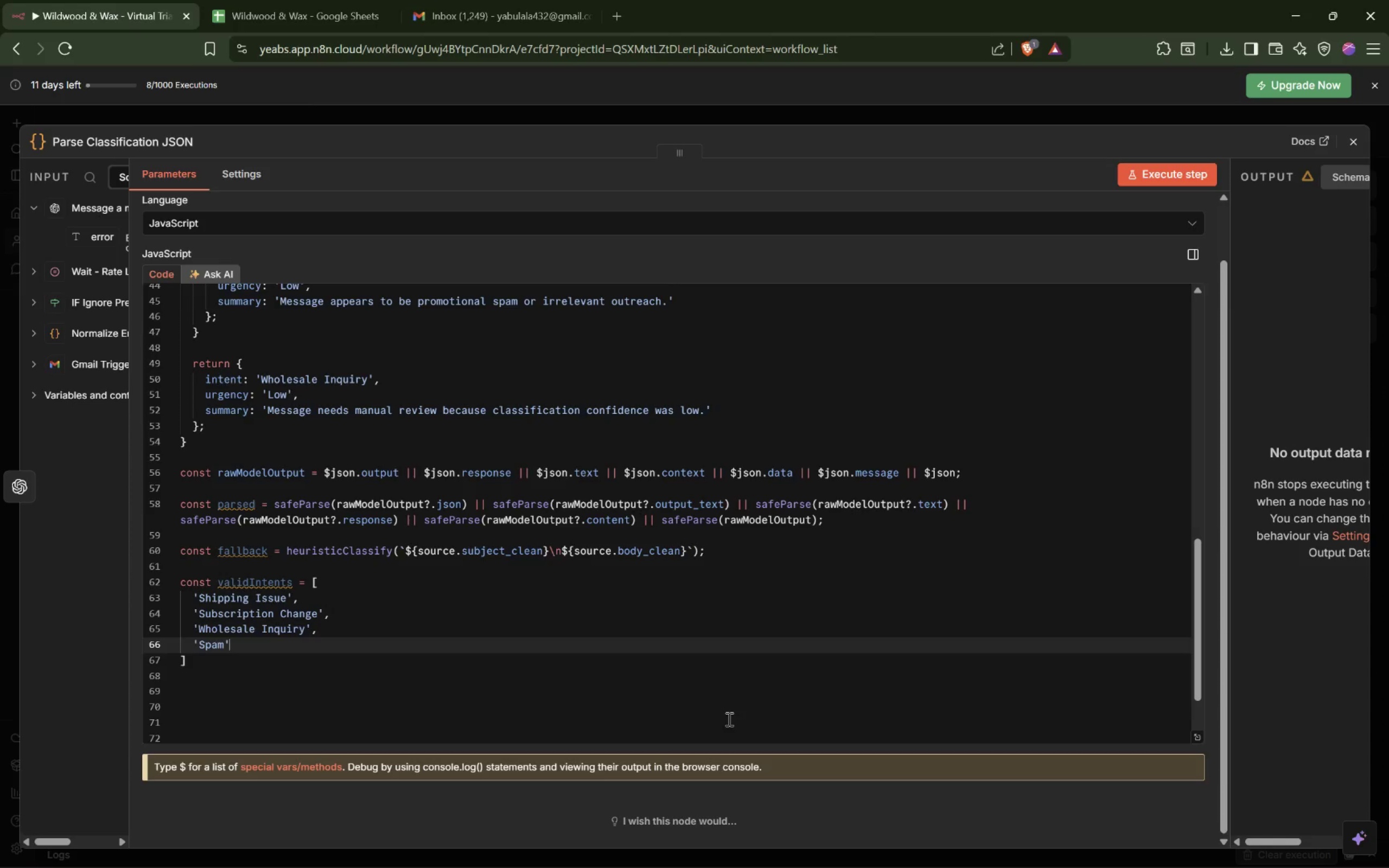 
key(ArrowUp)
 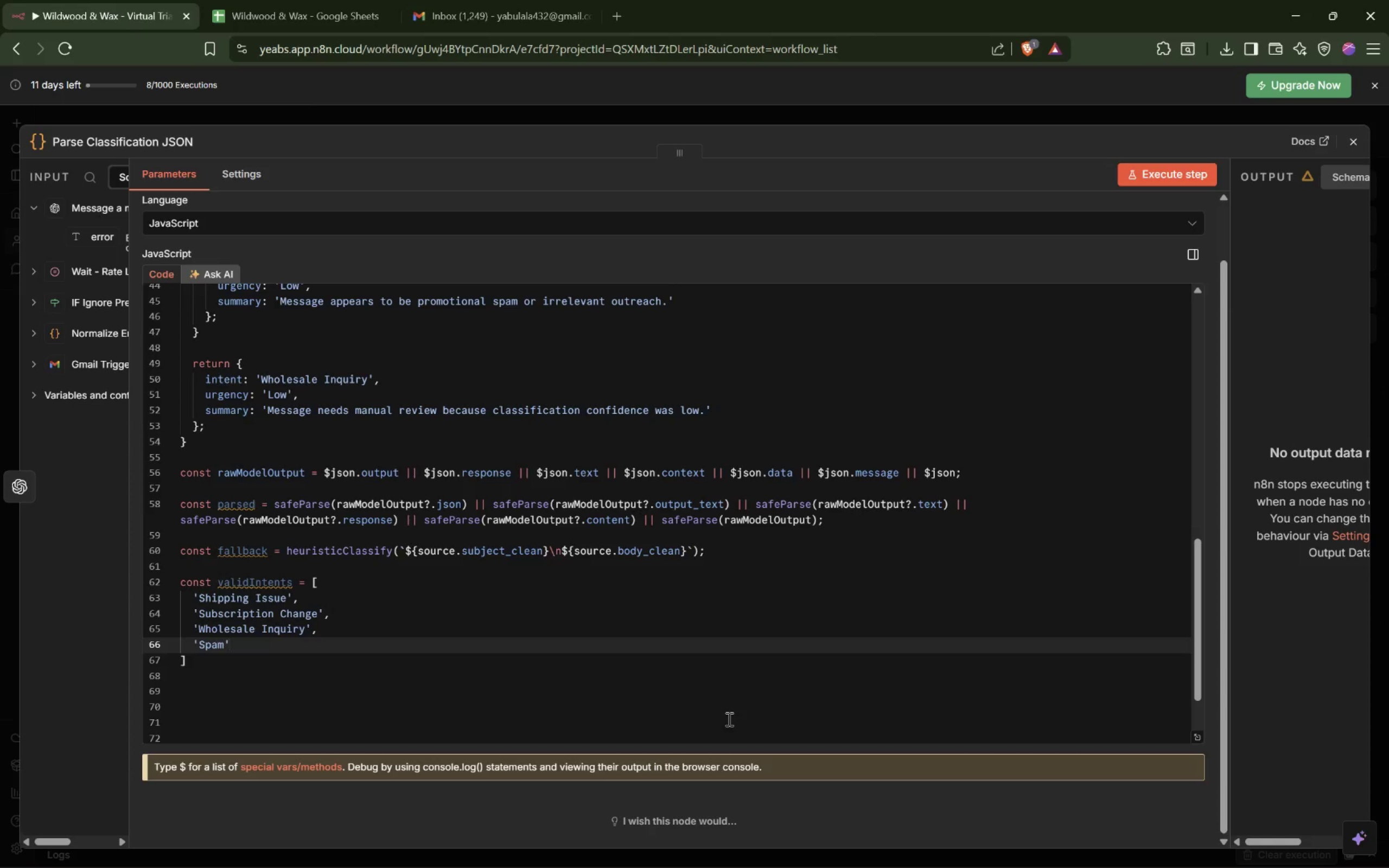 
key(ArrowDown)
 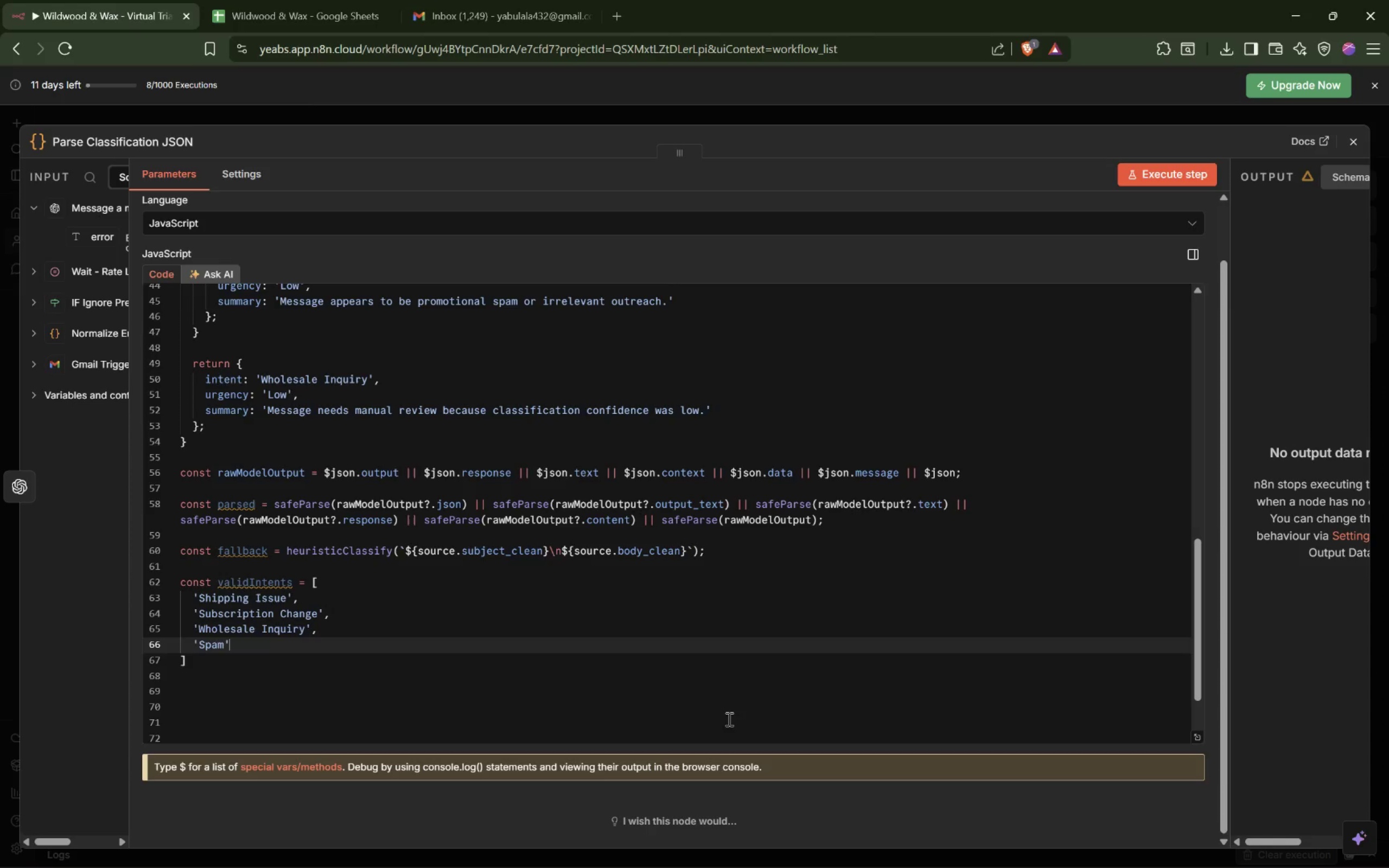 
key(ArrowDown)
 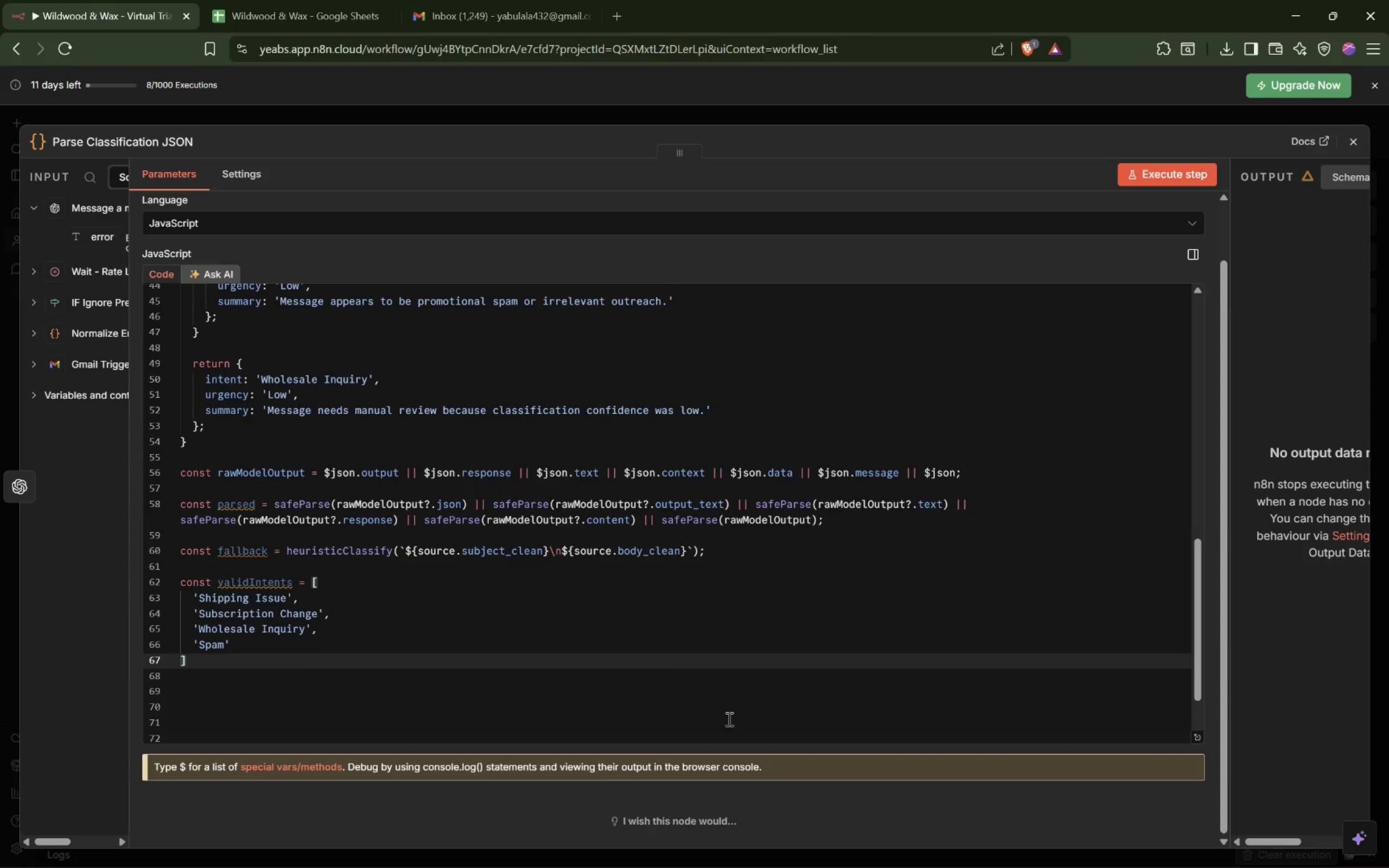 
key(Semicolon)
 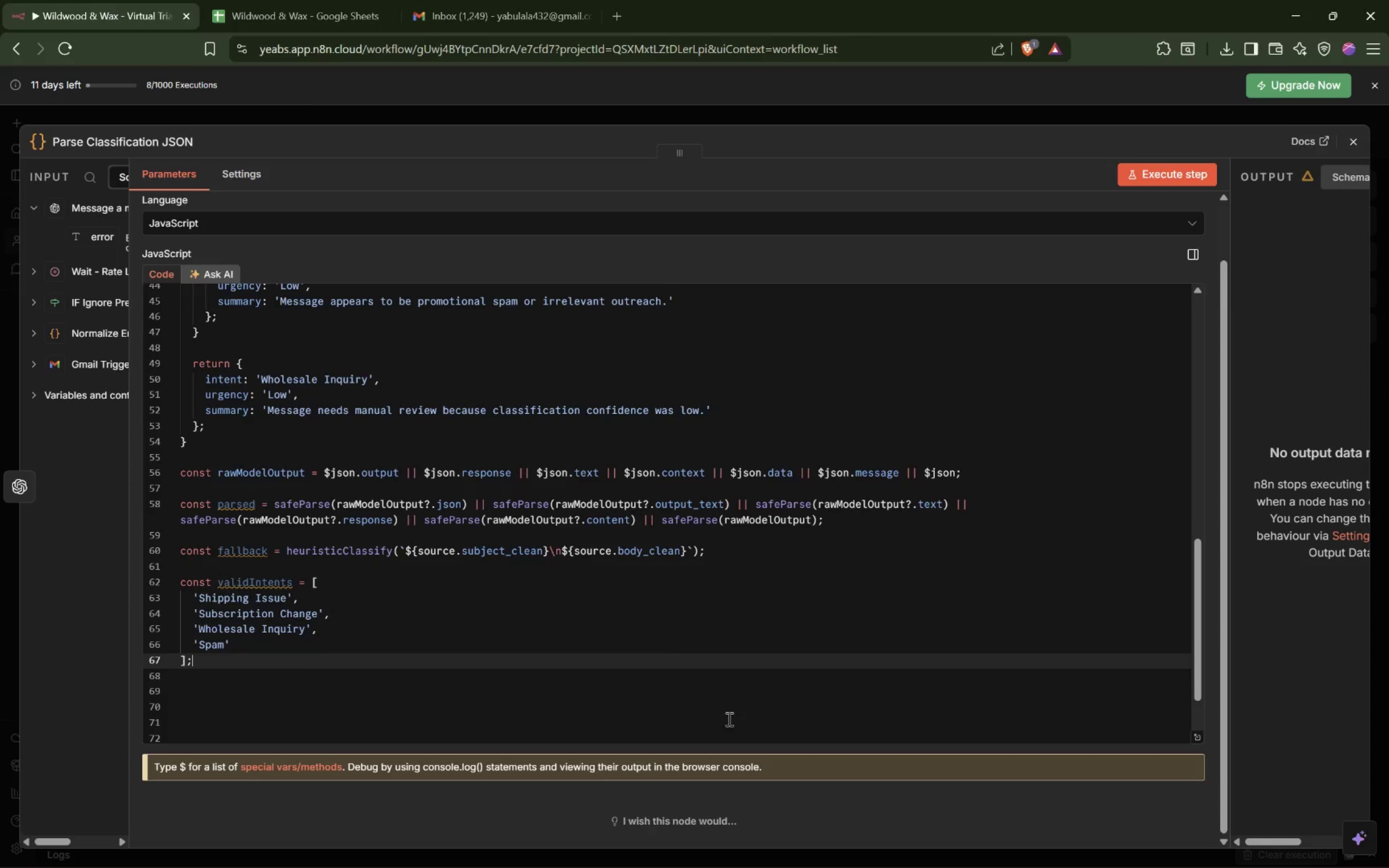 
key(Enter)
 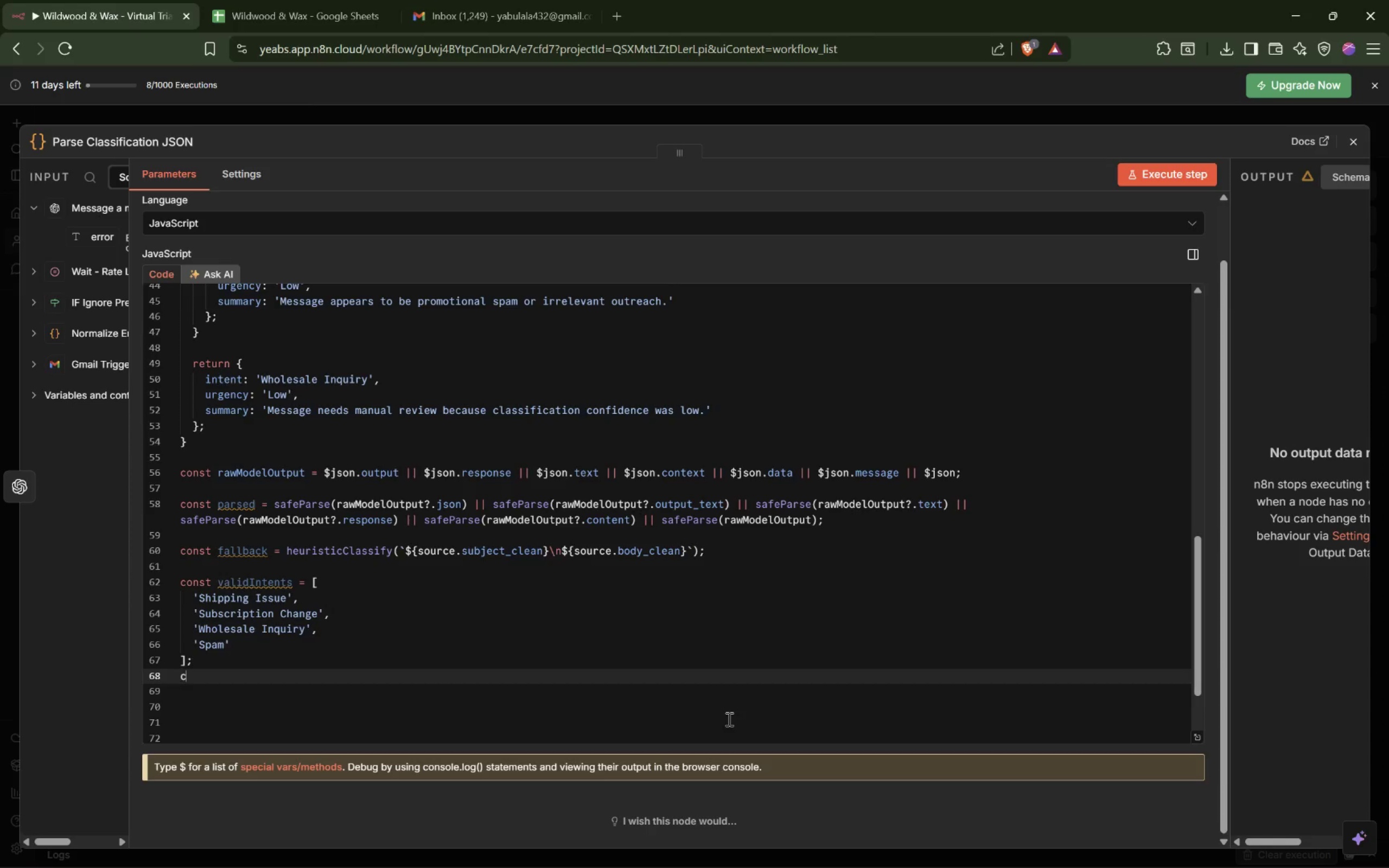 
type(const validUrgencies = ['Low)
 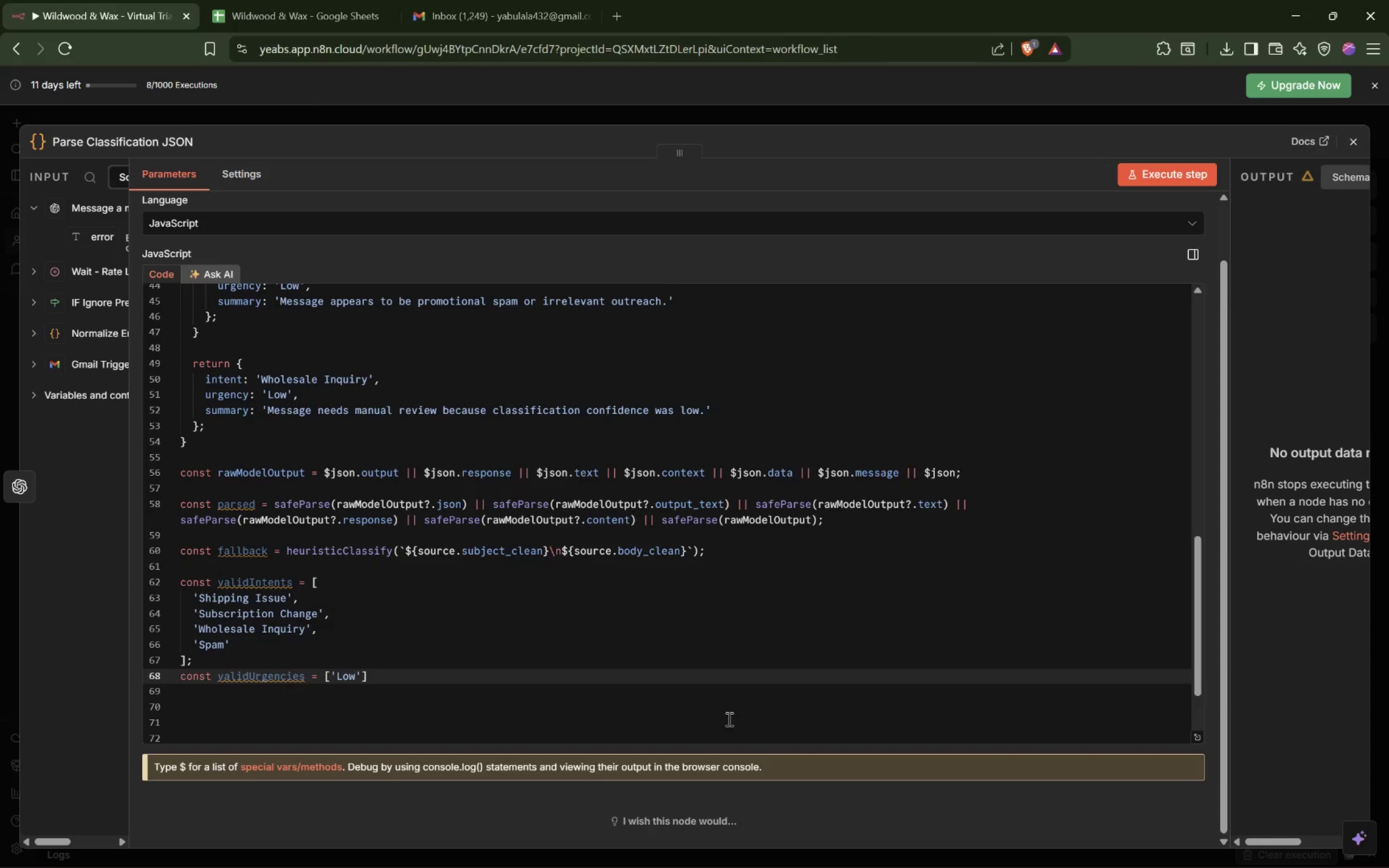 
key(ArrowRight)
 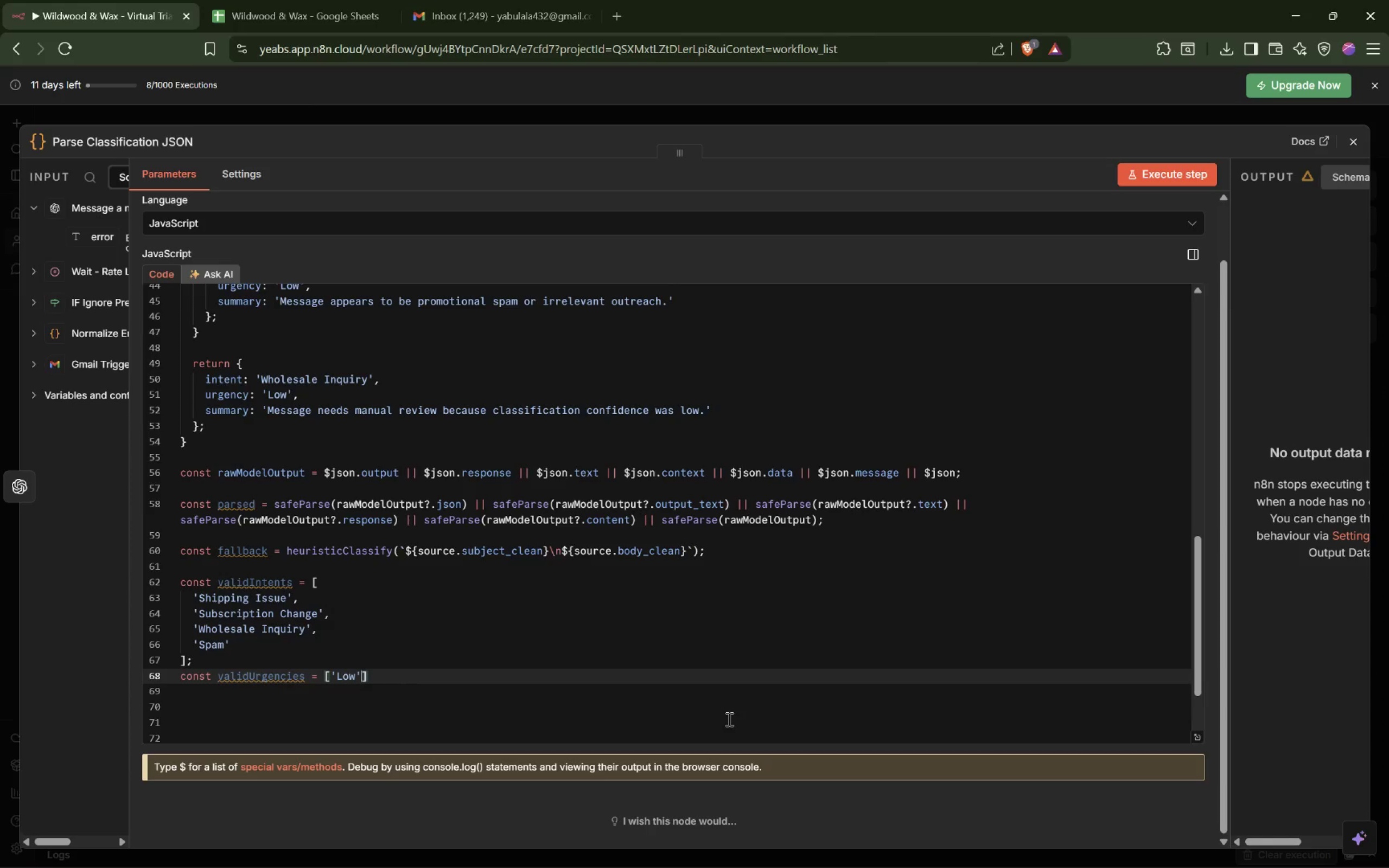 
type(, 'Medium)
 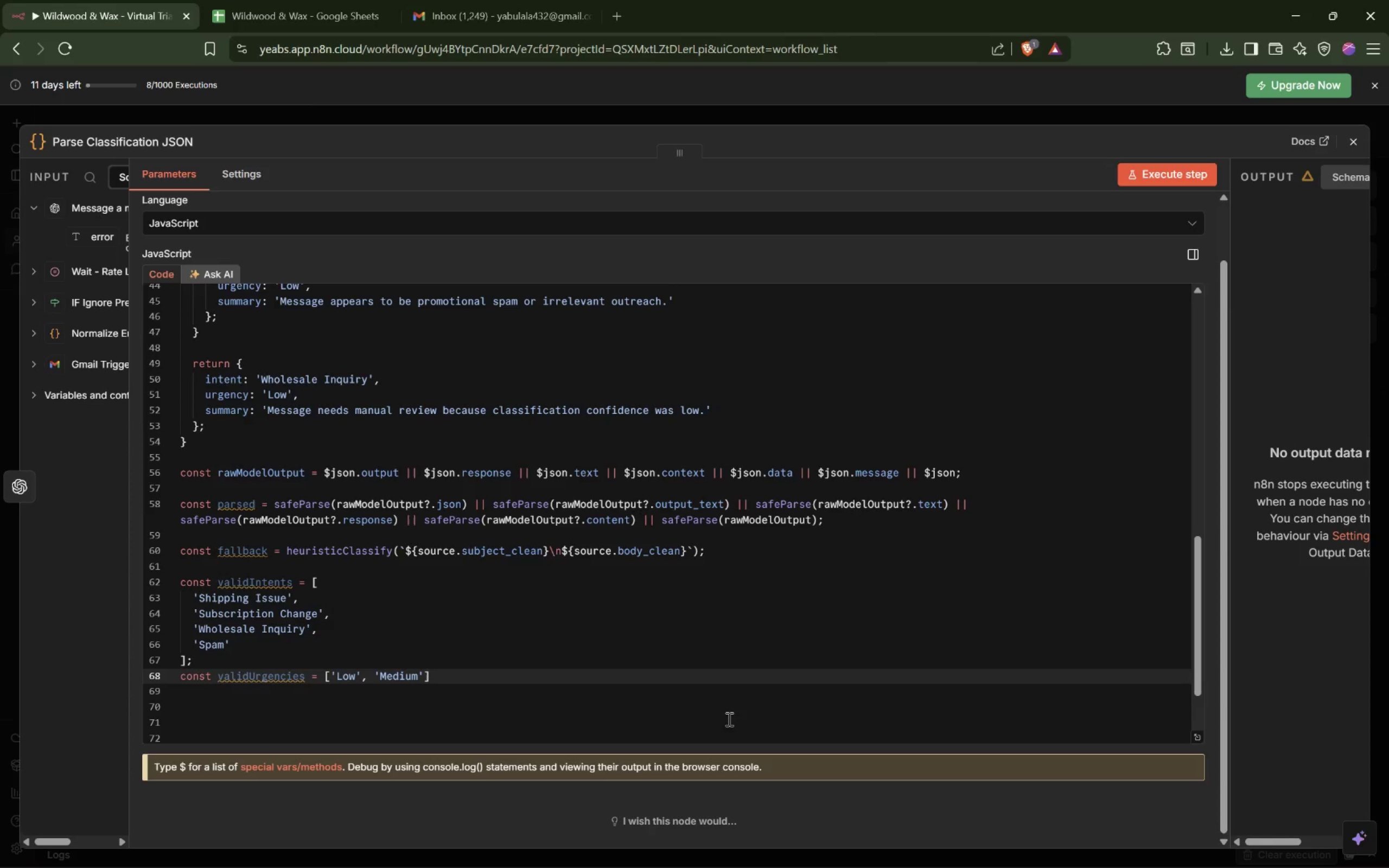 
key(ArrowRight)
 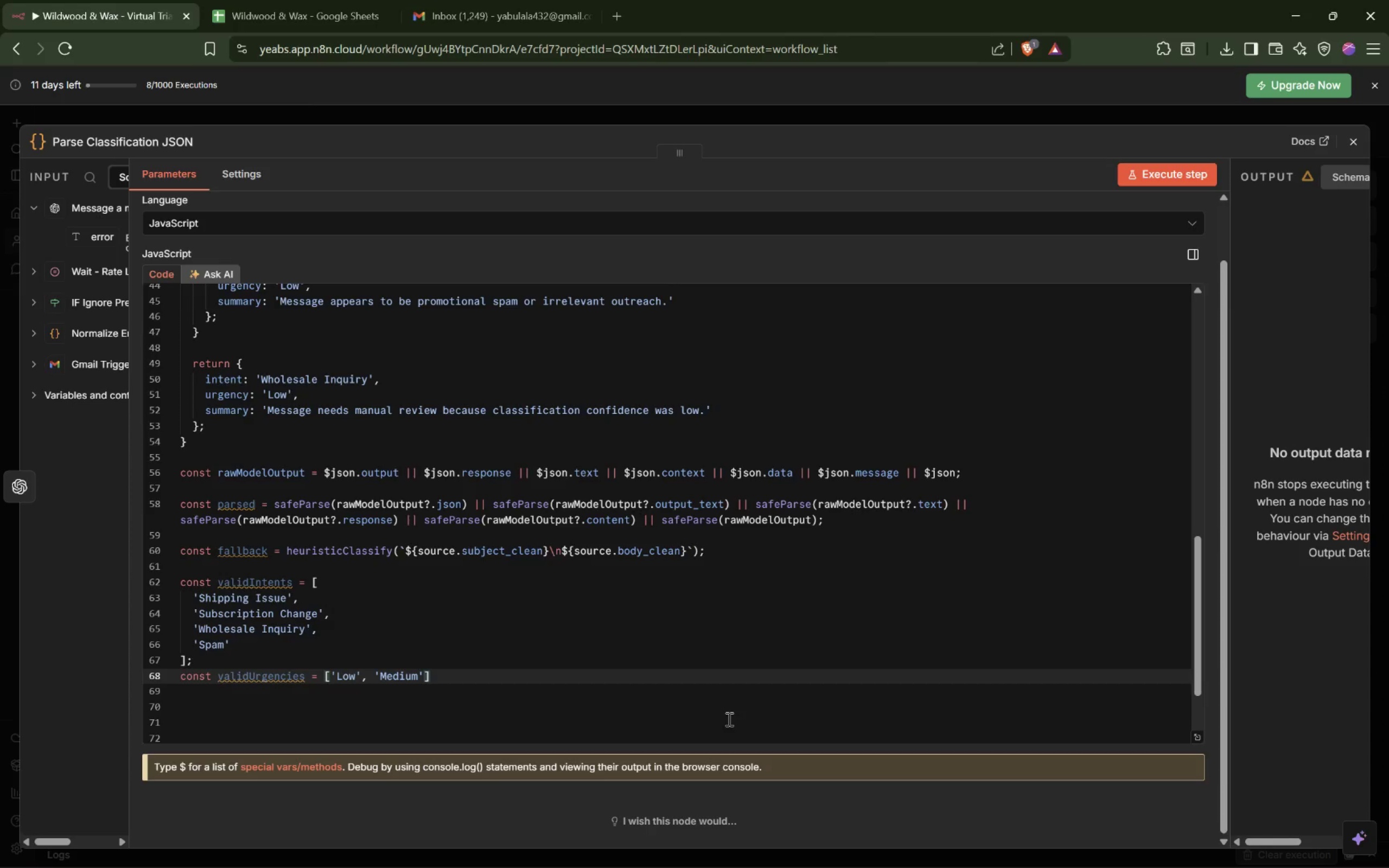 
type(, 'High)
 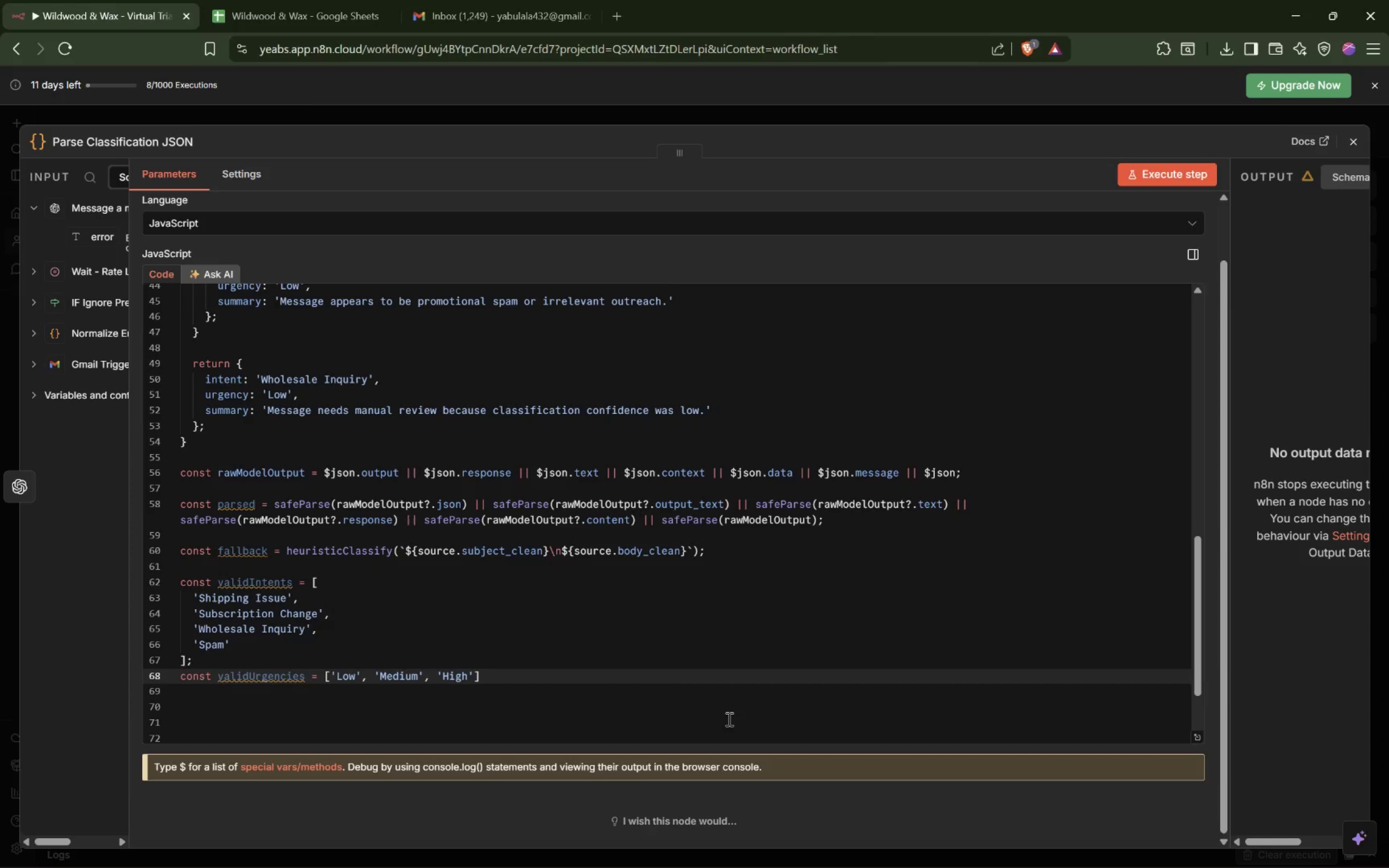 
key(ArrowRight)
 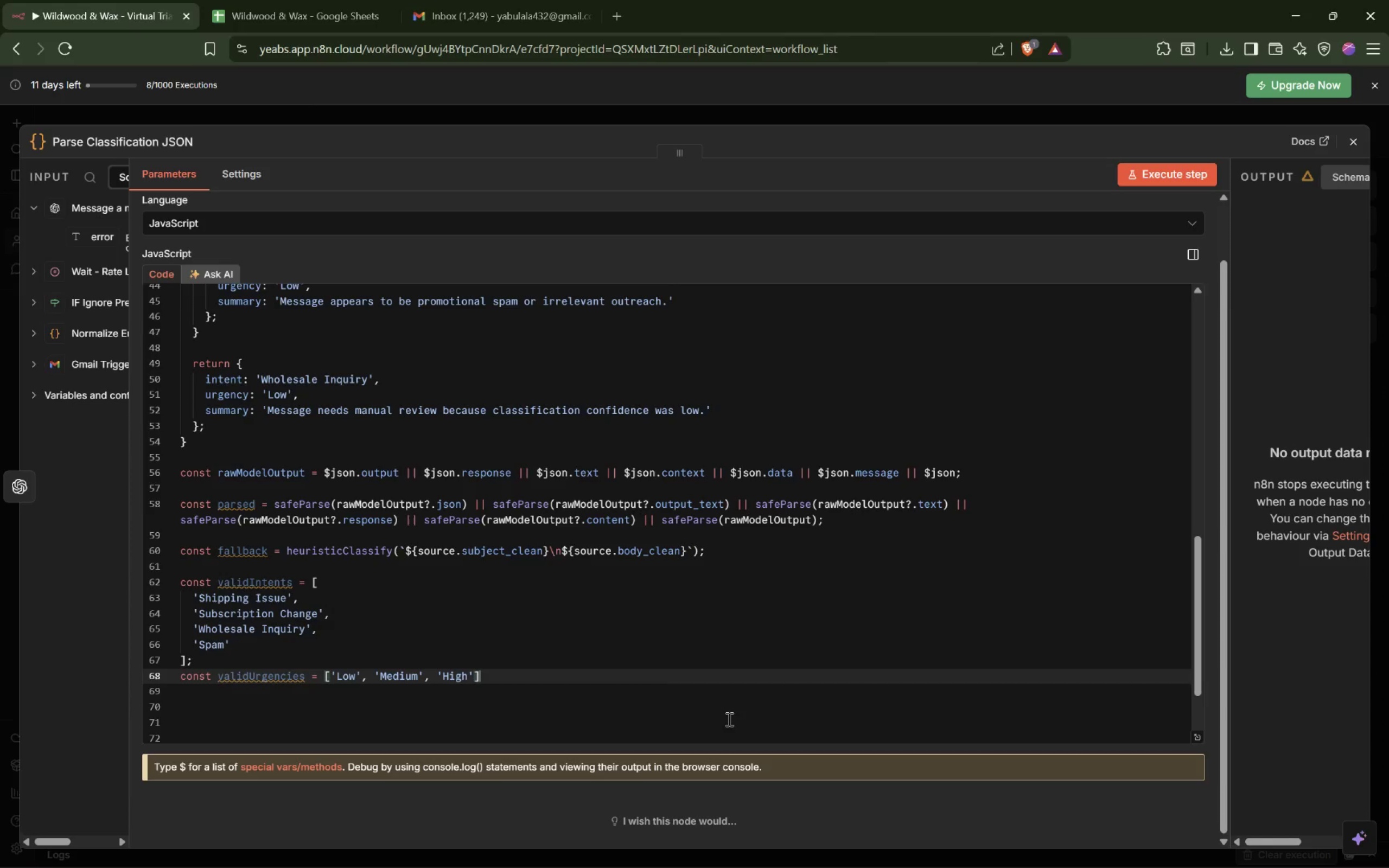 
key(ArrowRight)
 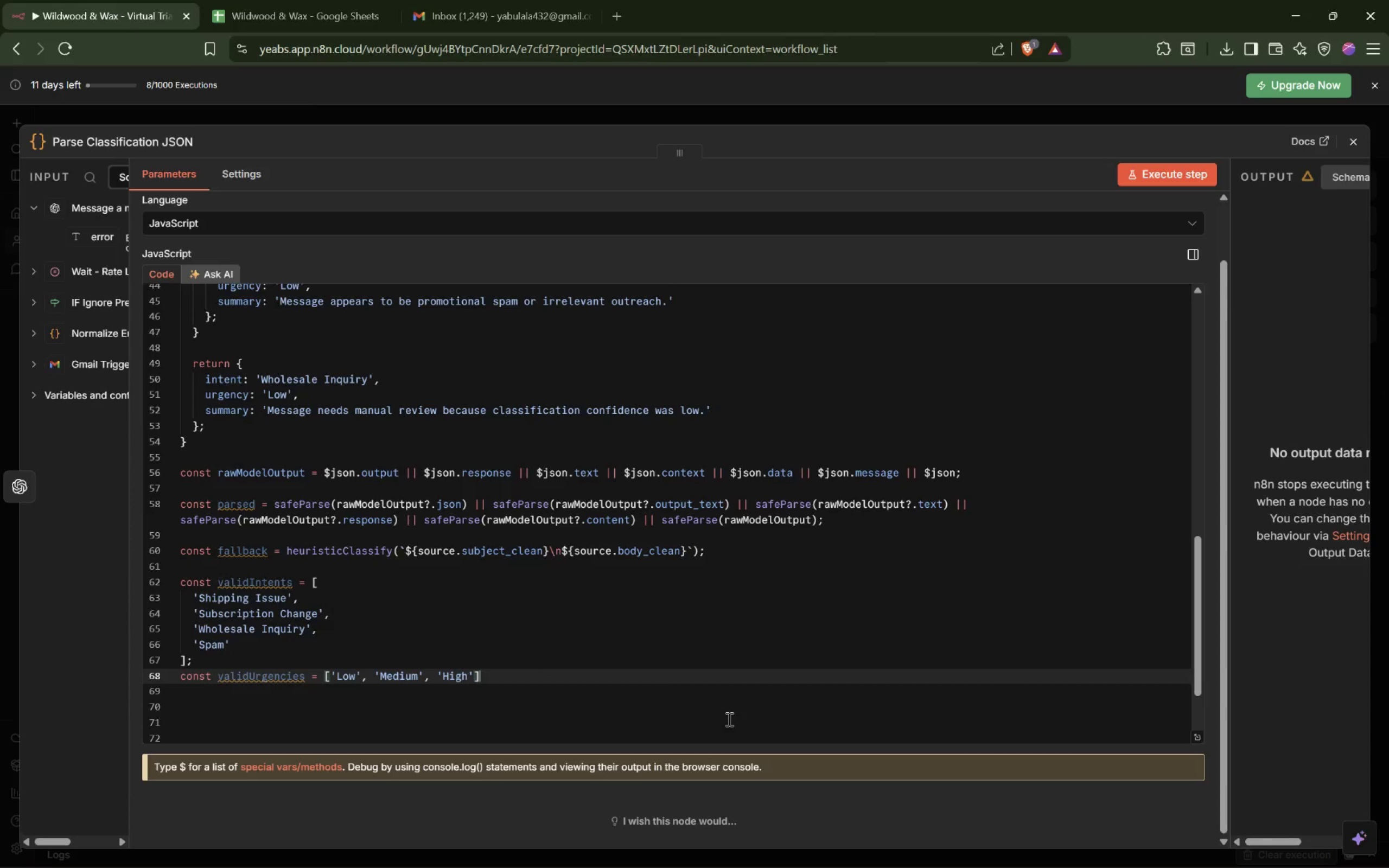 
key(Semicolon)
 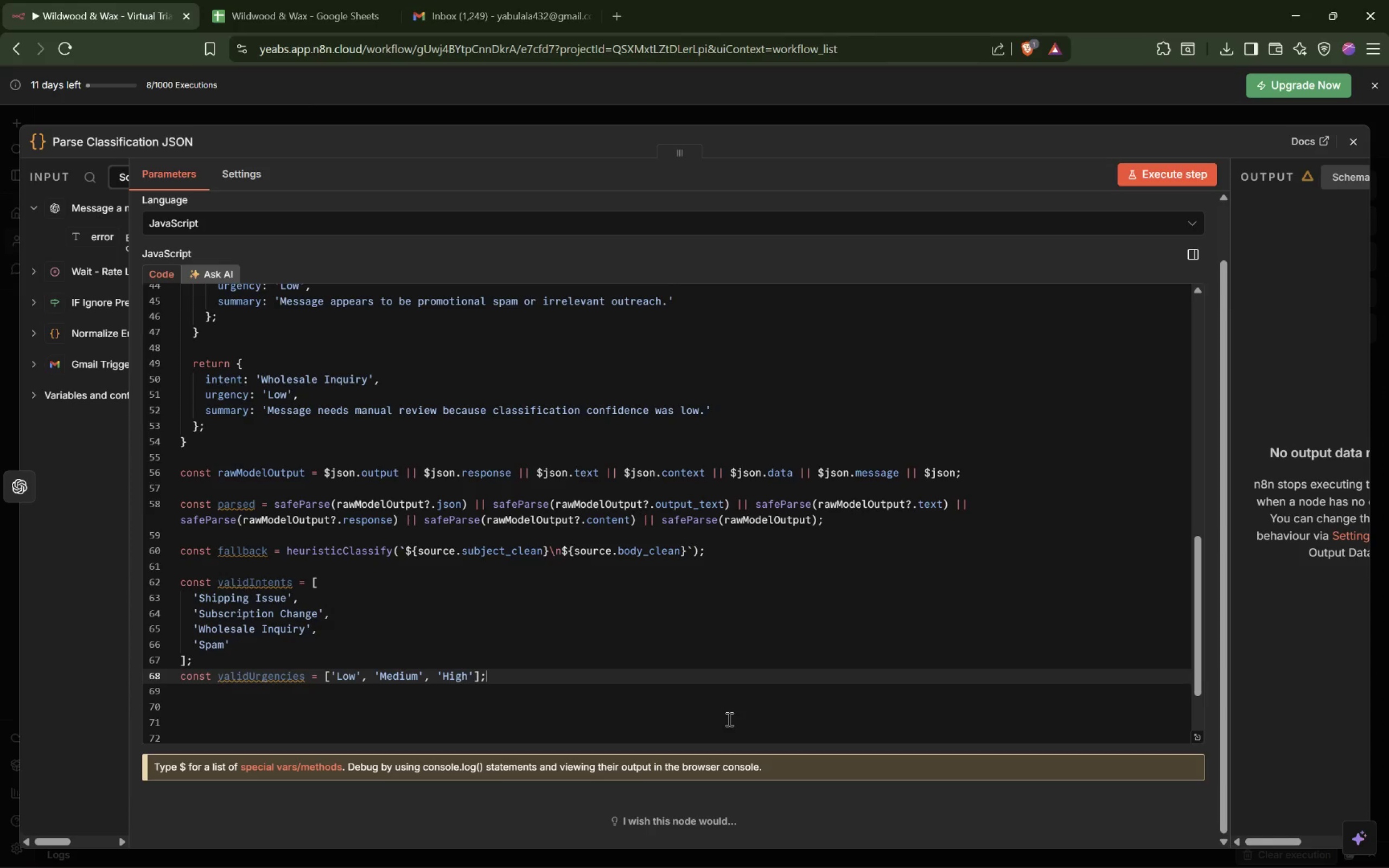 
key(Enter)
 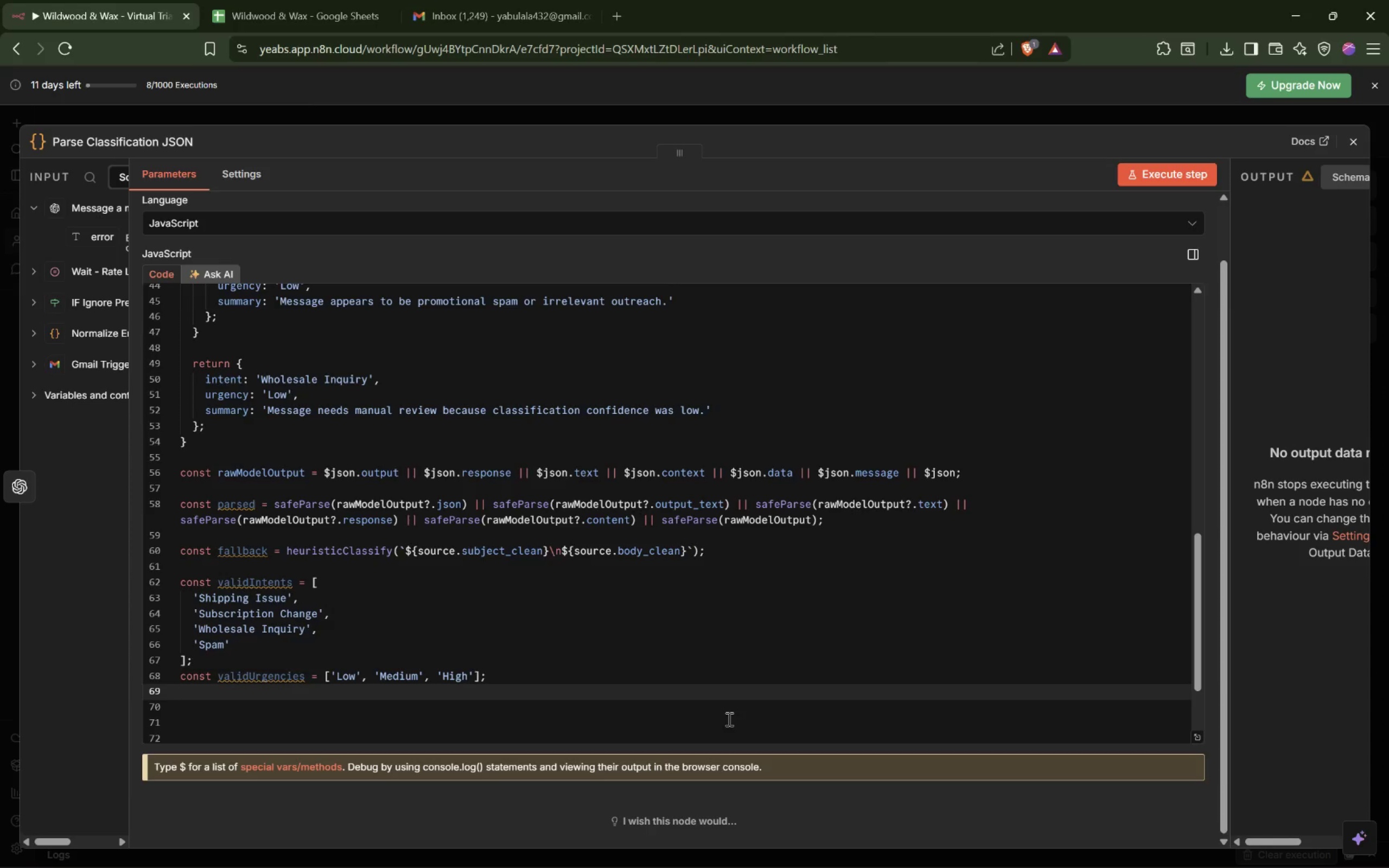 
type(const intnet)
key(Backspace)
key(Backspace)
key(Backspace)
type(ent = validIntents)
 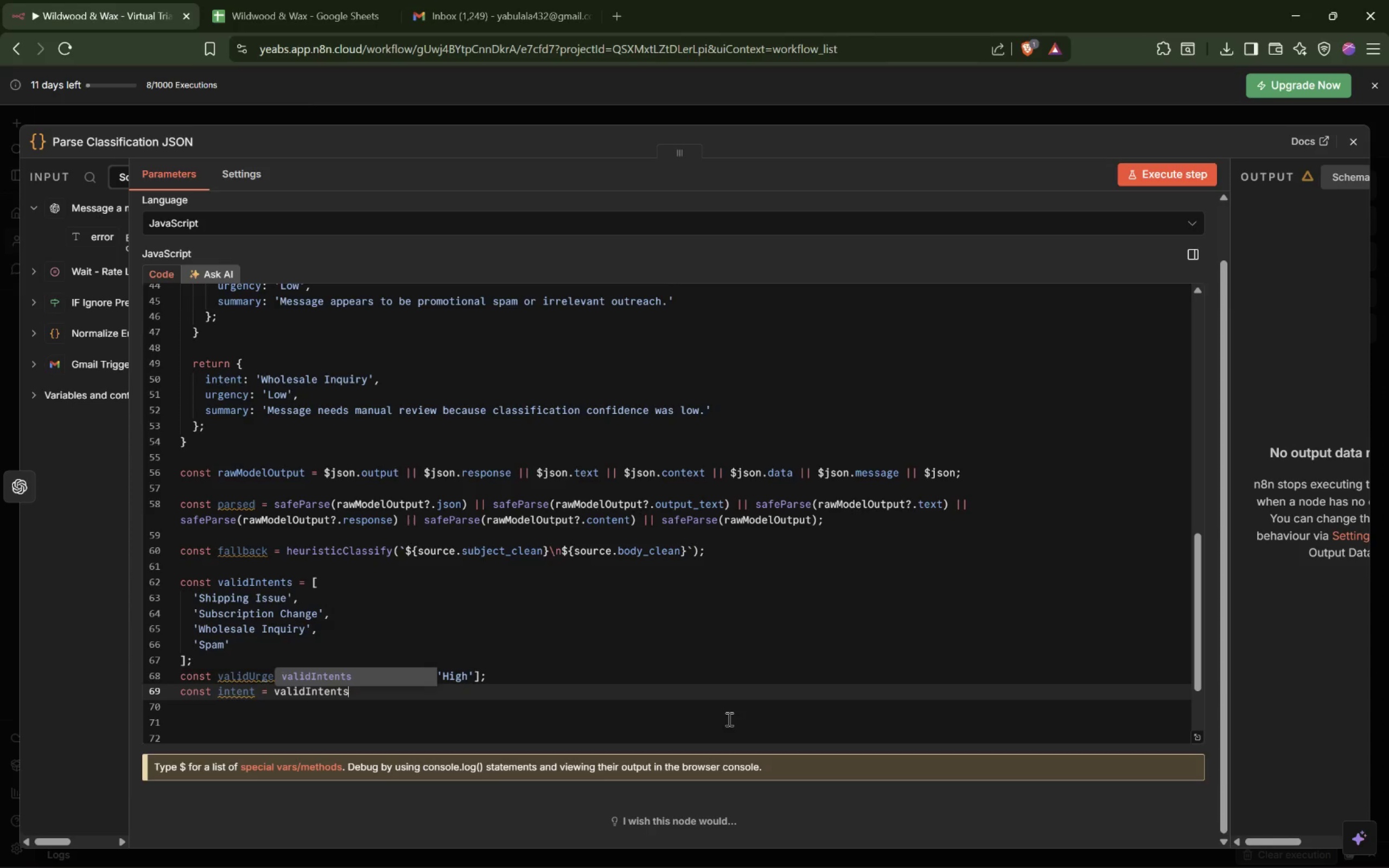 
type(.includes(parsed?.intent)
 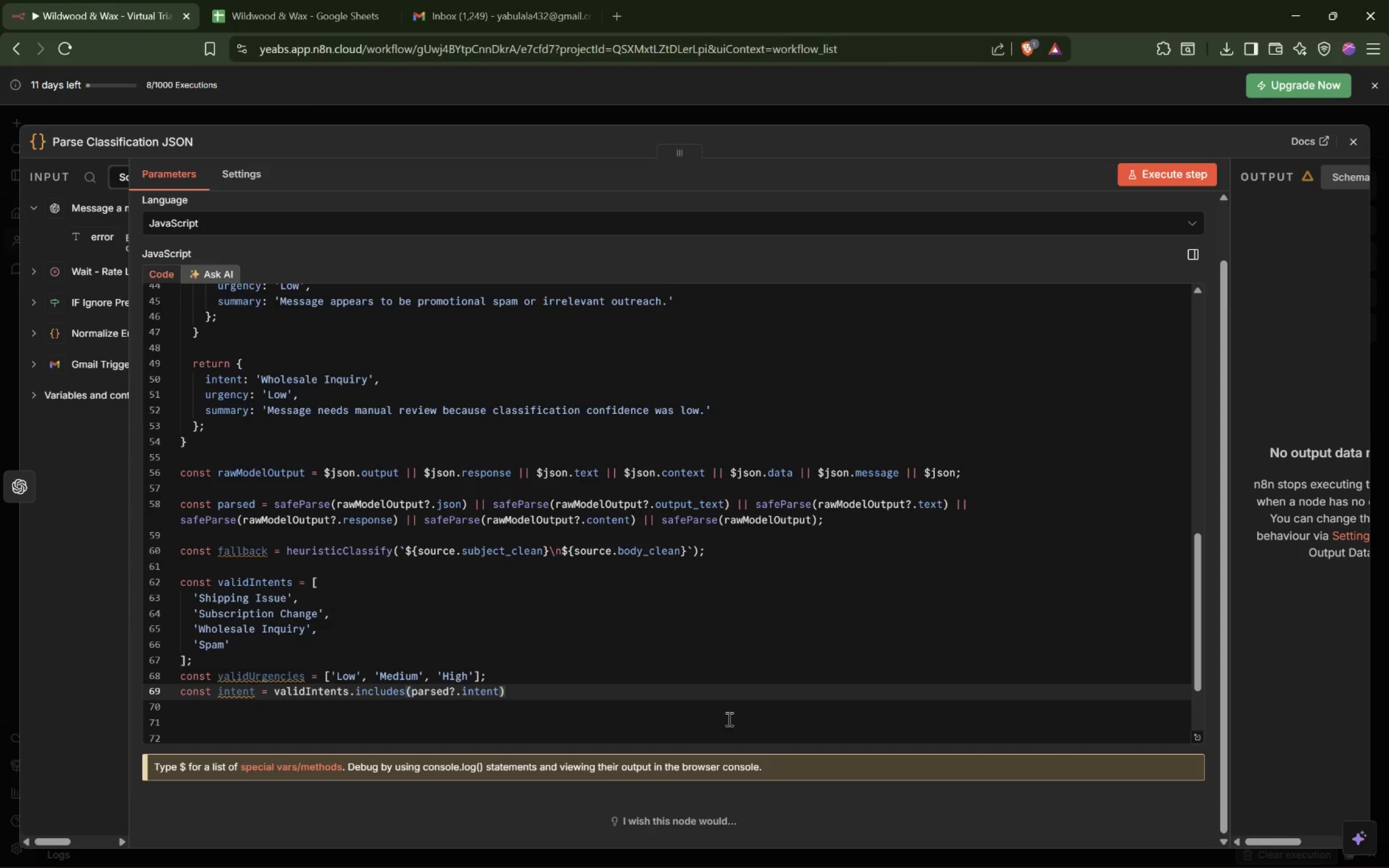 
key(ArrowRight)
 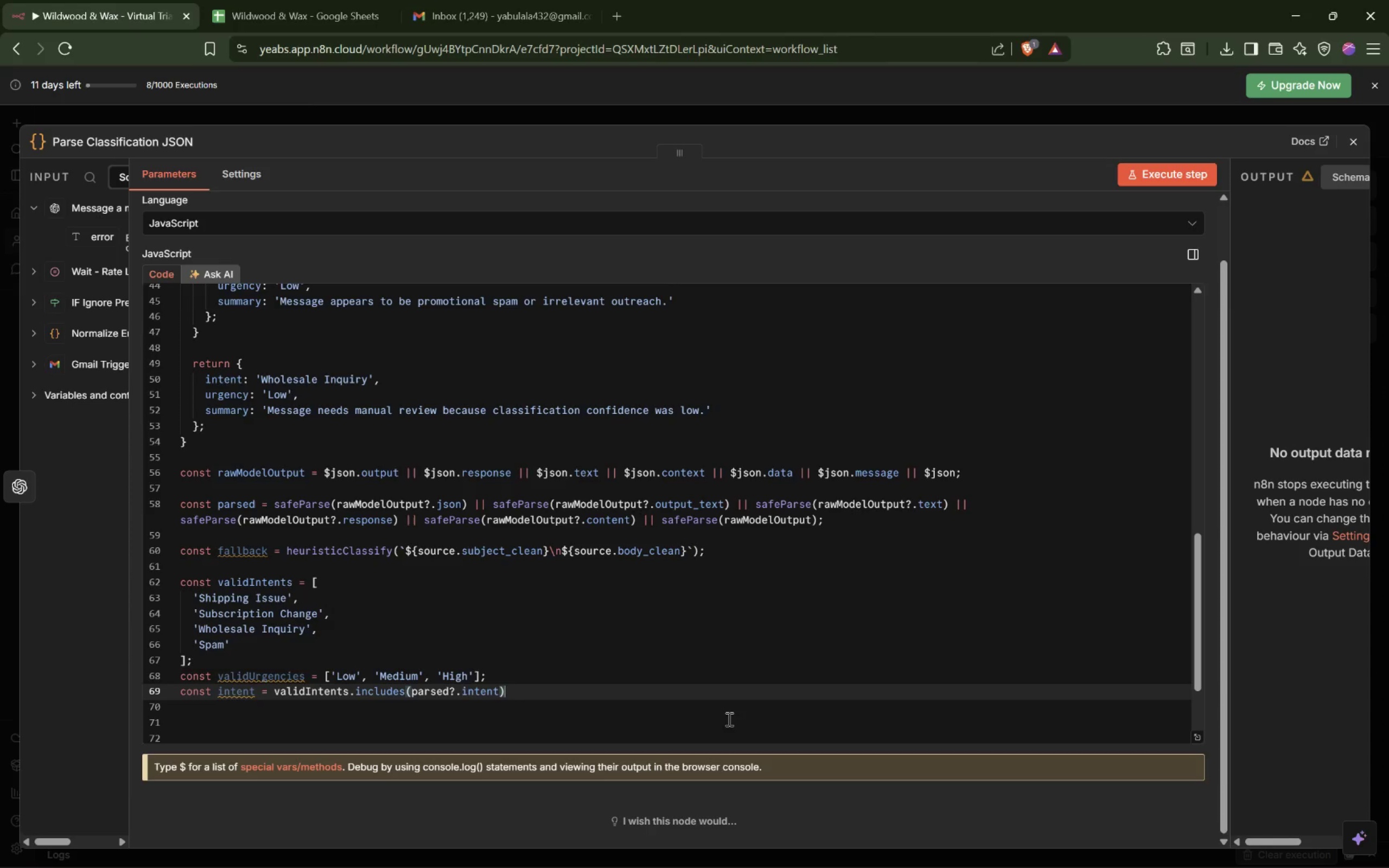 
type( ? parsed.intent : fallback.int en)
key(Backspace)
key(Backspace)
key(Backspace)
type(ent;)
 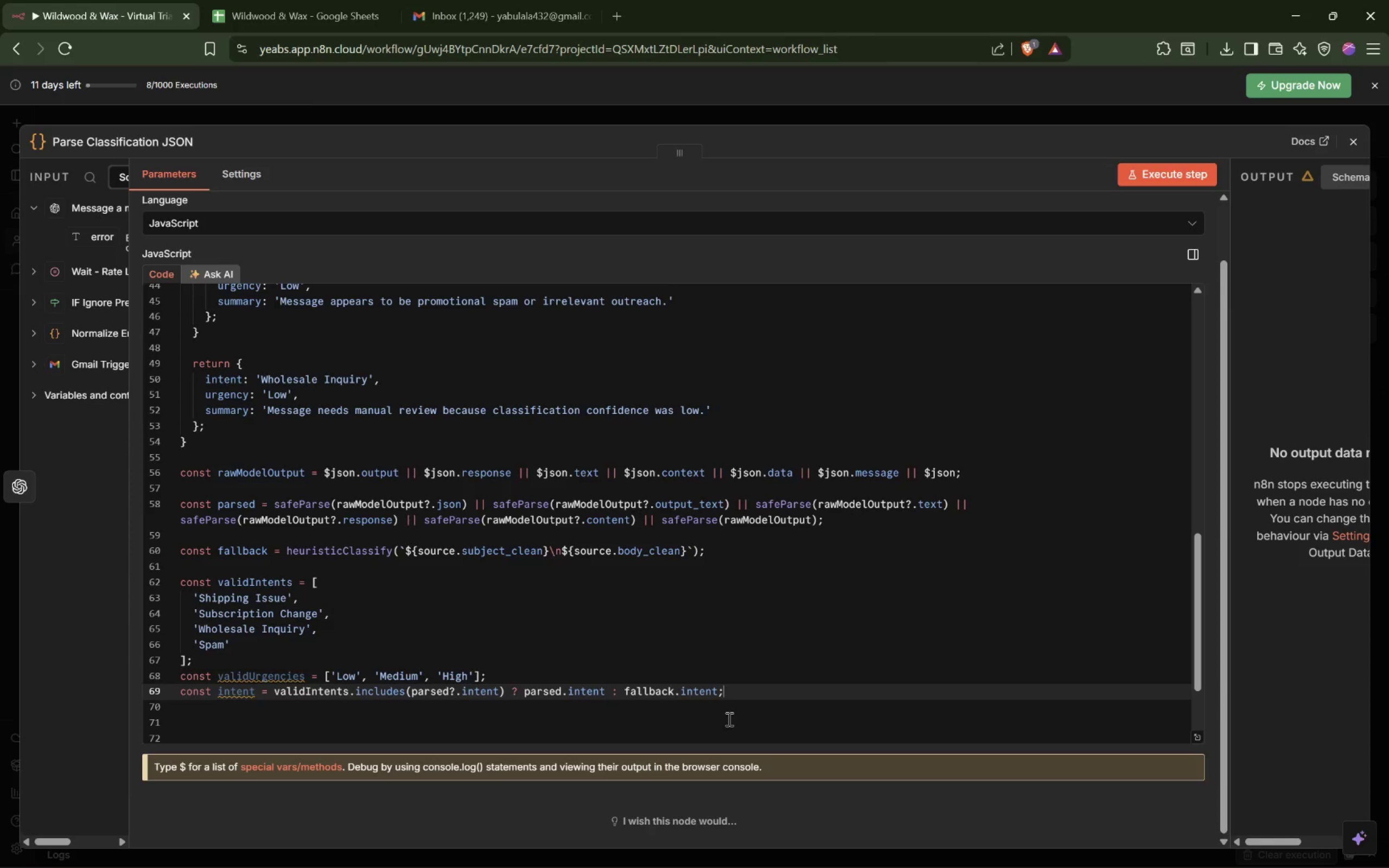 
key(Enter)
 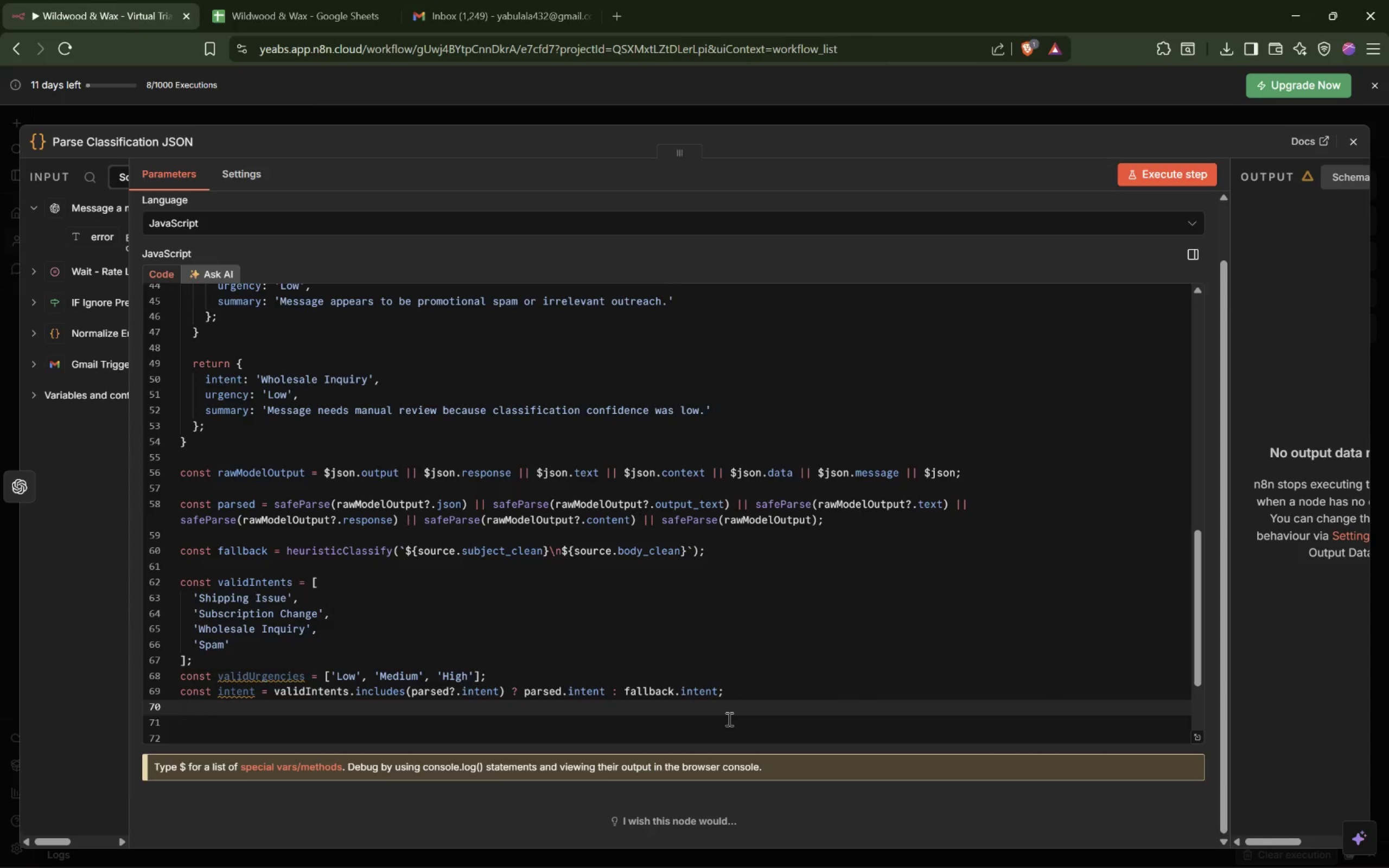 
type(const urgency = validUrg)
key(Tab)
type(.includes(parsed?.urgency)
 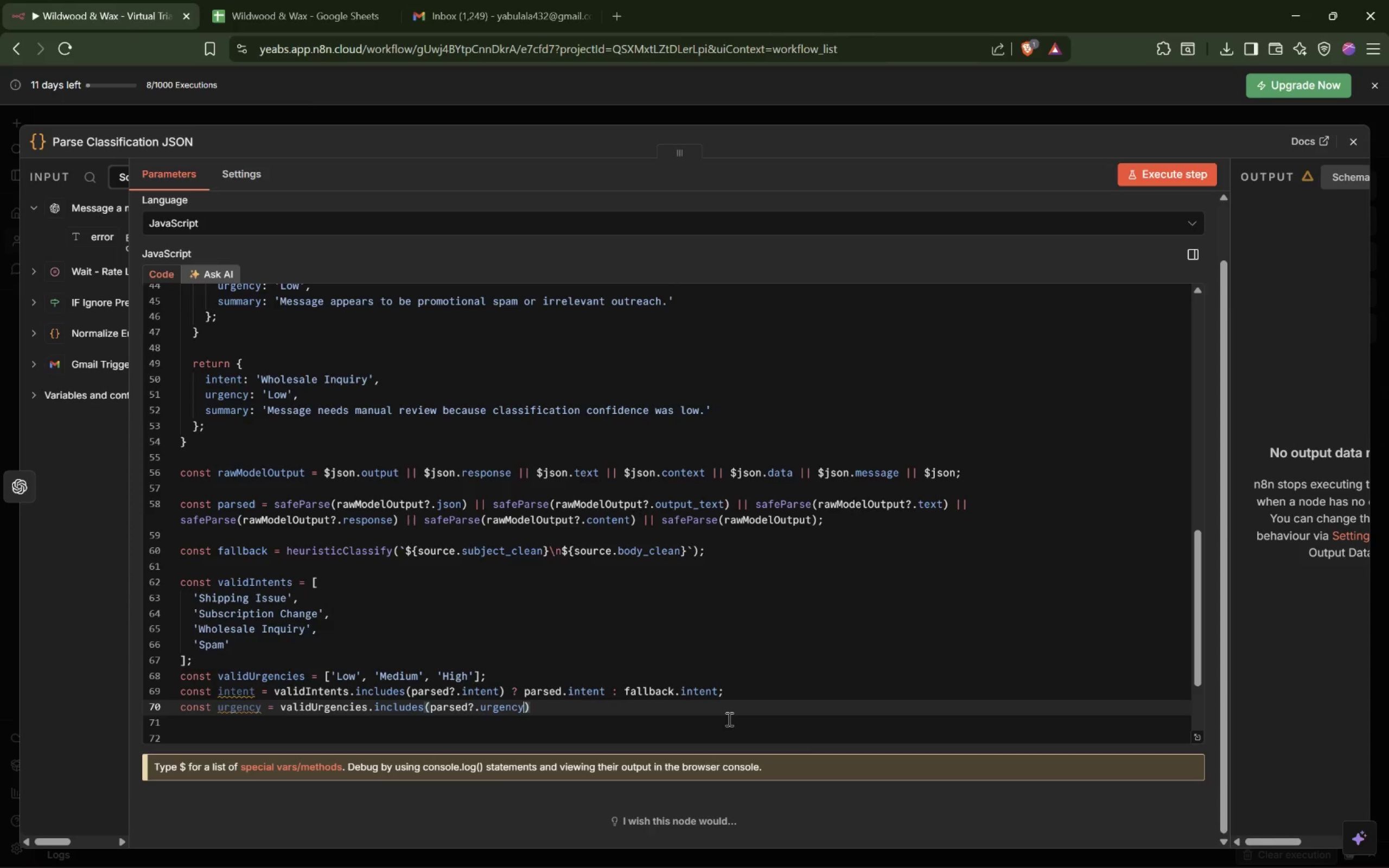 
key(ArrowRight)
 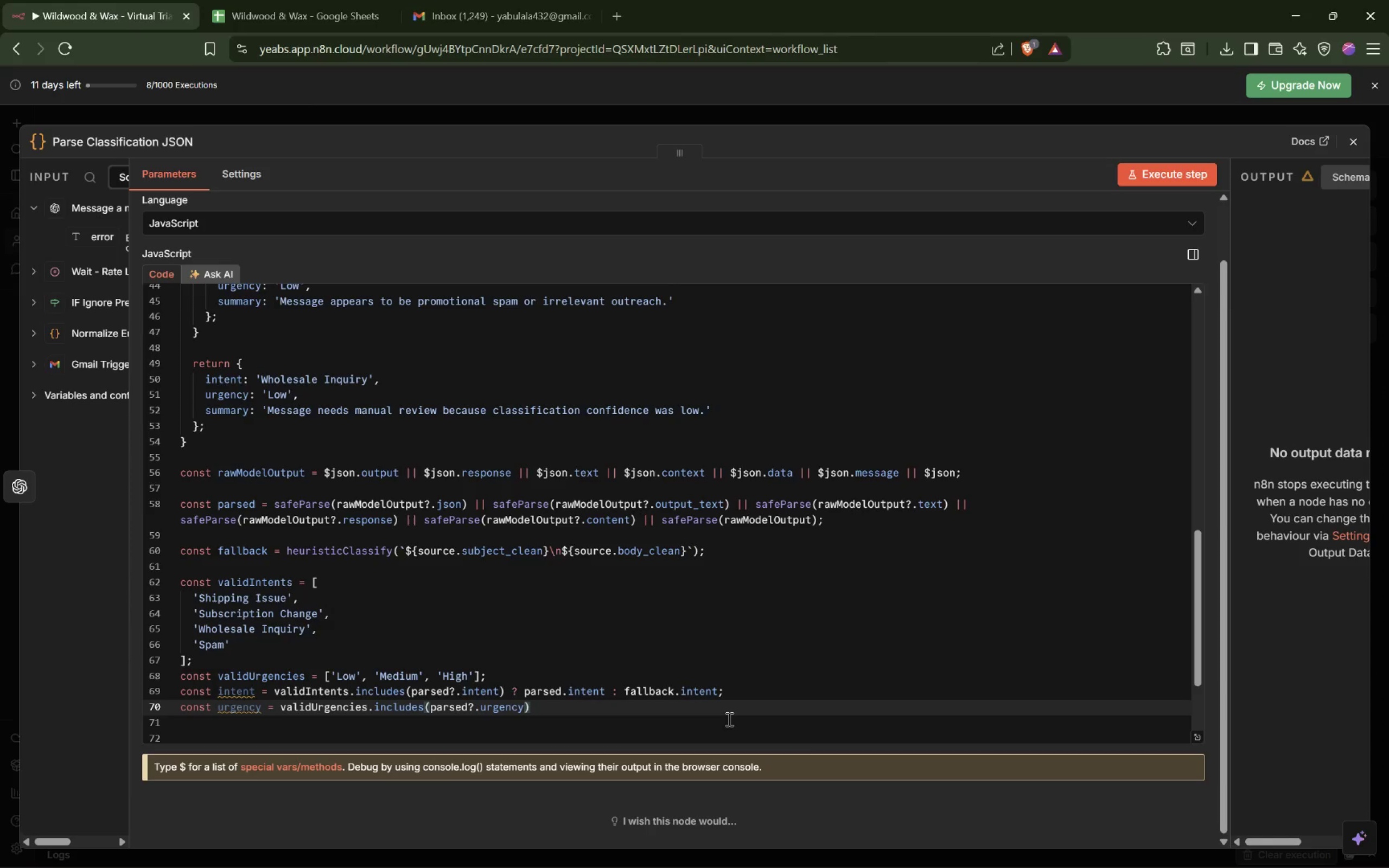 
key(Enter)
 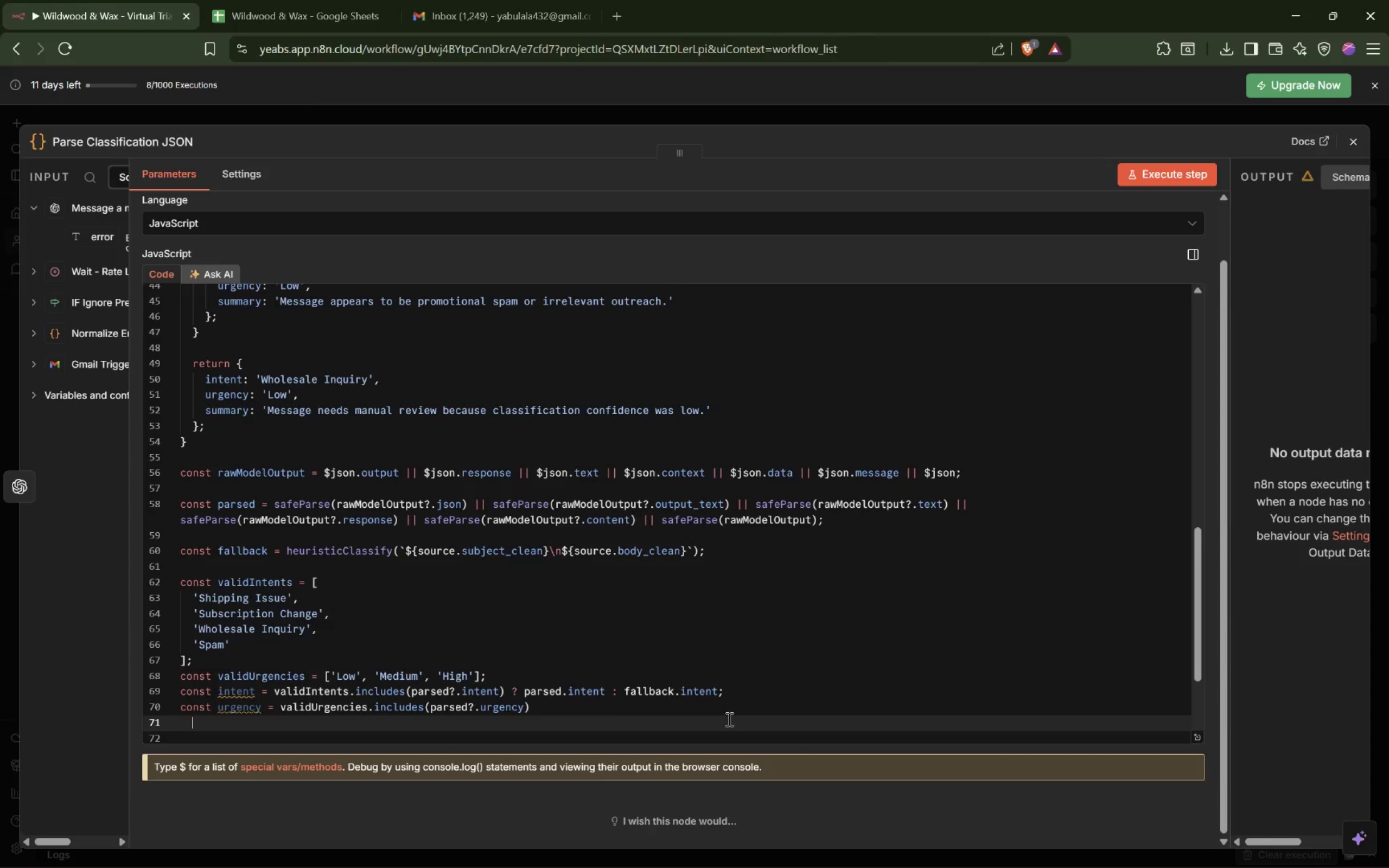 
key(Tab)
type(? parsed.urgency)
 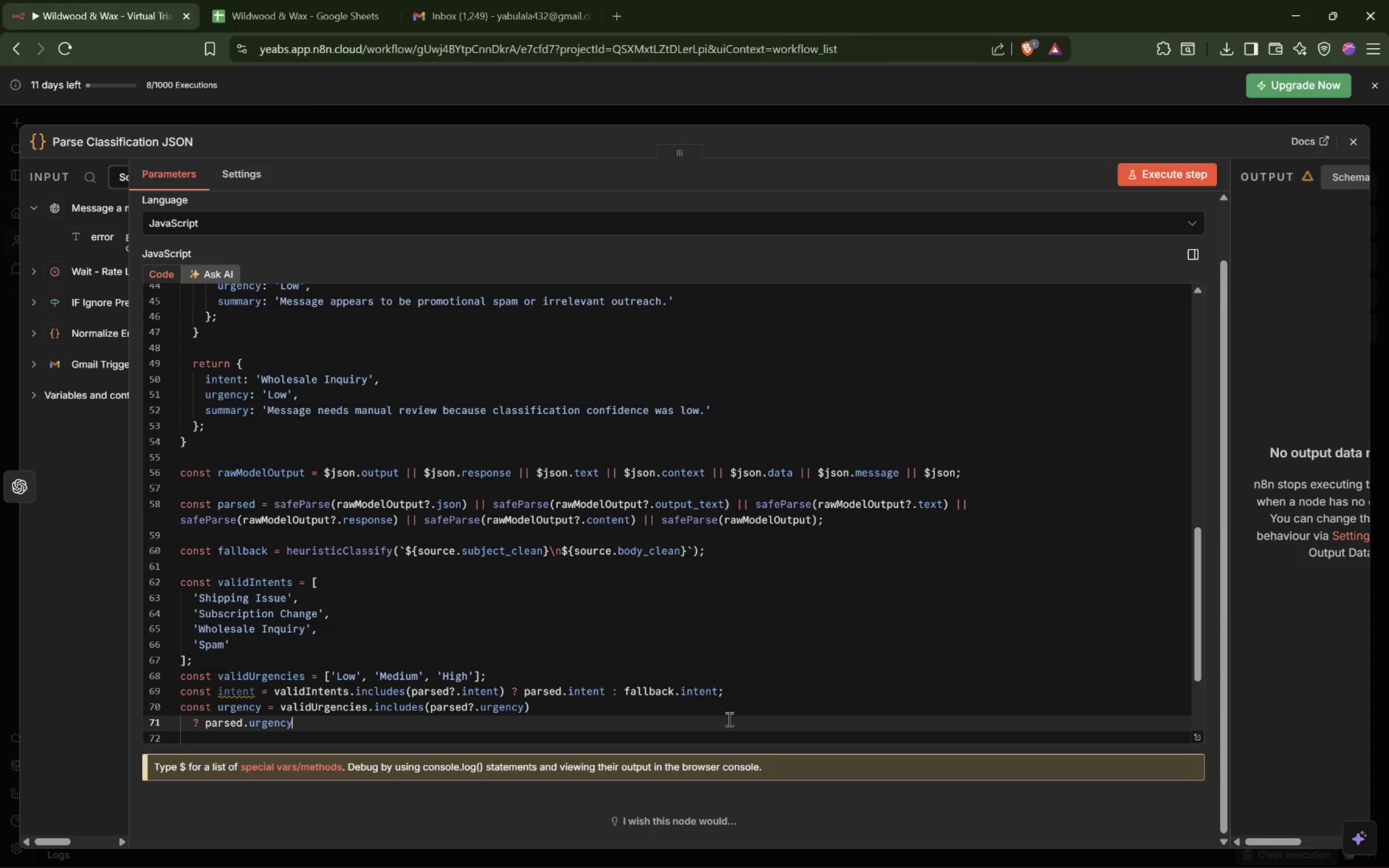 
key(Enter)
 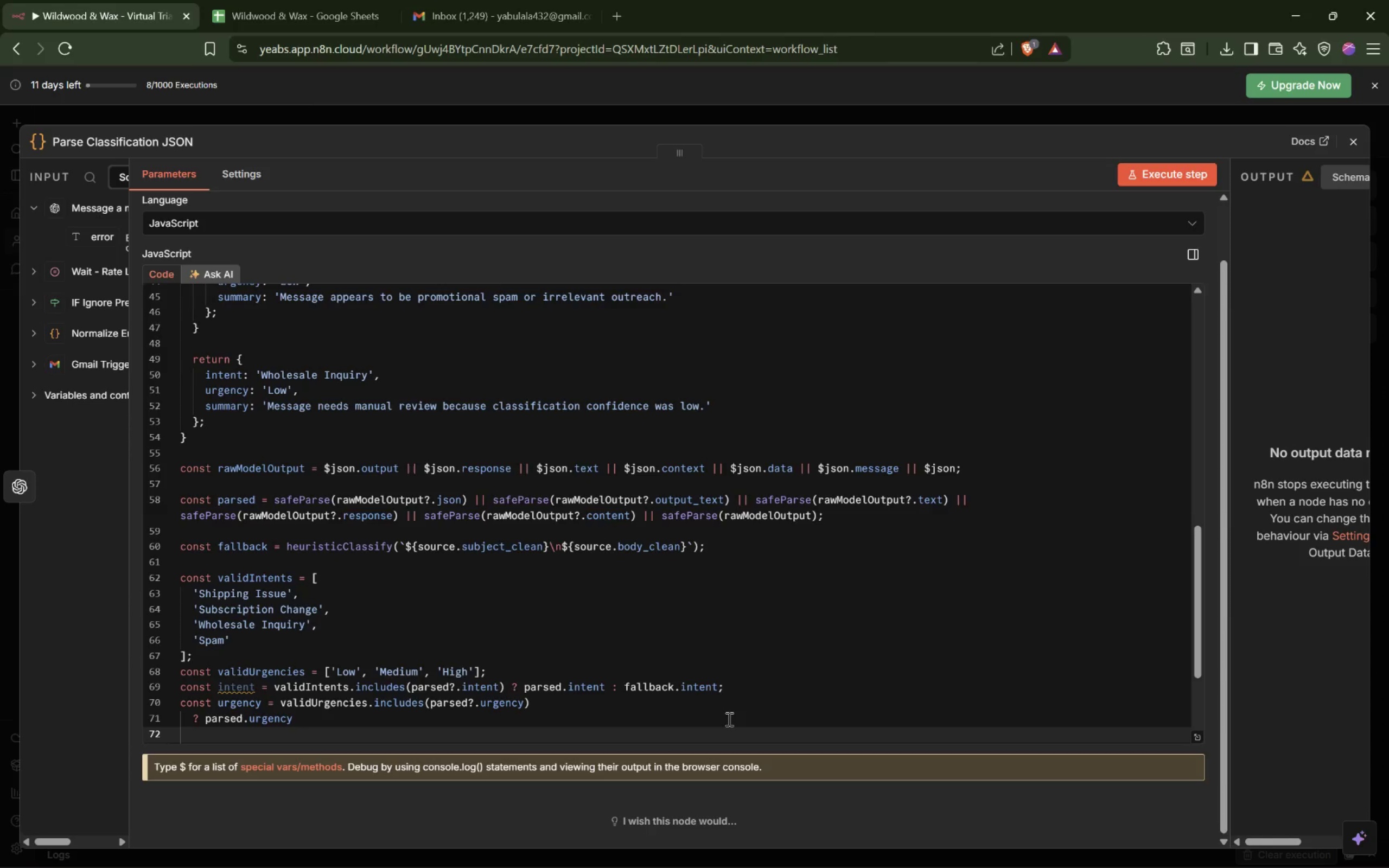 
type(: p)
key(Backspace)
type(fallback.urgency;)
 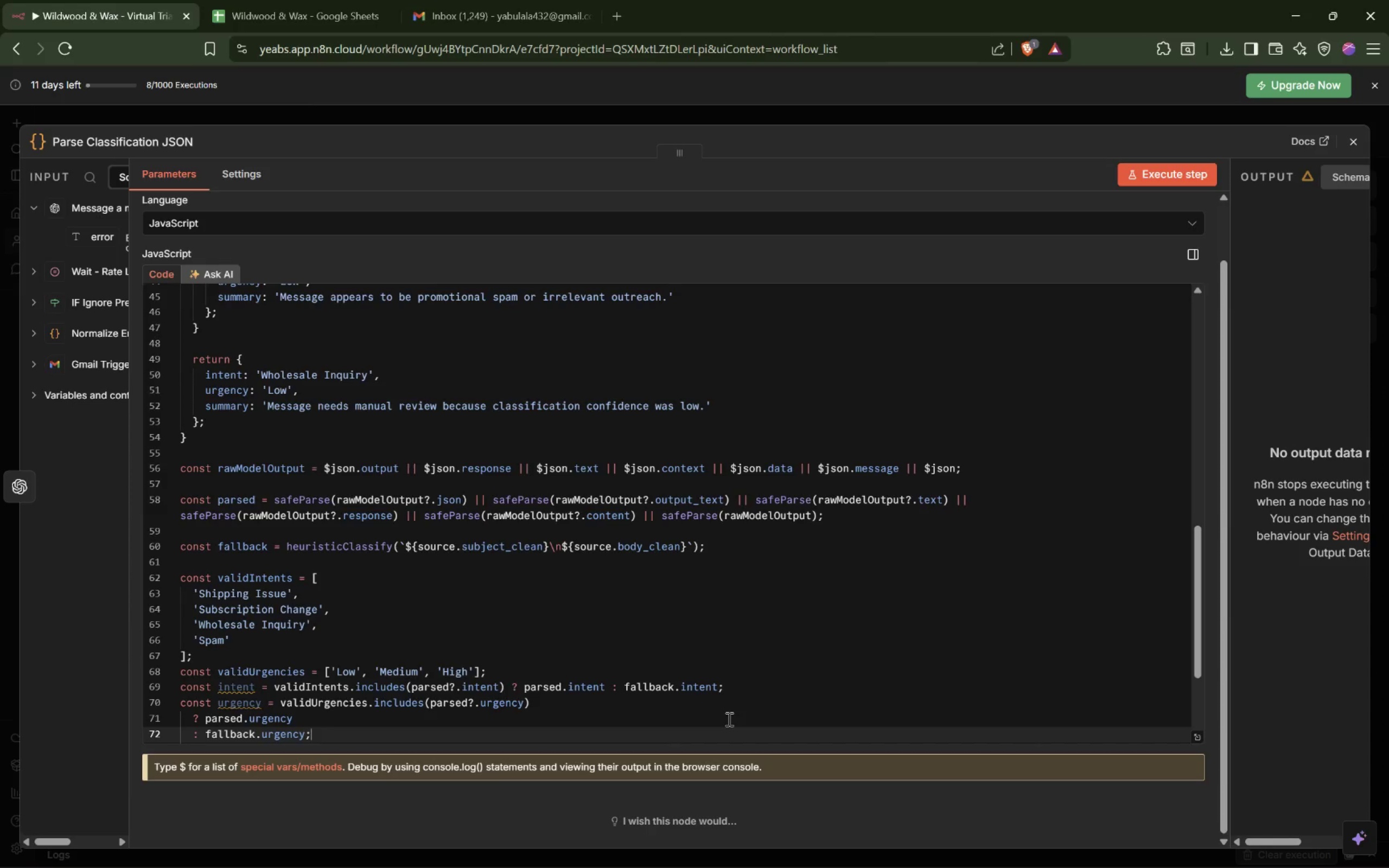 
key(Enter)
 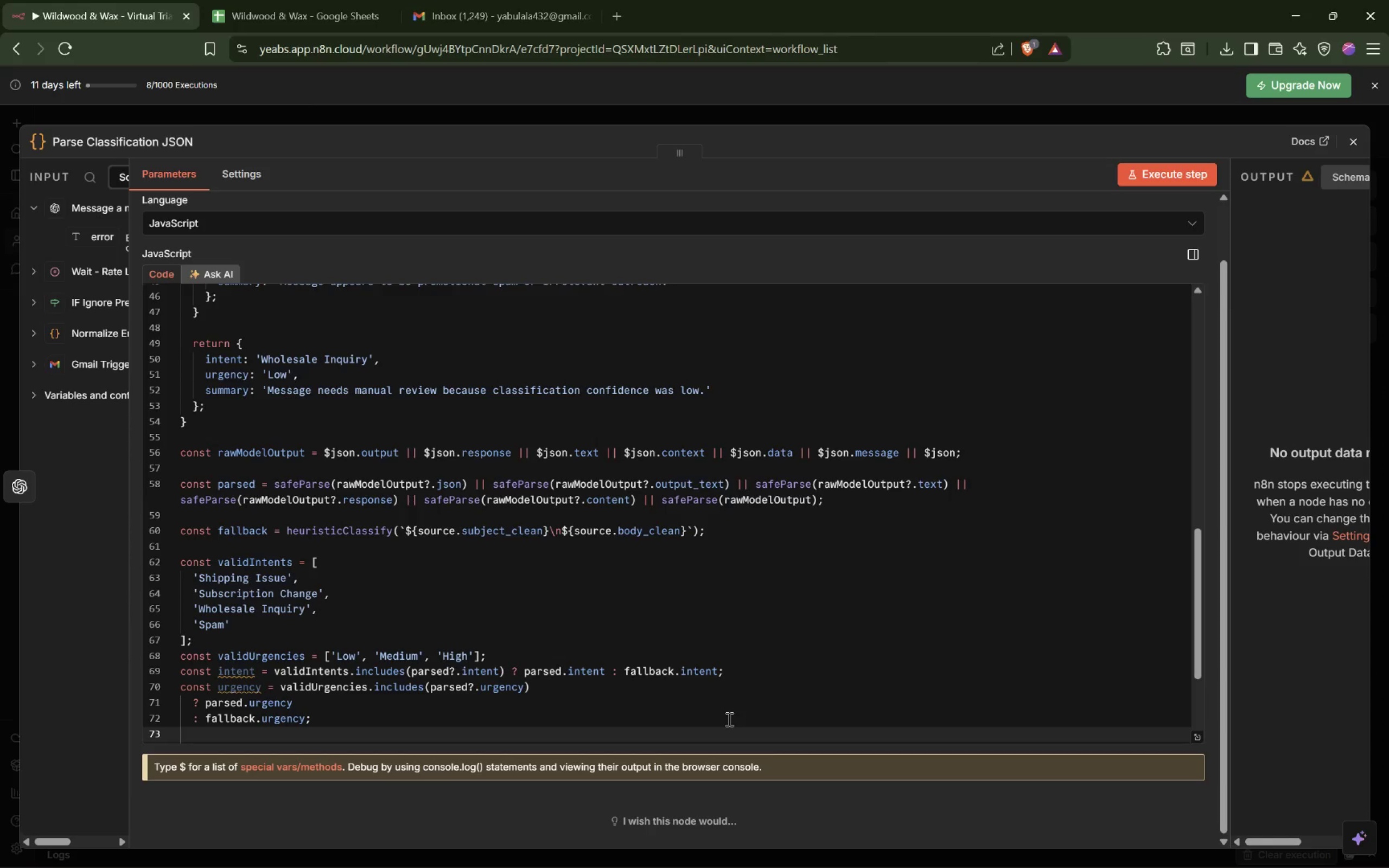 
type(const summary = String(parsed?.summary || fallback.summary || 'No summary)
 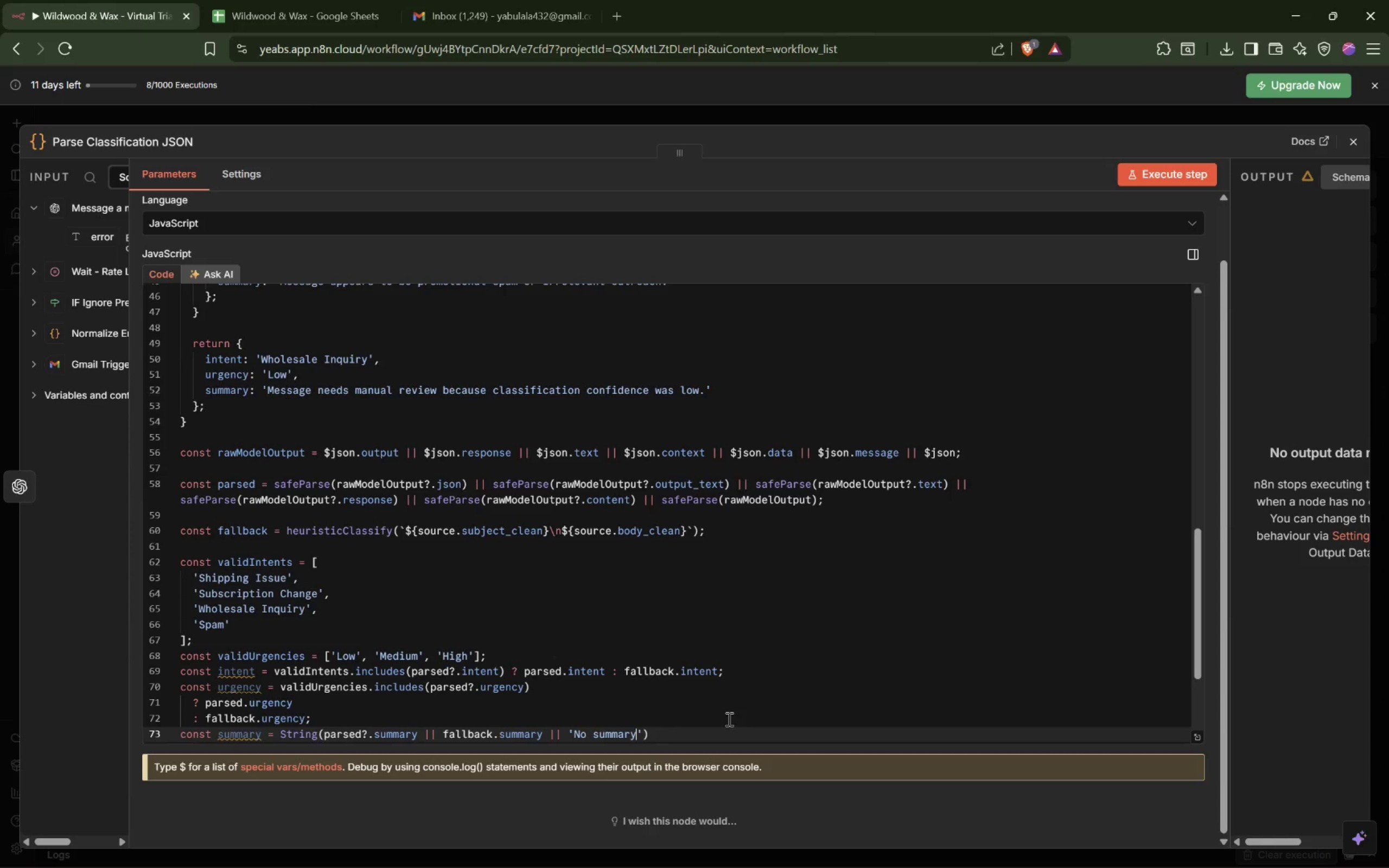 
type( available.)
 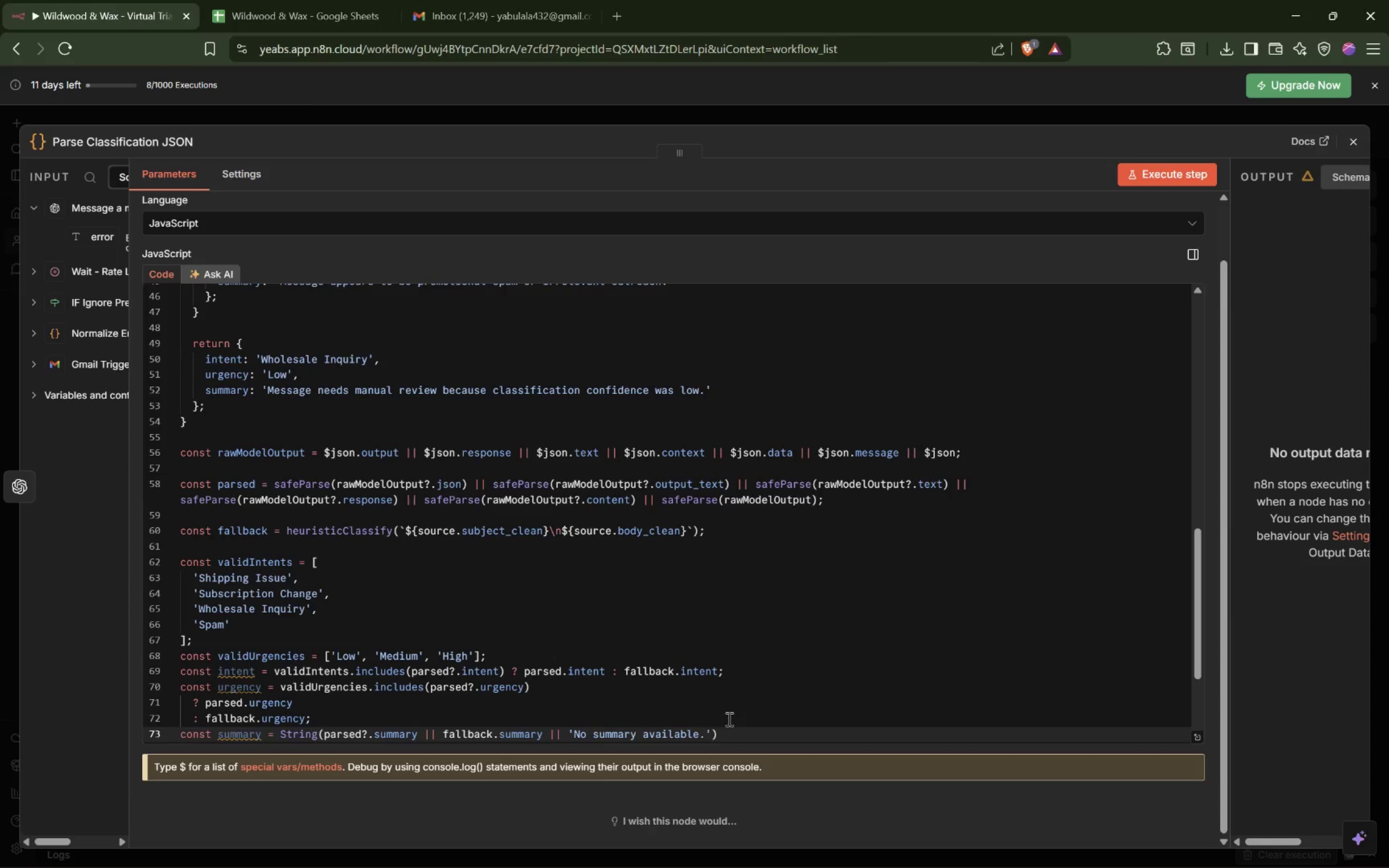 
key(ArrowRight)
 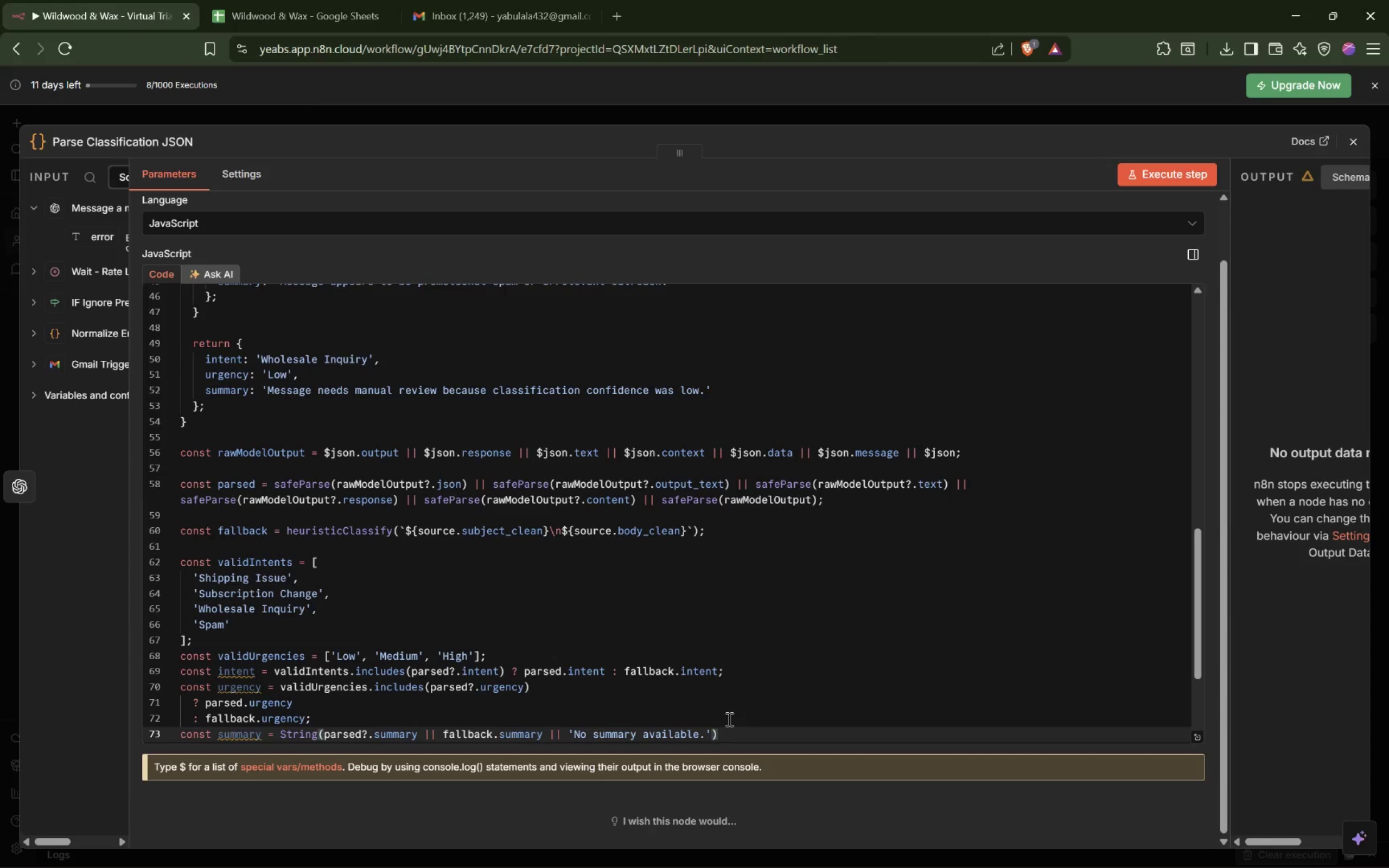 
key(ArrowRight)
 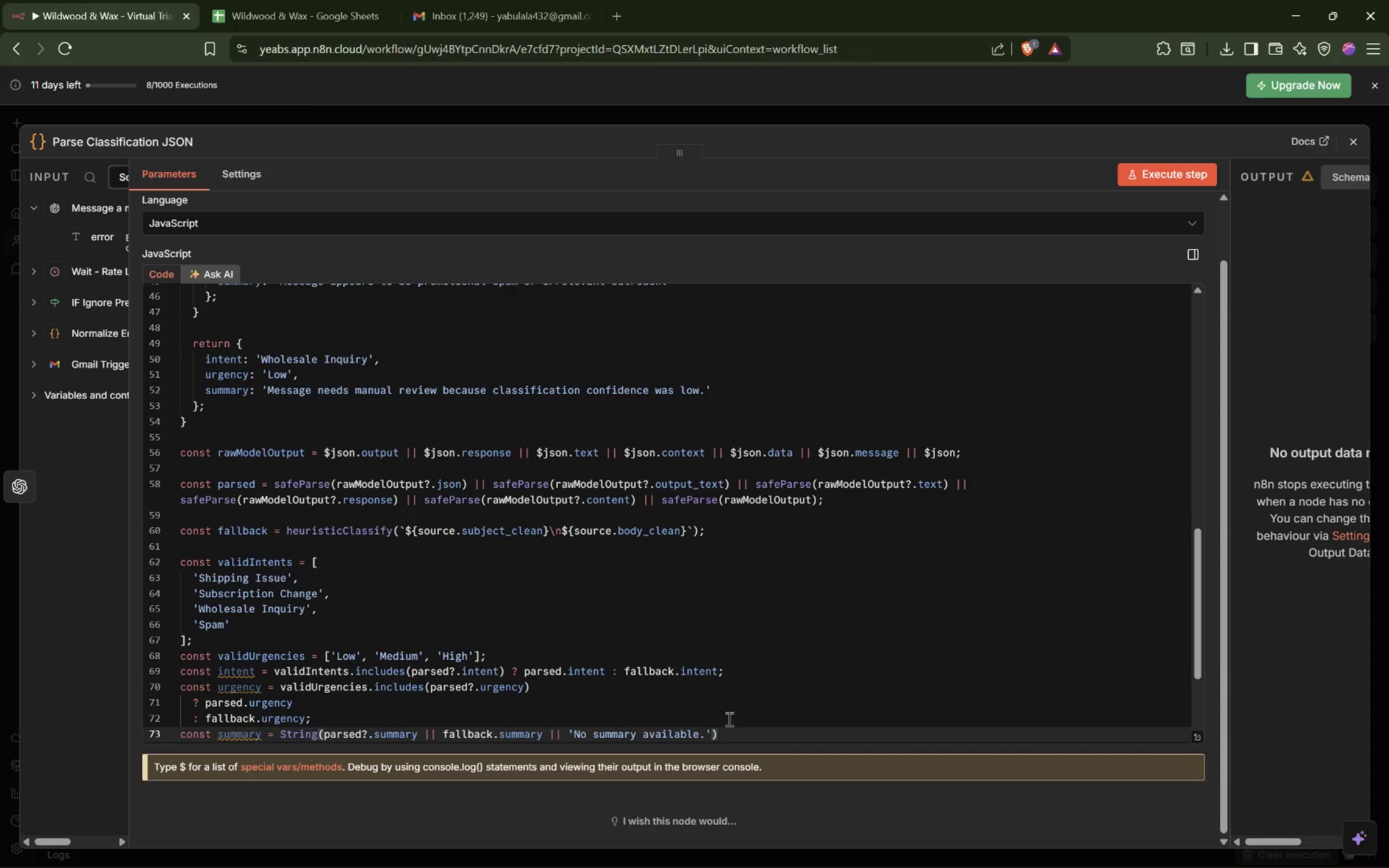 
key(Enter)
 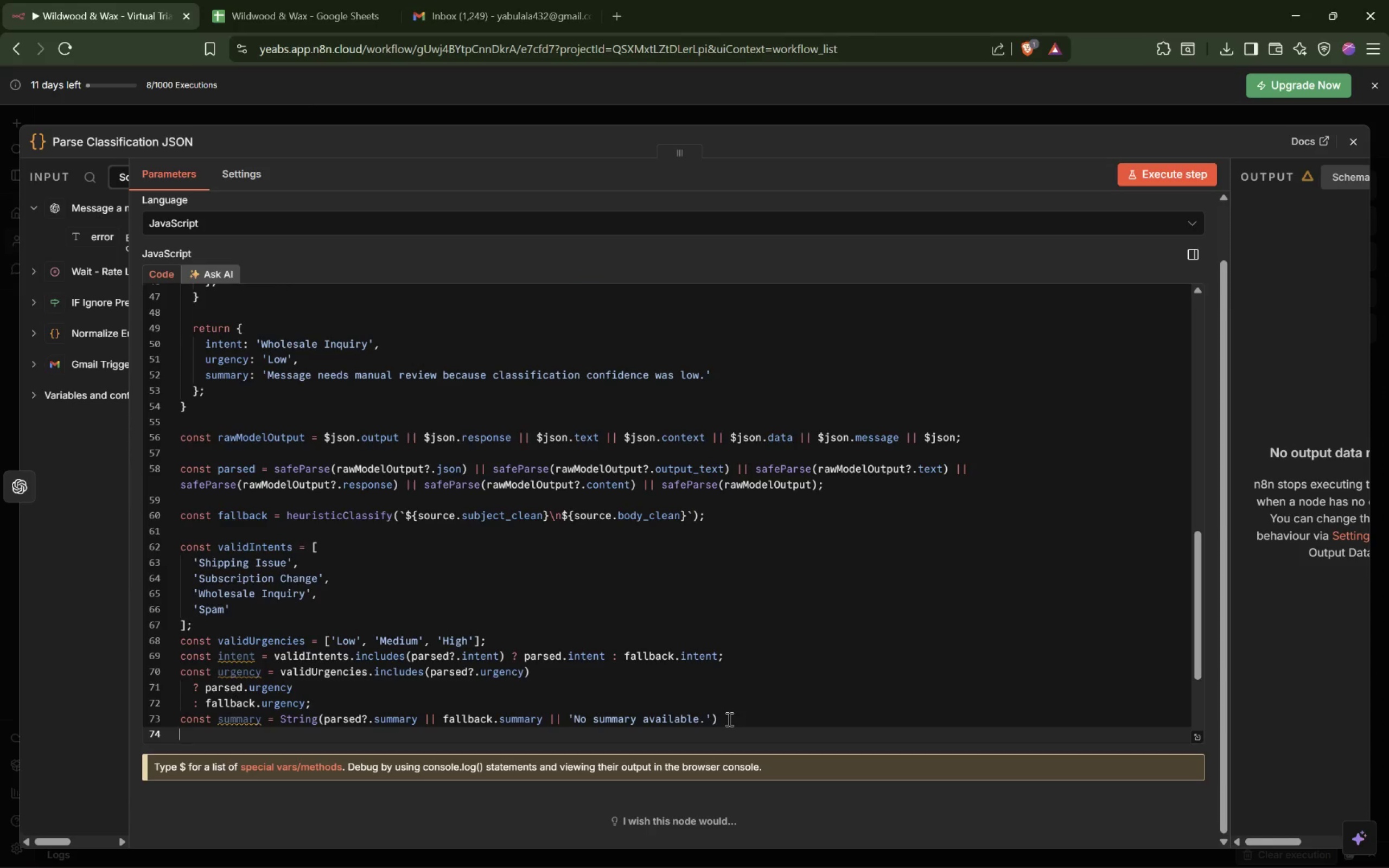 
key(Tab)
type(.replace(/\s+/g, ' )
key(Tab)
key(Tab)
key(Backspace)
 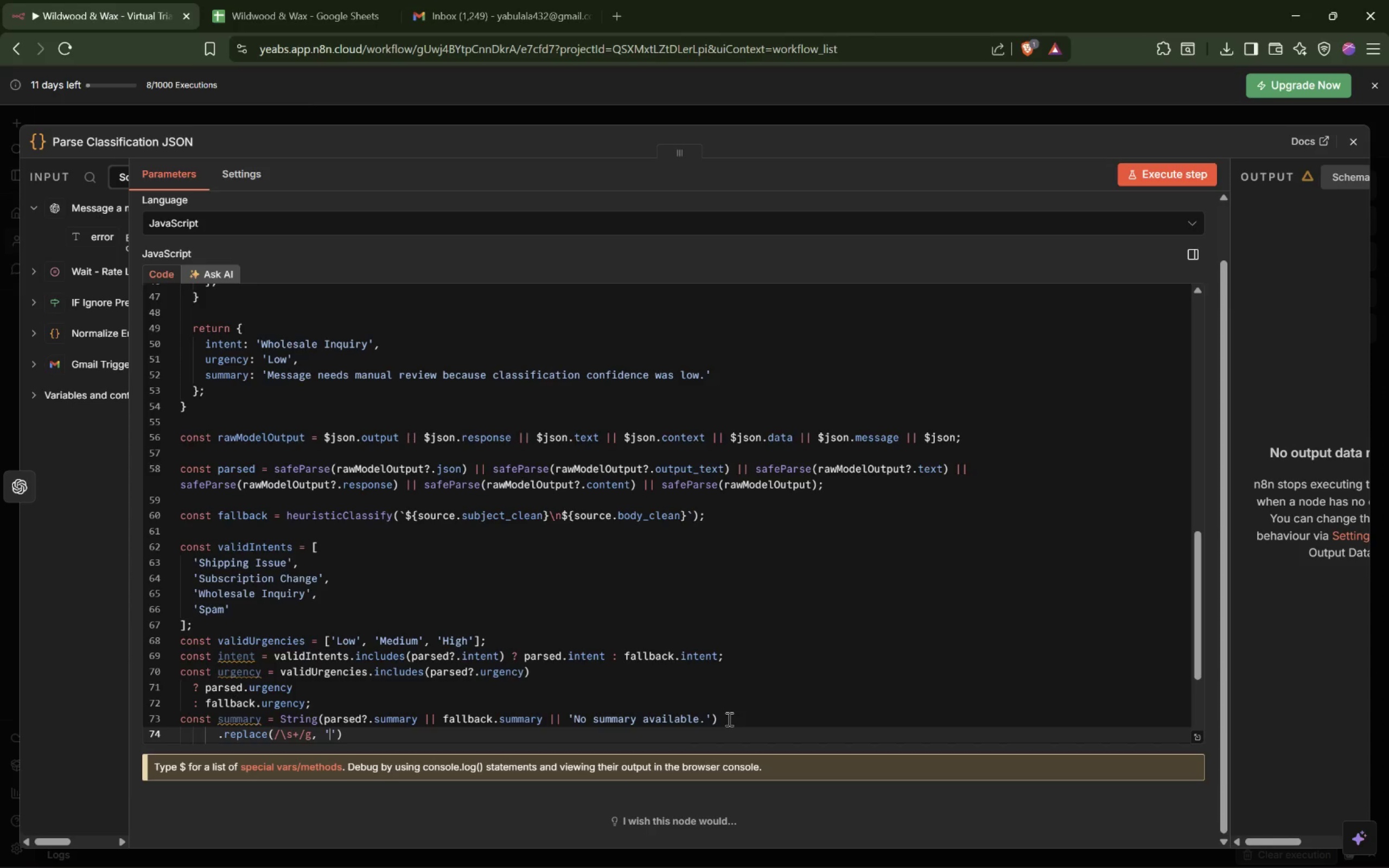 
key(Control+Z)
 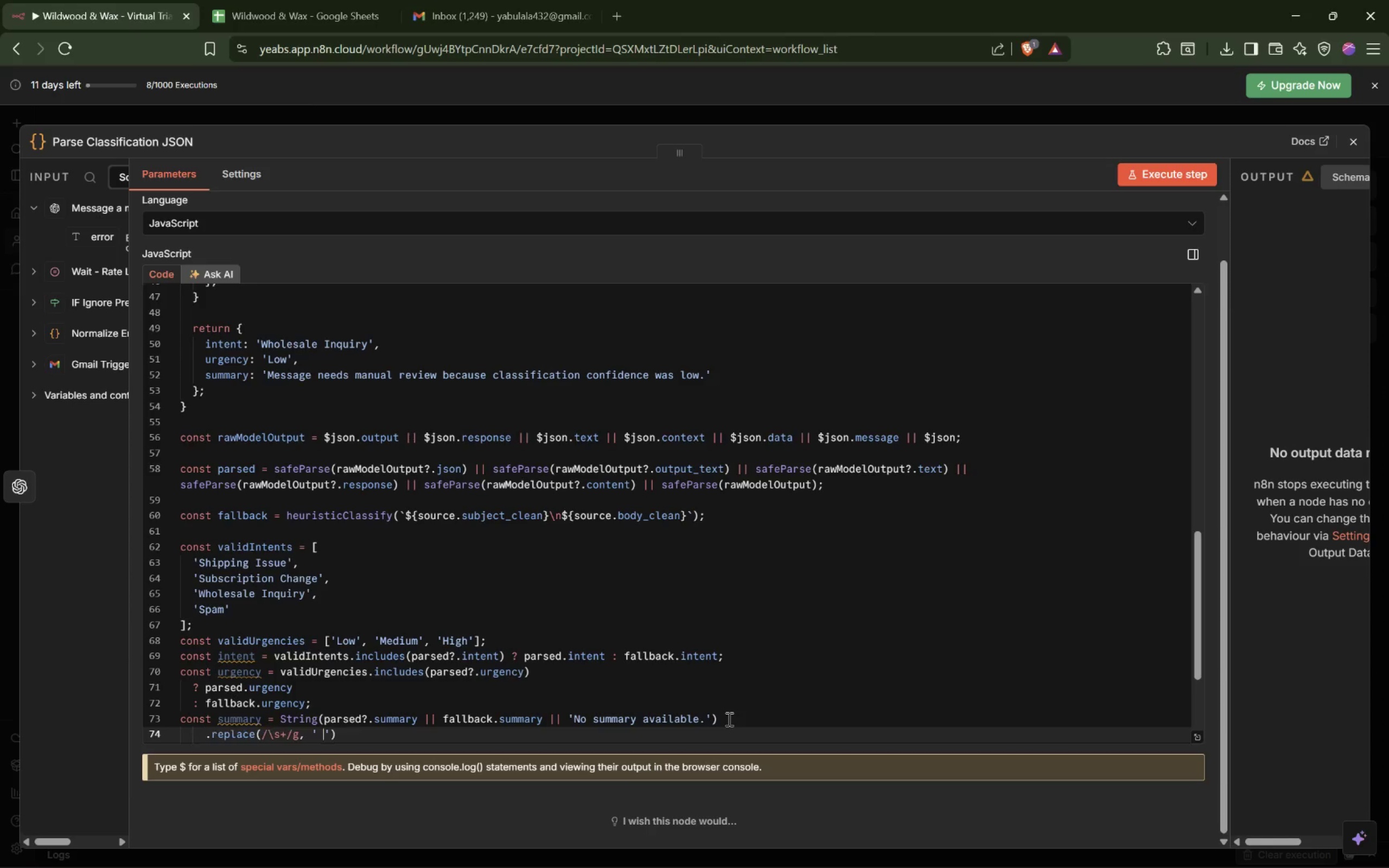 
key(Control+Z)
 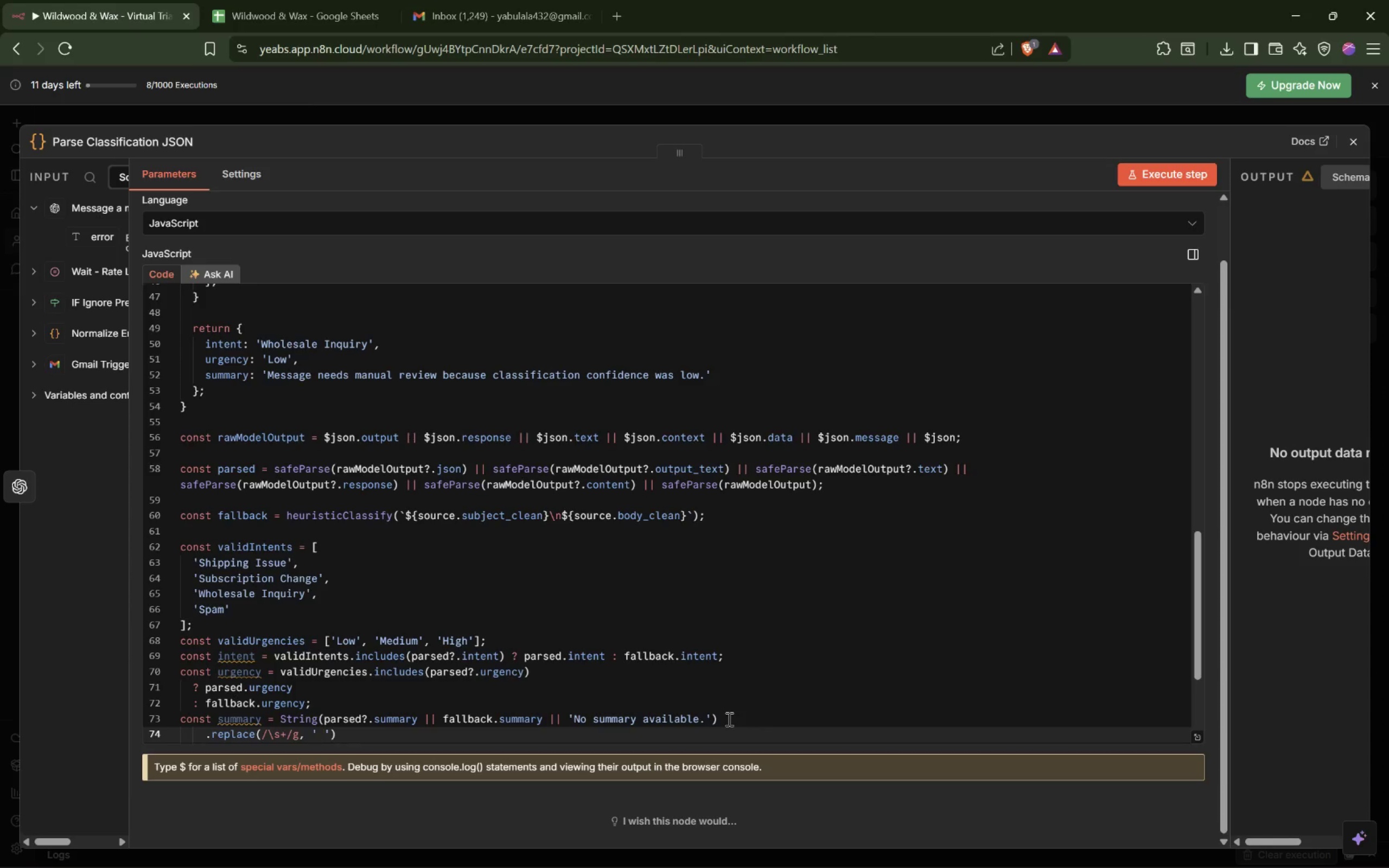 
key(ArrowRight)
 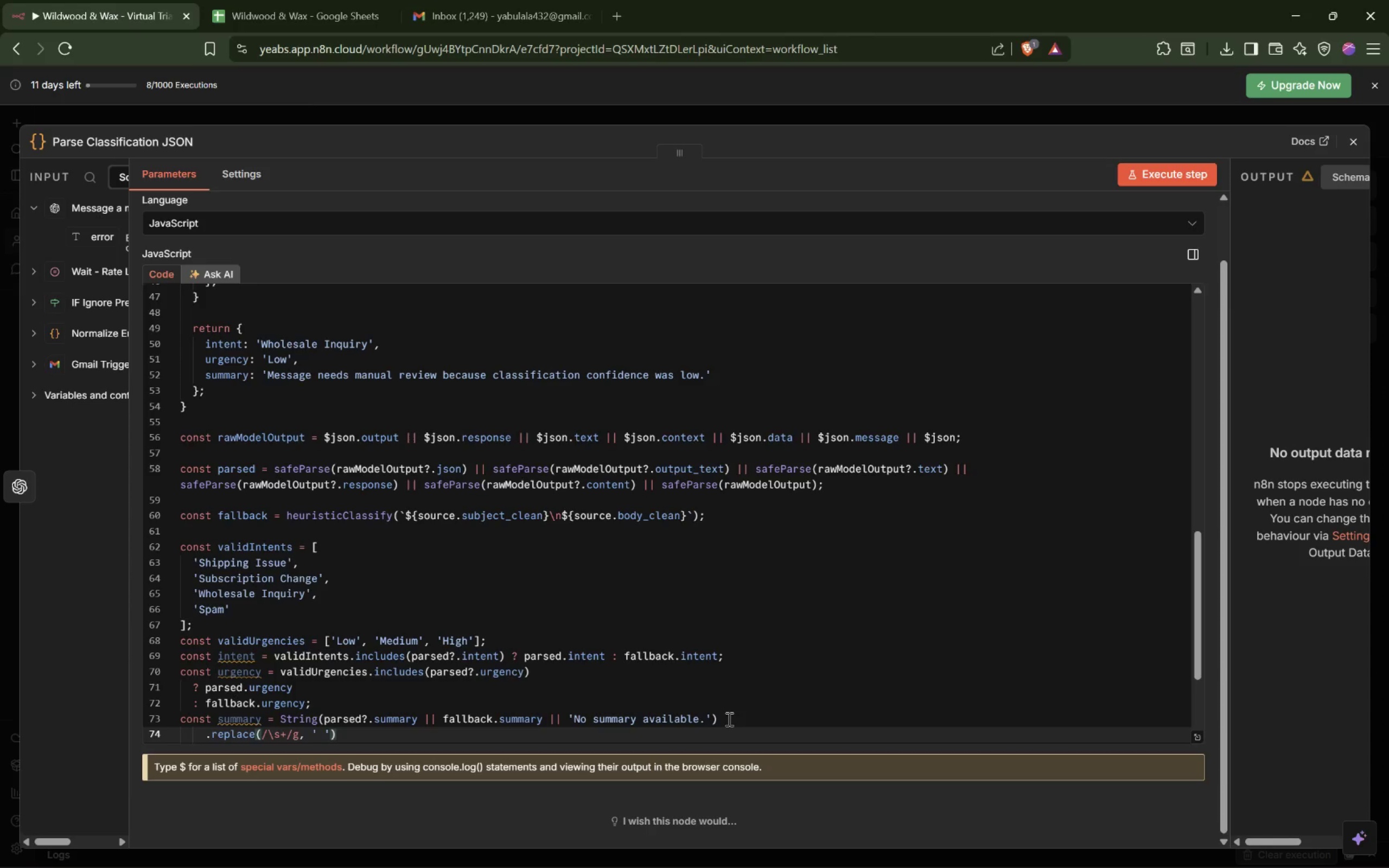 
key(ArrowRight)
 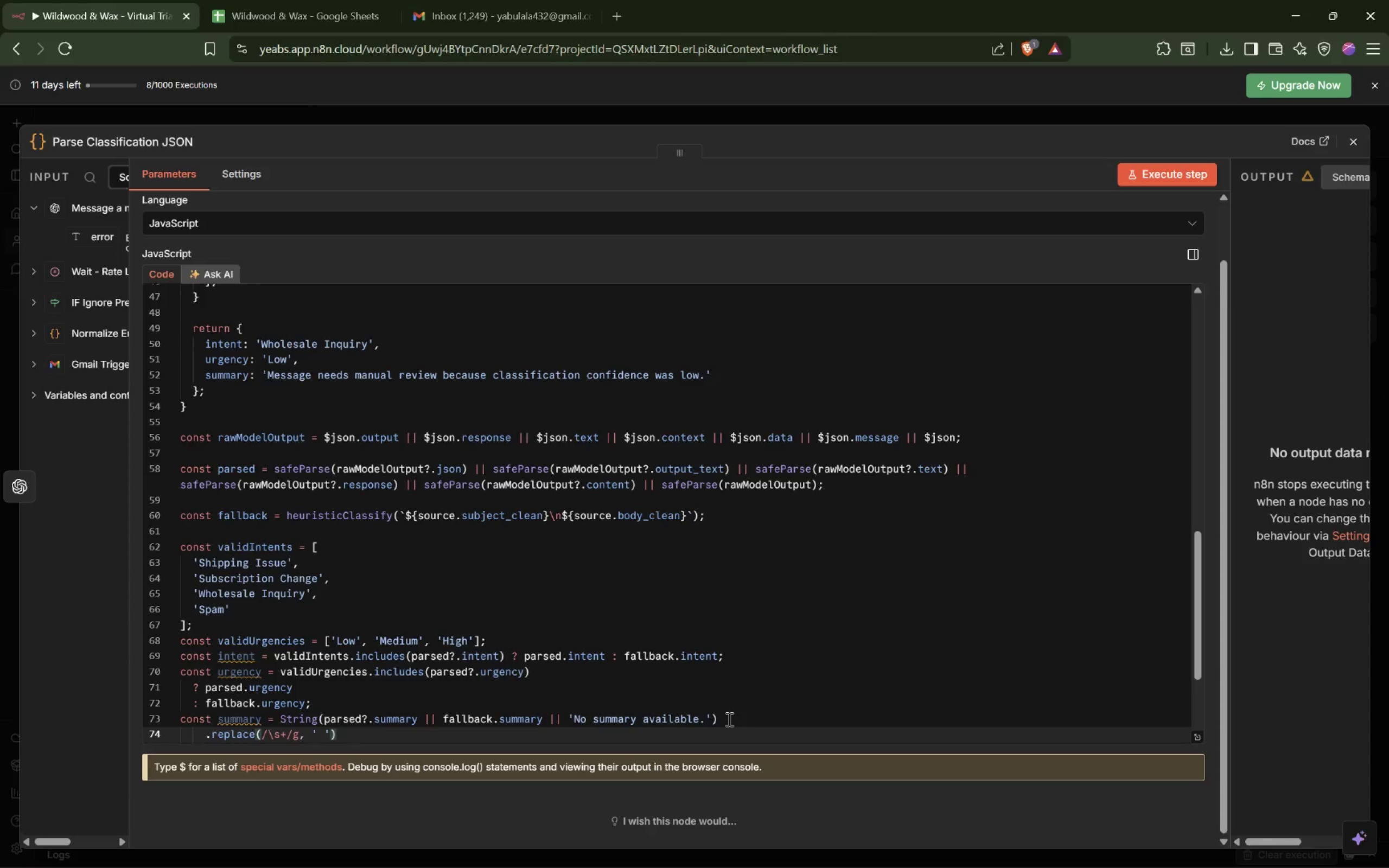 
key(Enter)
 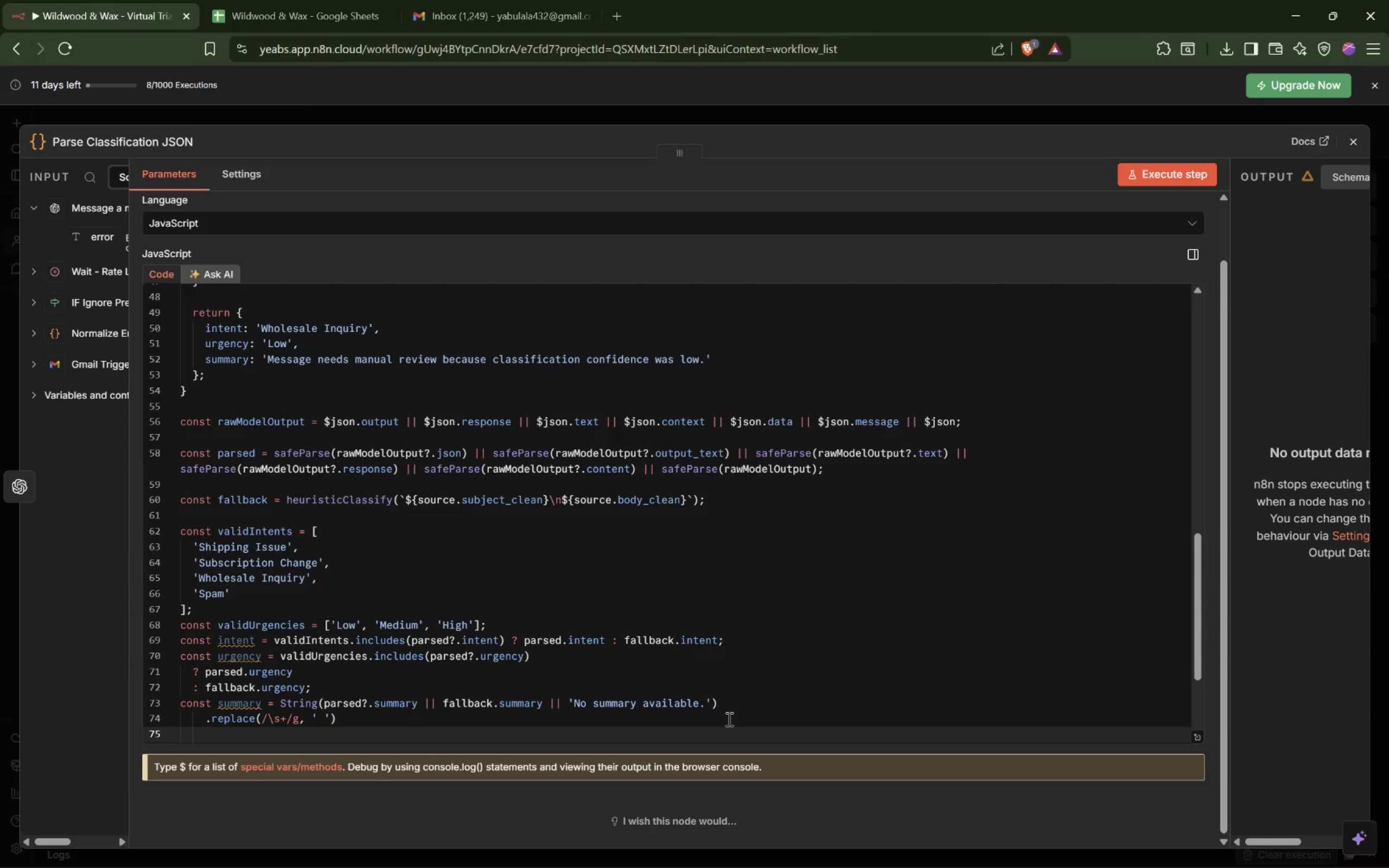 
key(Tab)
key(Tab)
type(.trim(D)
key(Backspace)
type())
 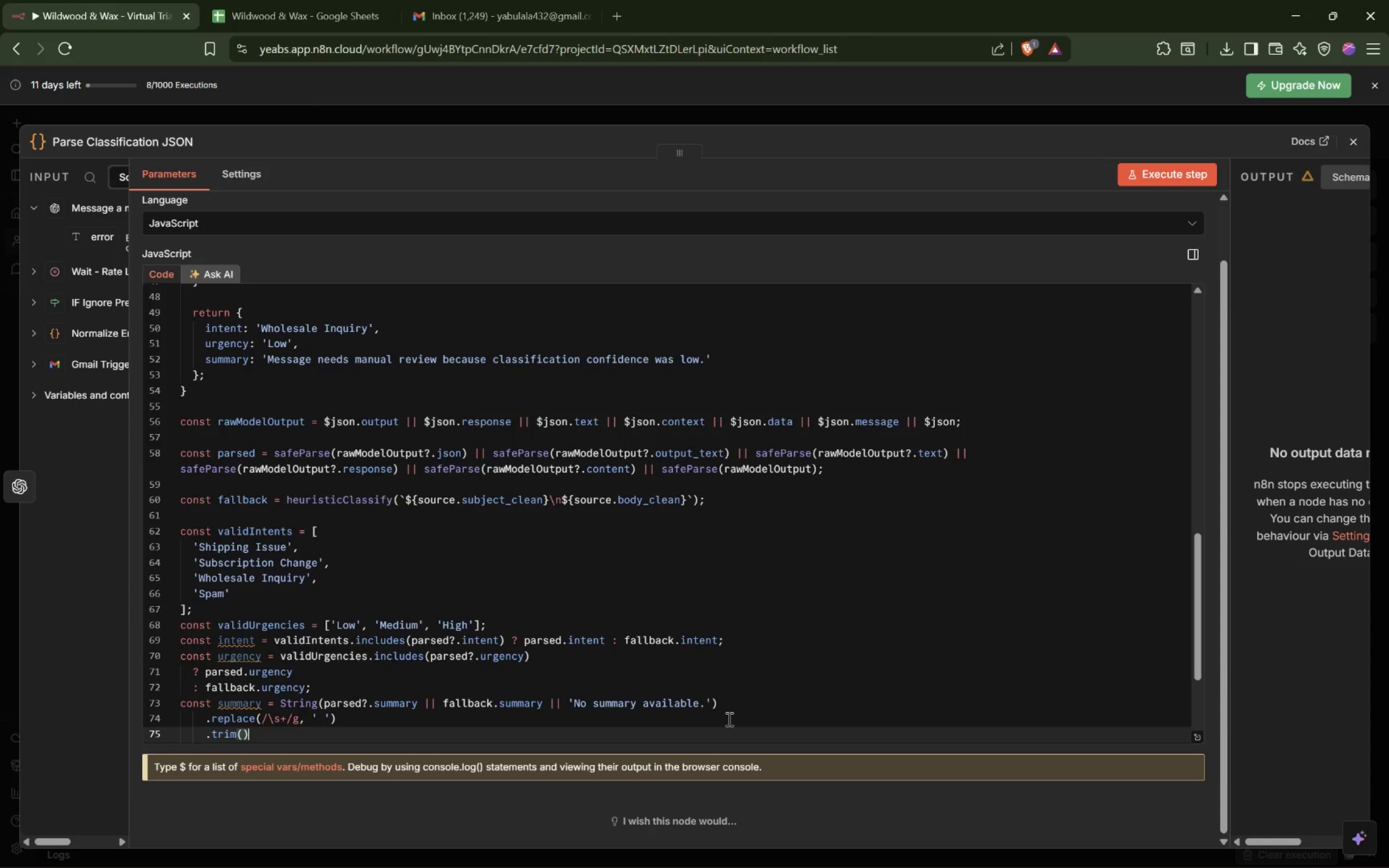 
key(Enter)
 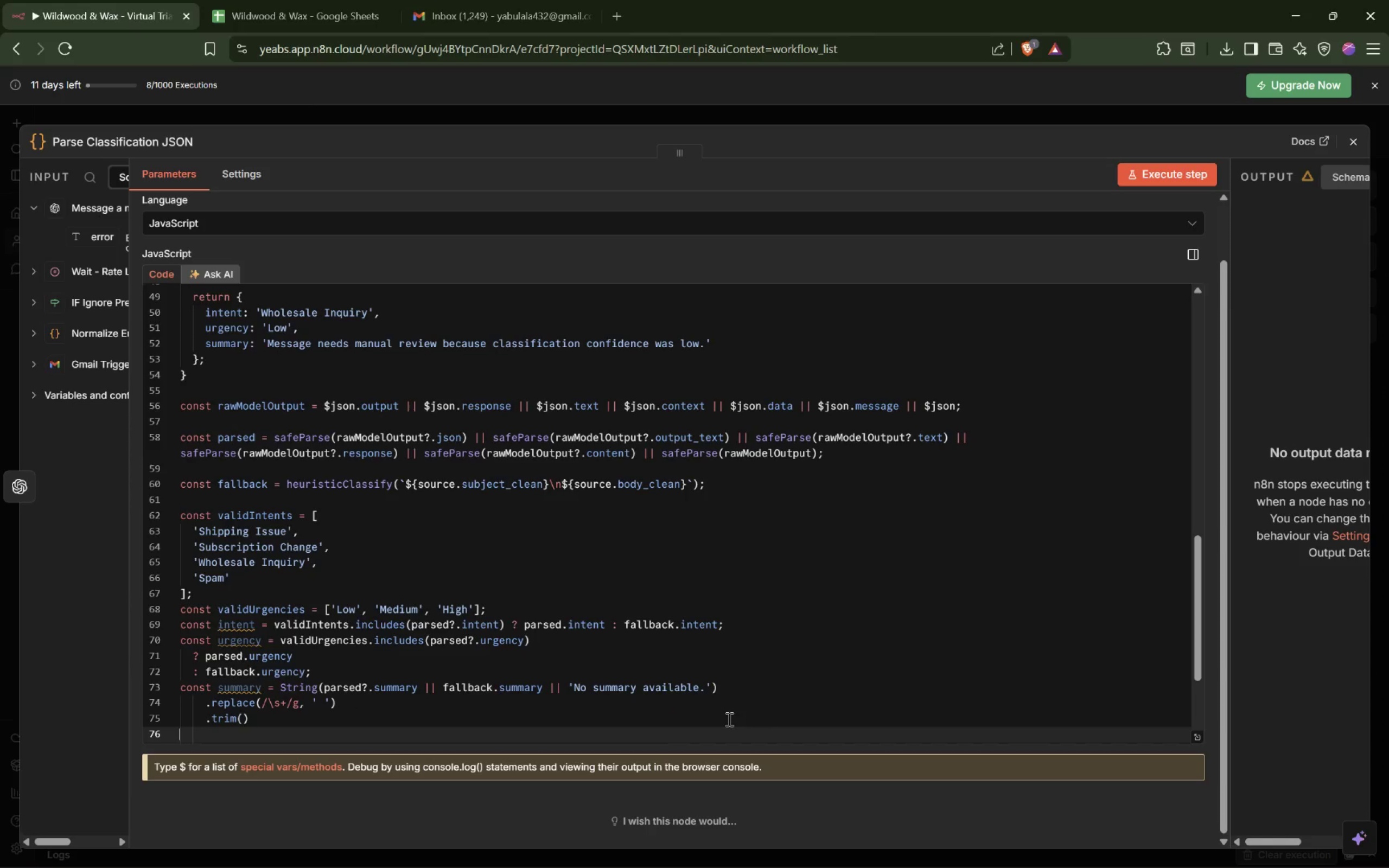 
key(Tab)
key(Tab)
type(.slice(0, 200)
 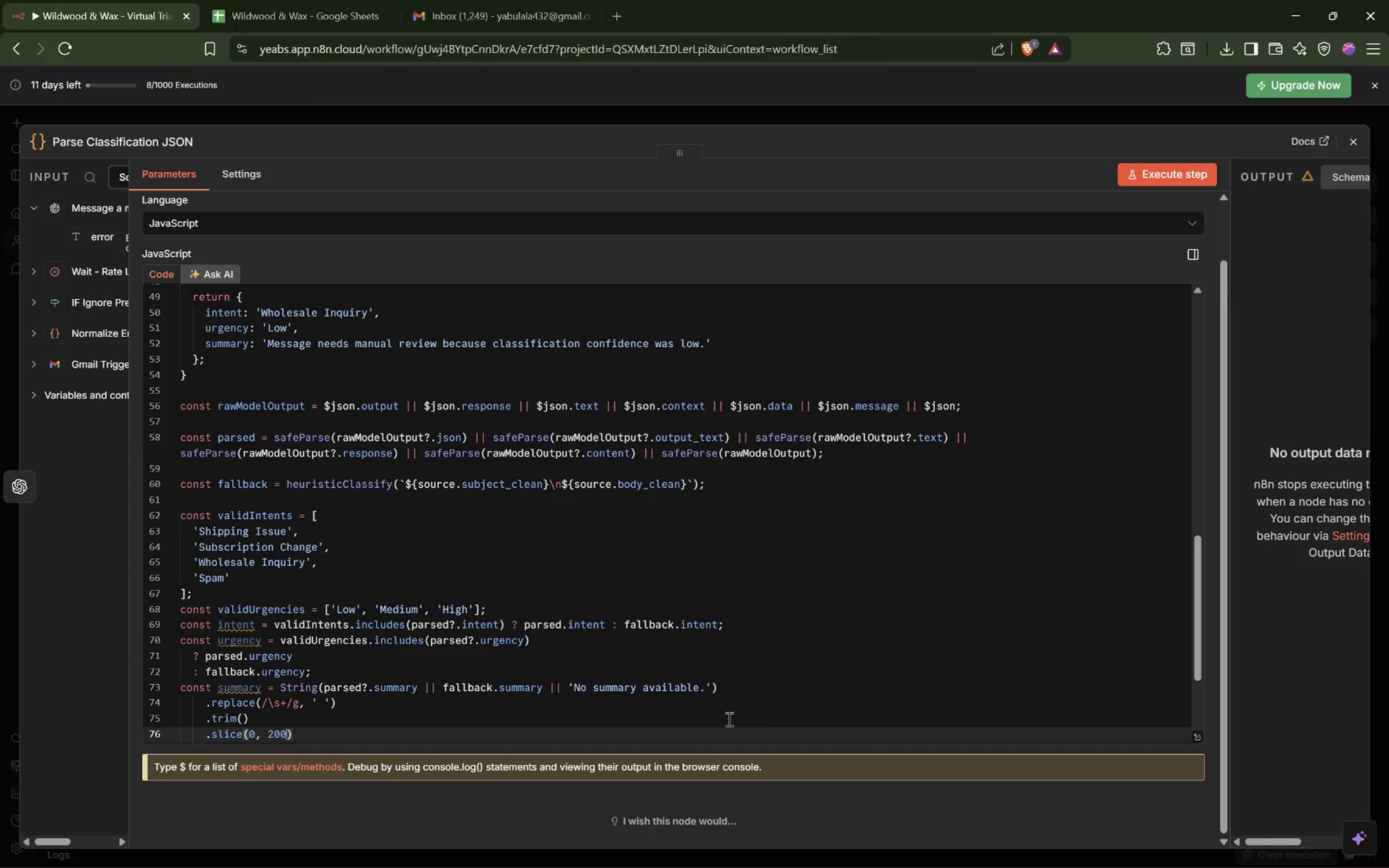 
key(ArrowLeft)
 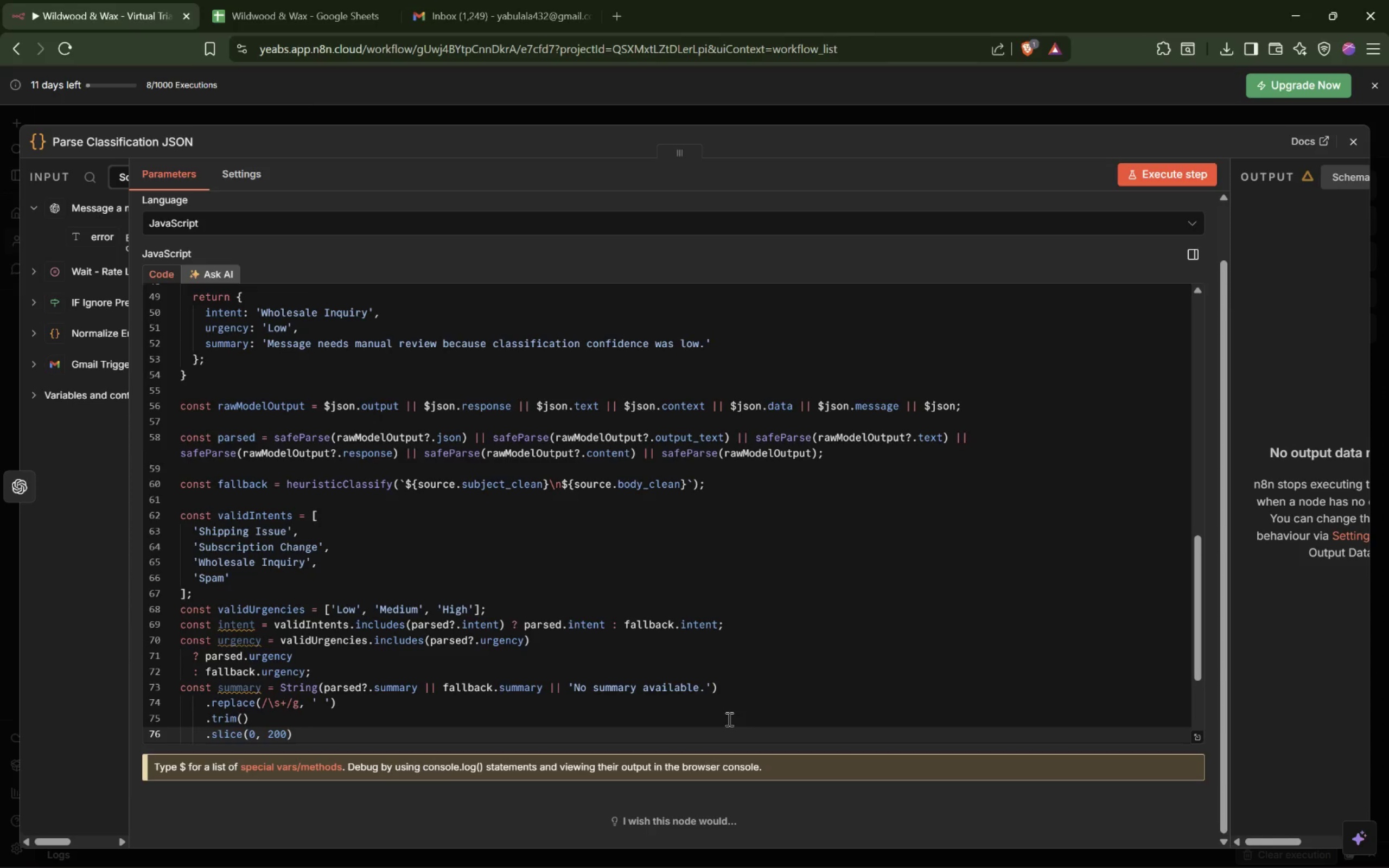 
key(Backspace)
 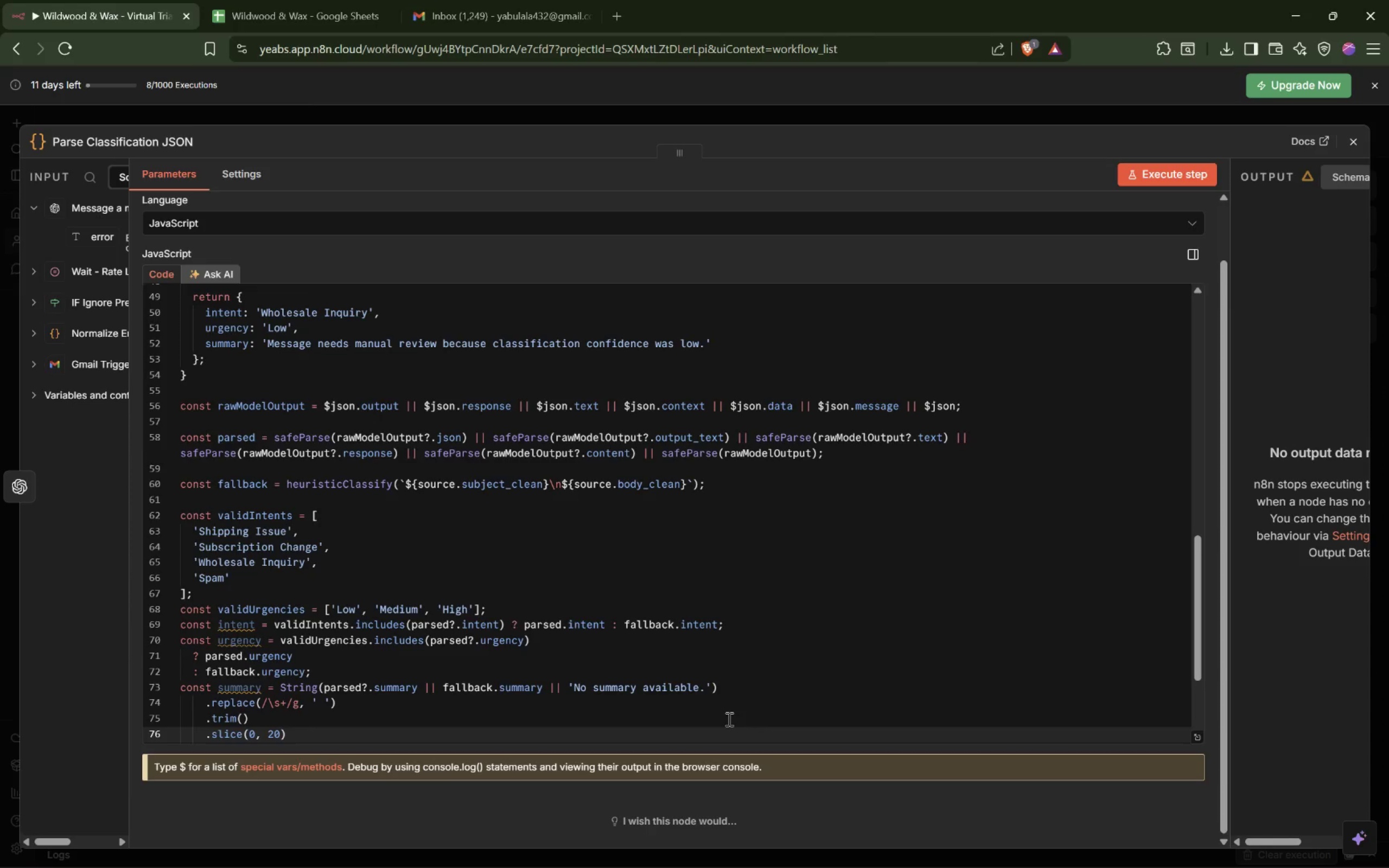 
key(2)
 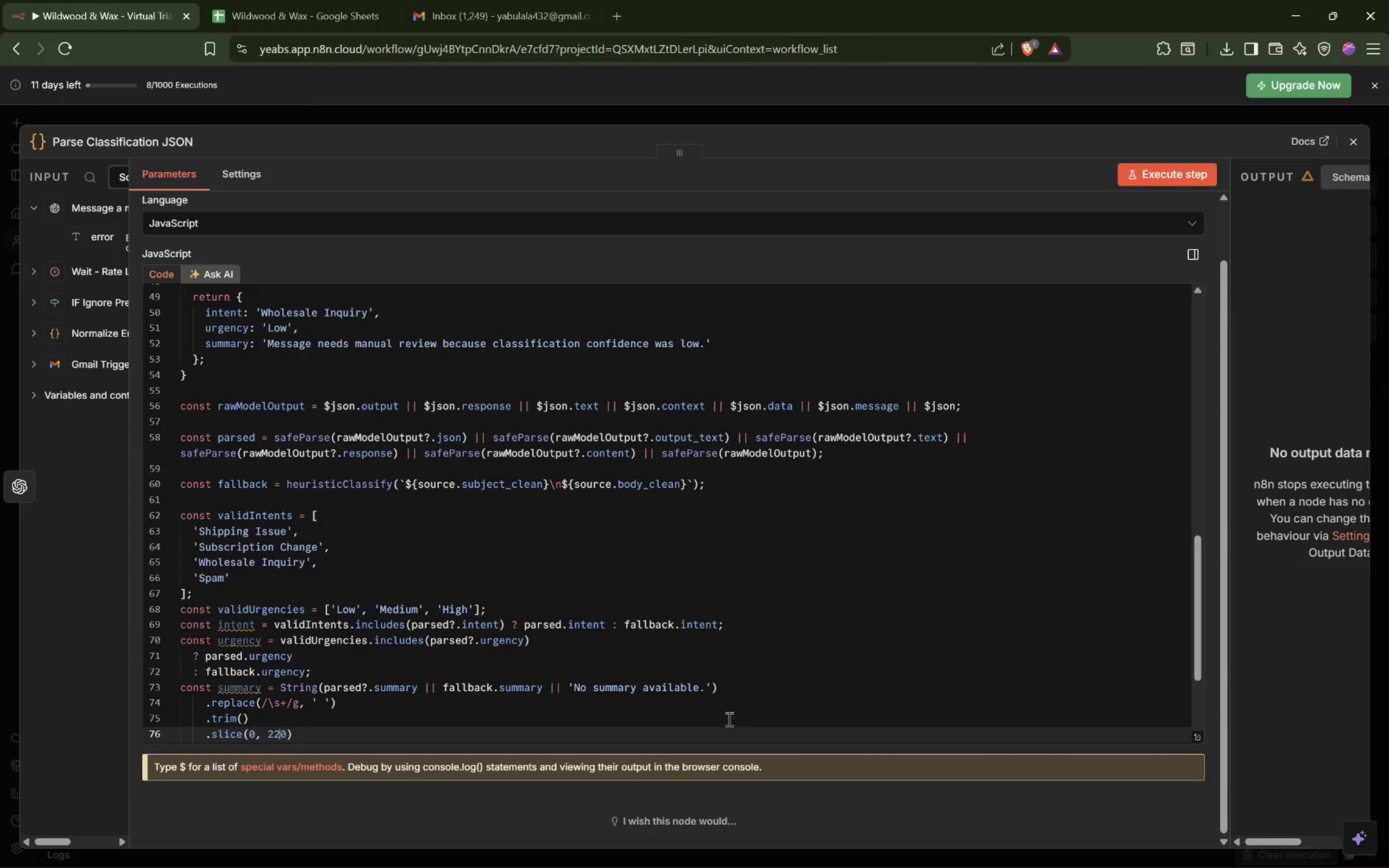 
key(ArrowRight)
 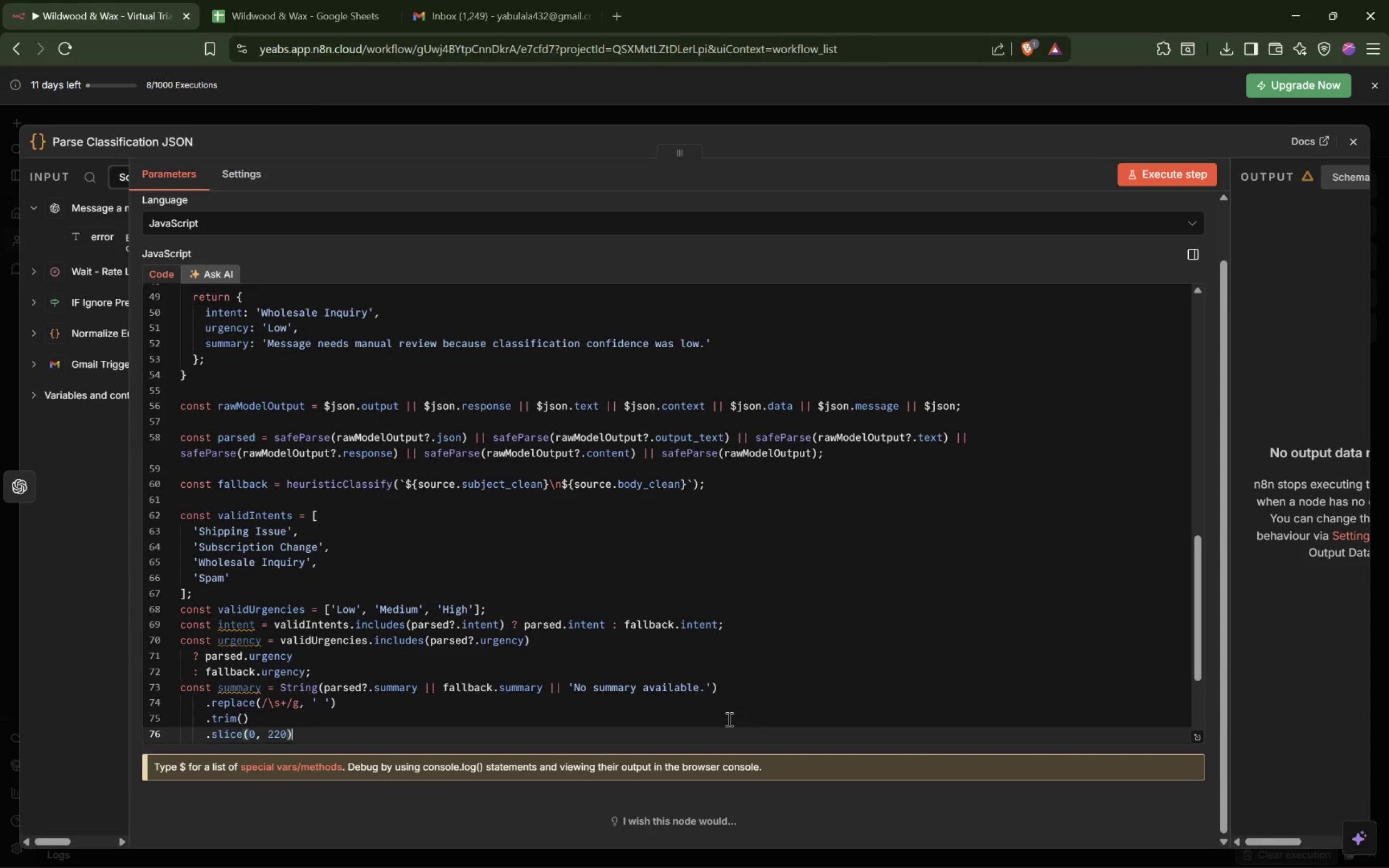 
key(ArrowRight)
 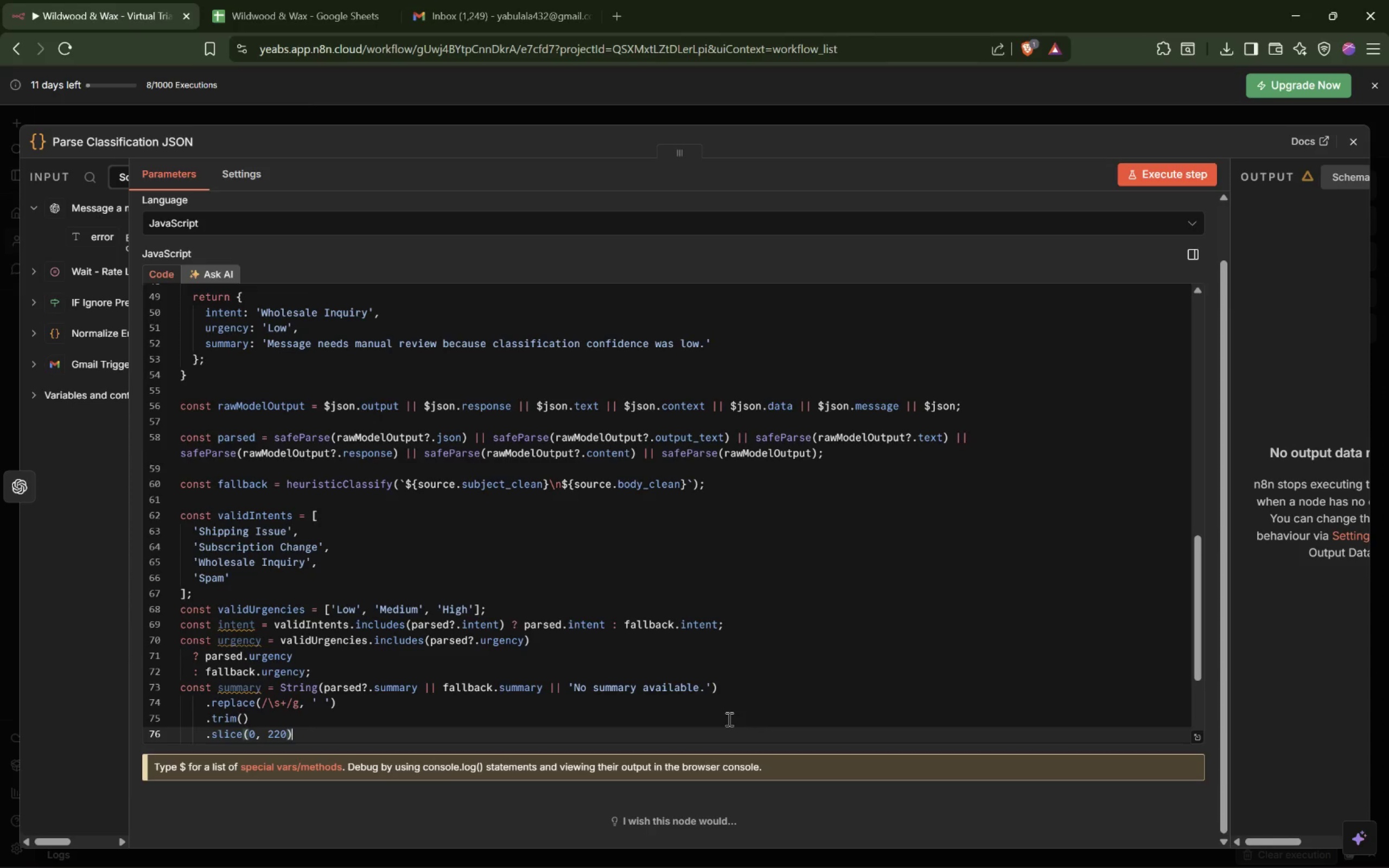 
key(Semicolon)
 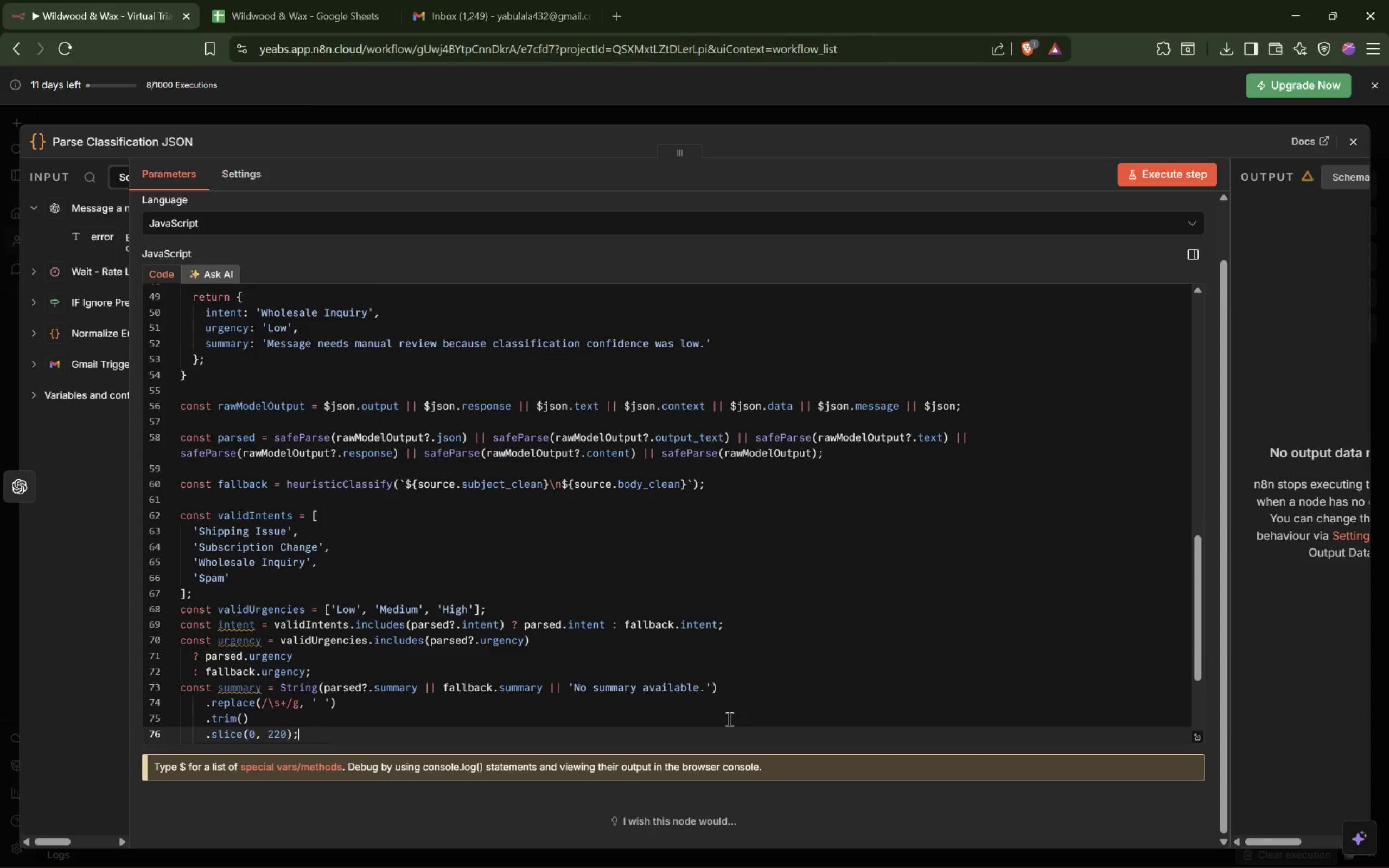 
key(Enter)
 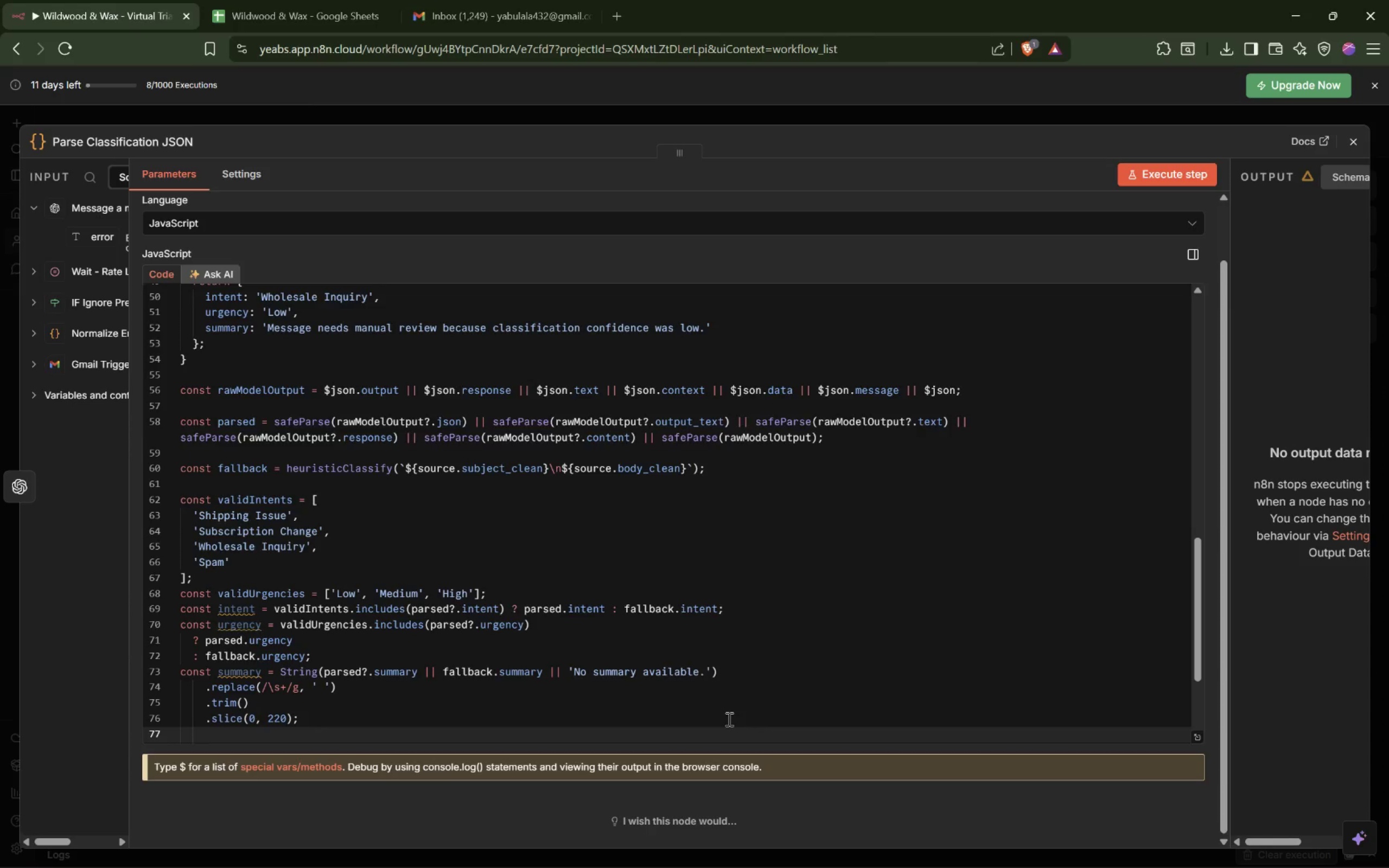 
key(Enter)
 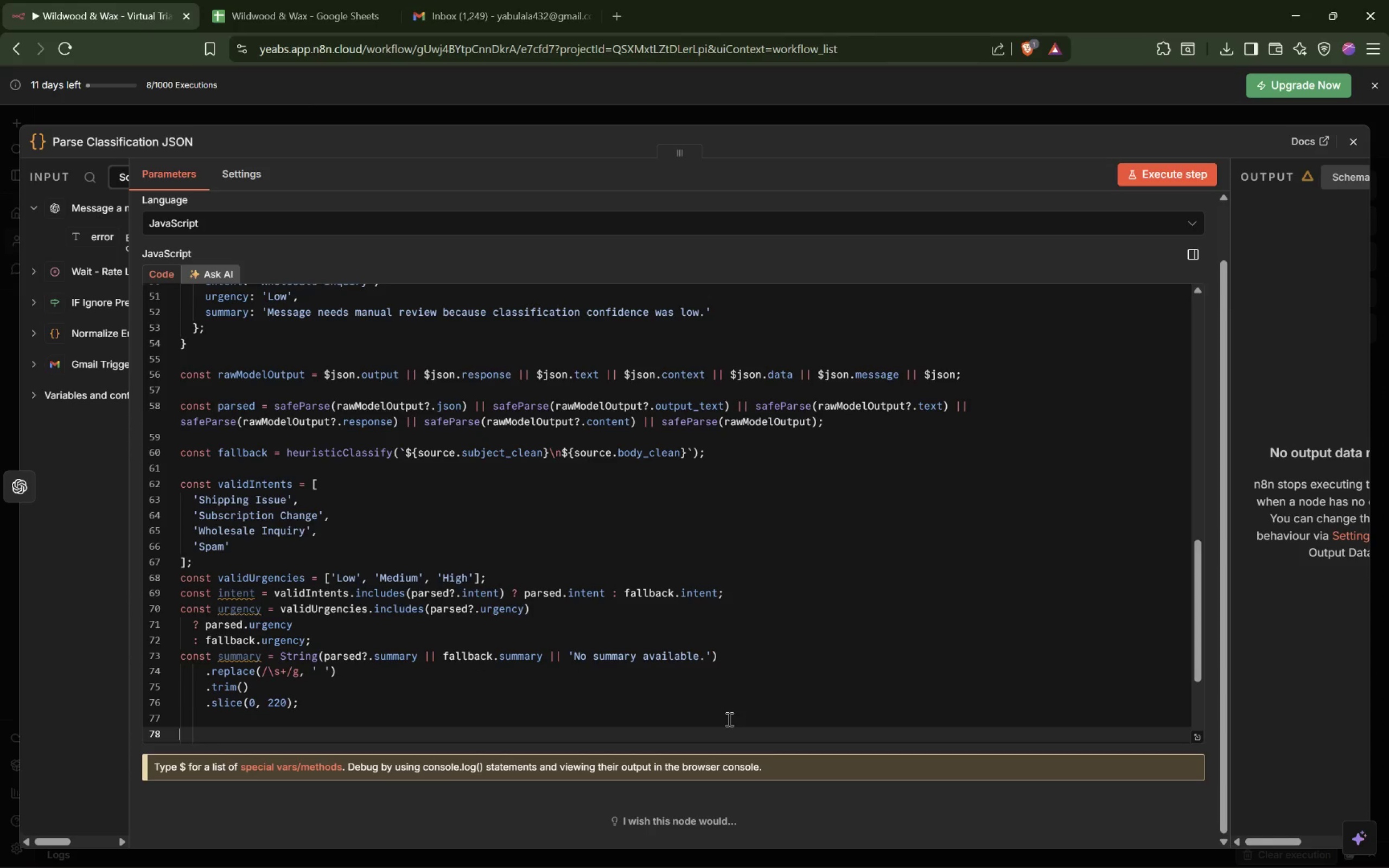 
type(return [)
 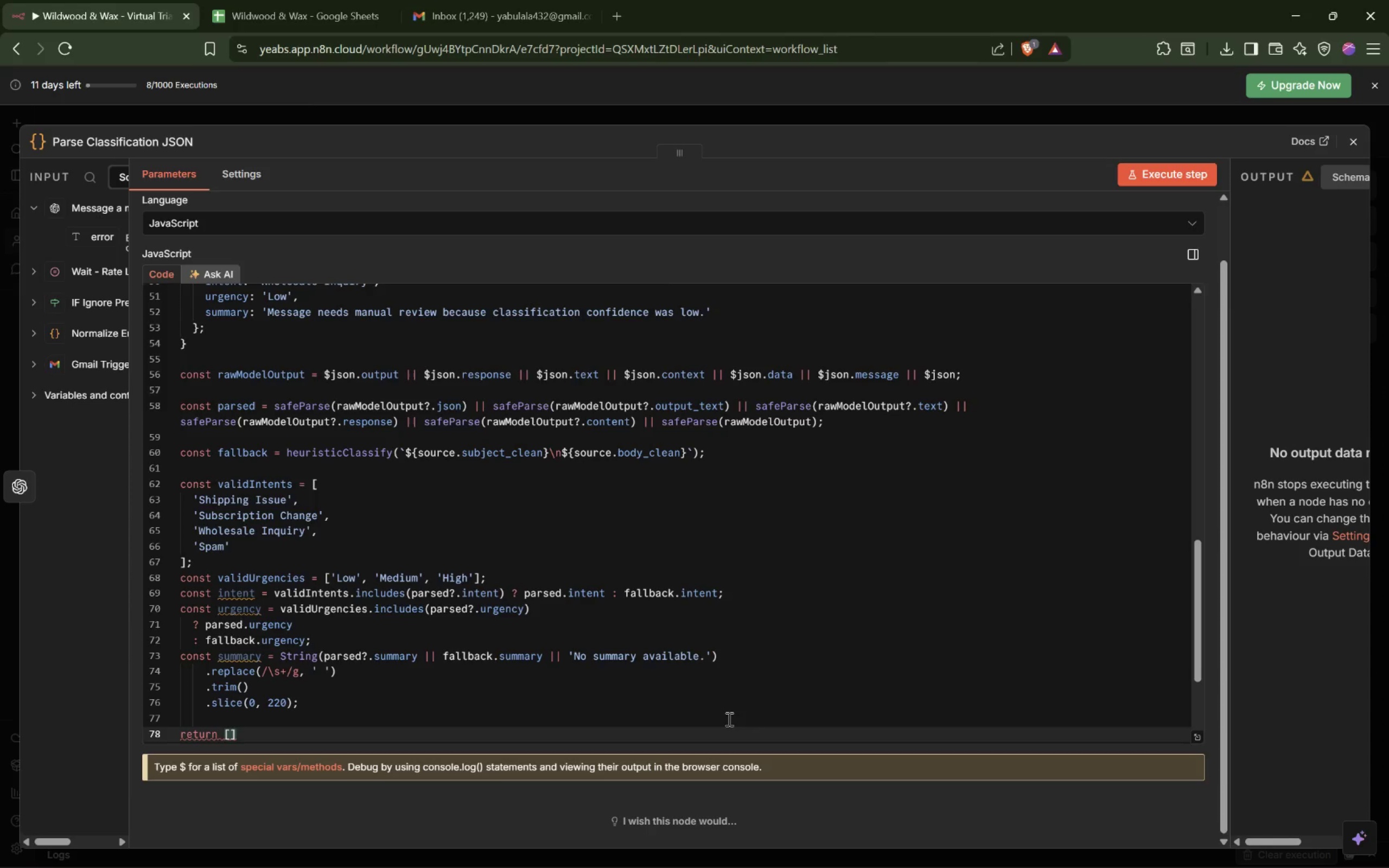 
key(Enter)
 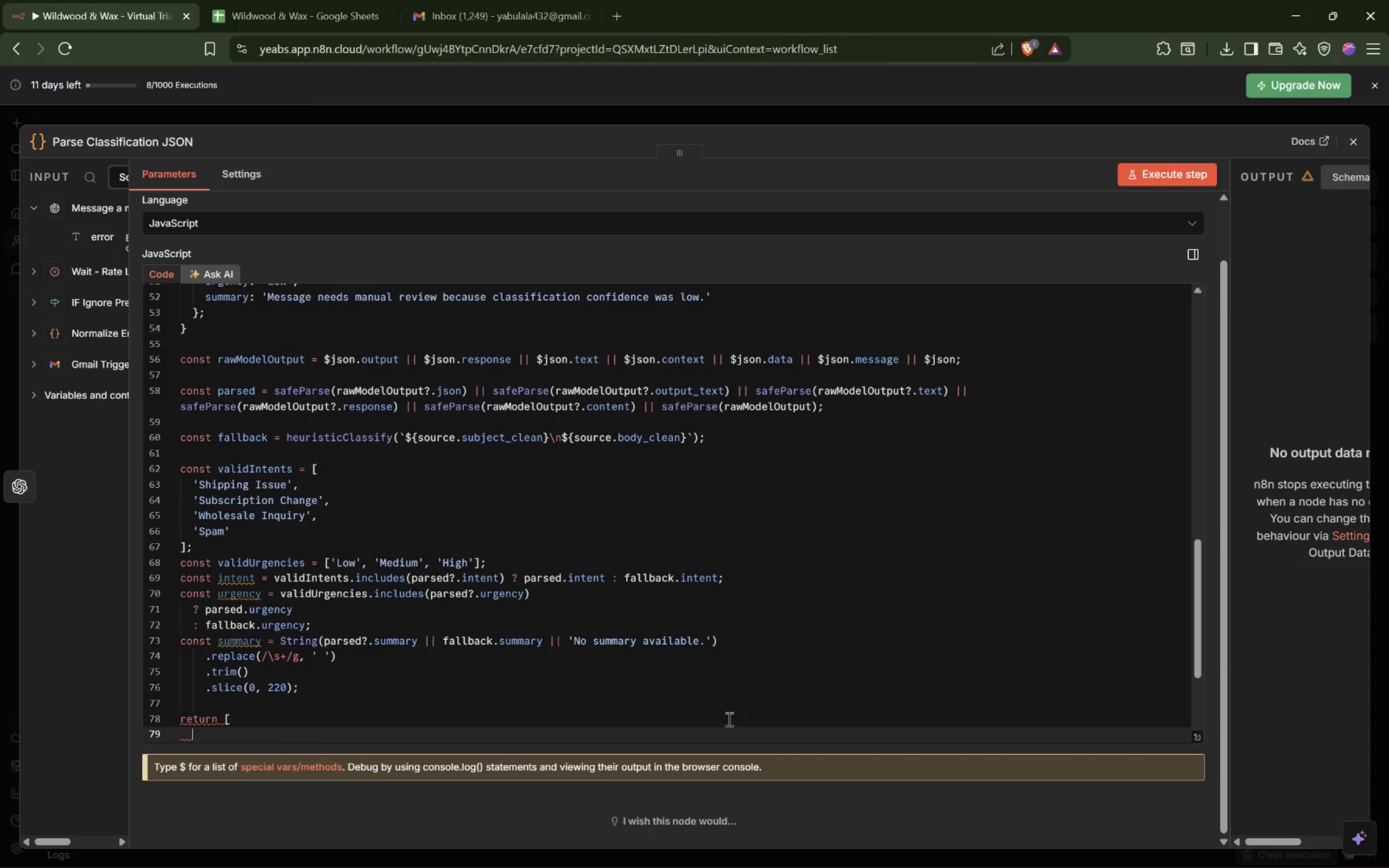 
key(Shift+ShiftLeft)
 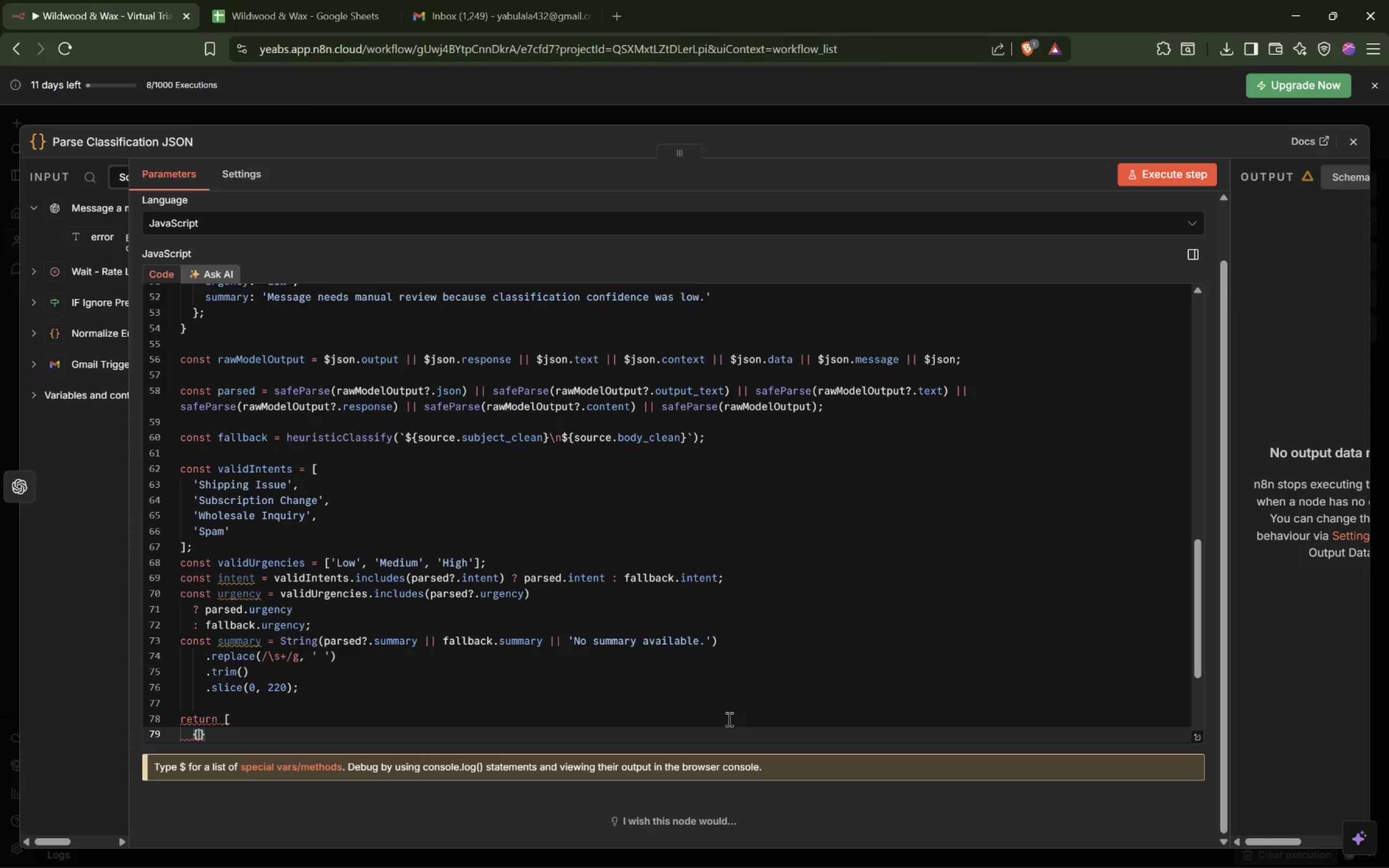 
key(Shift+BracketLeft)
 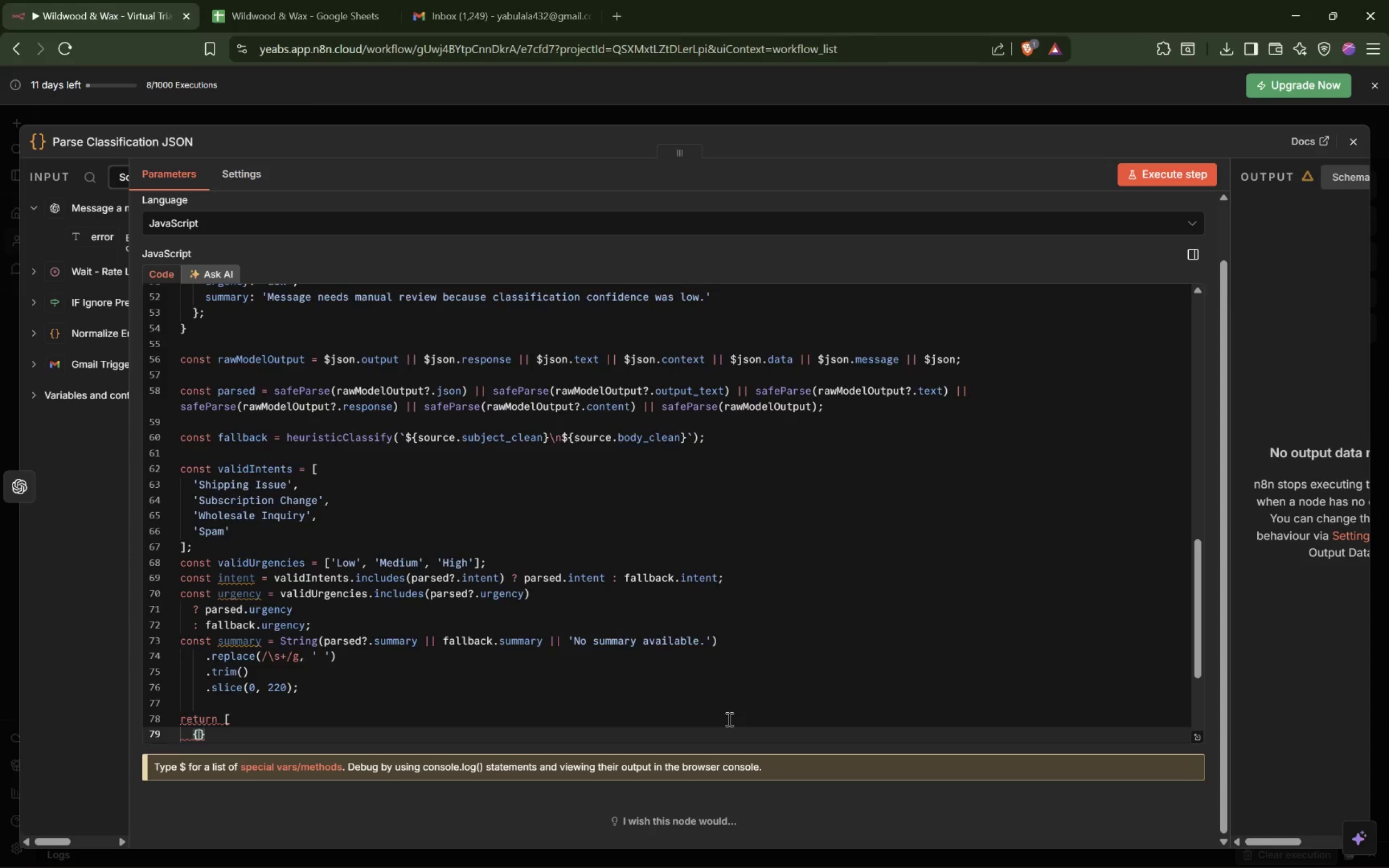 
key(Enter)
 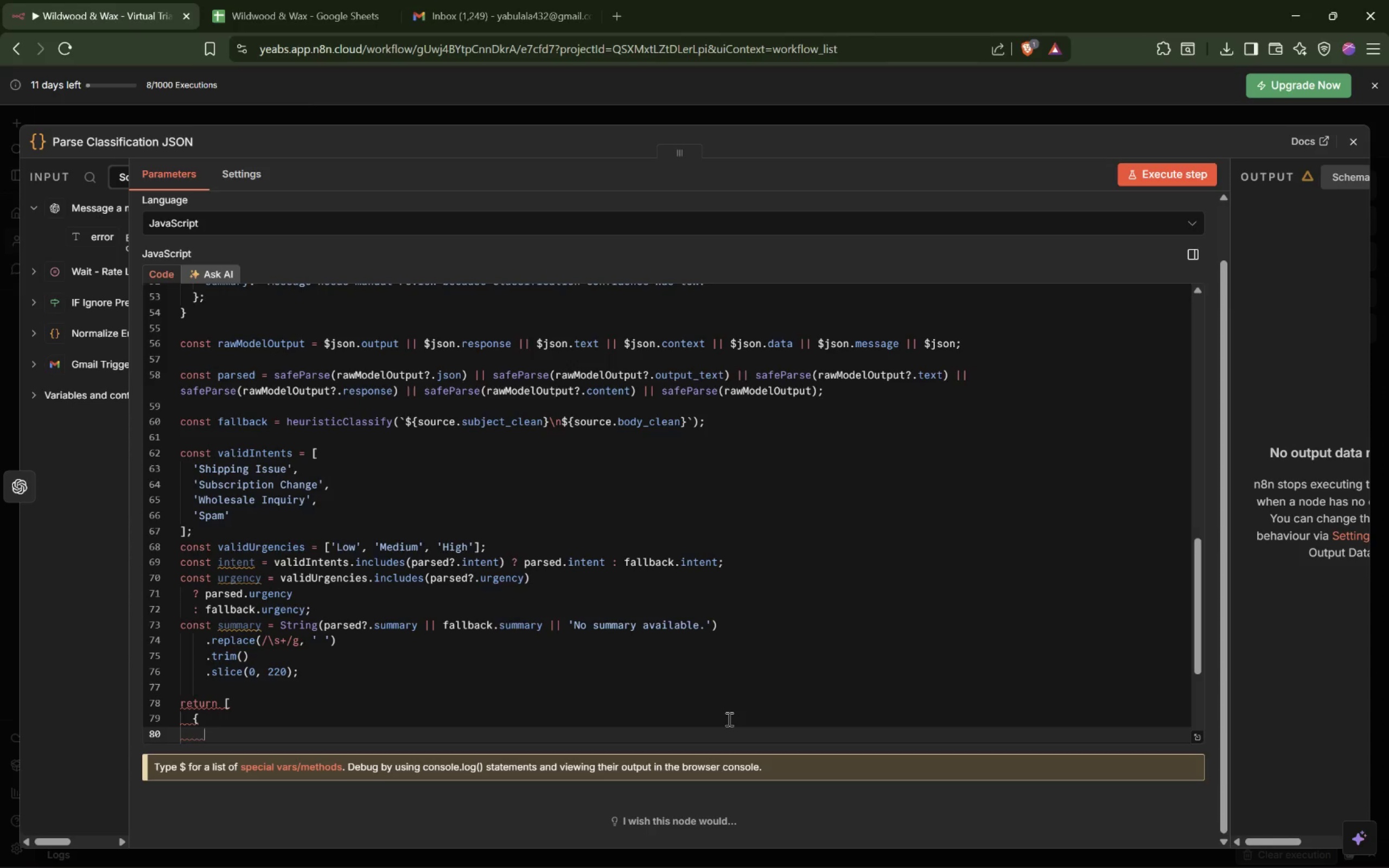 
type(json: {)
 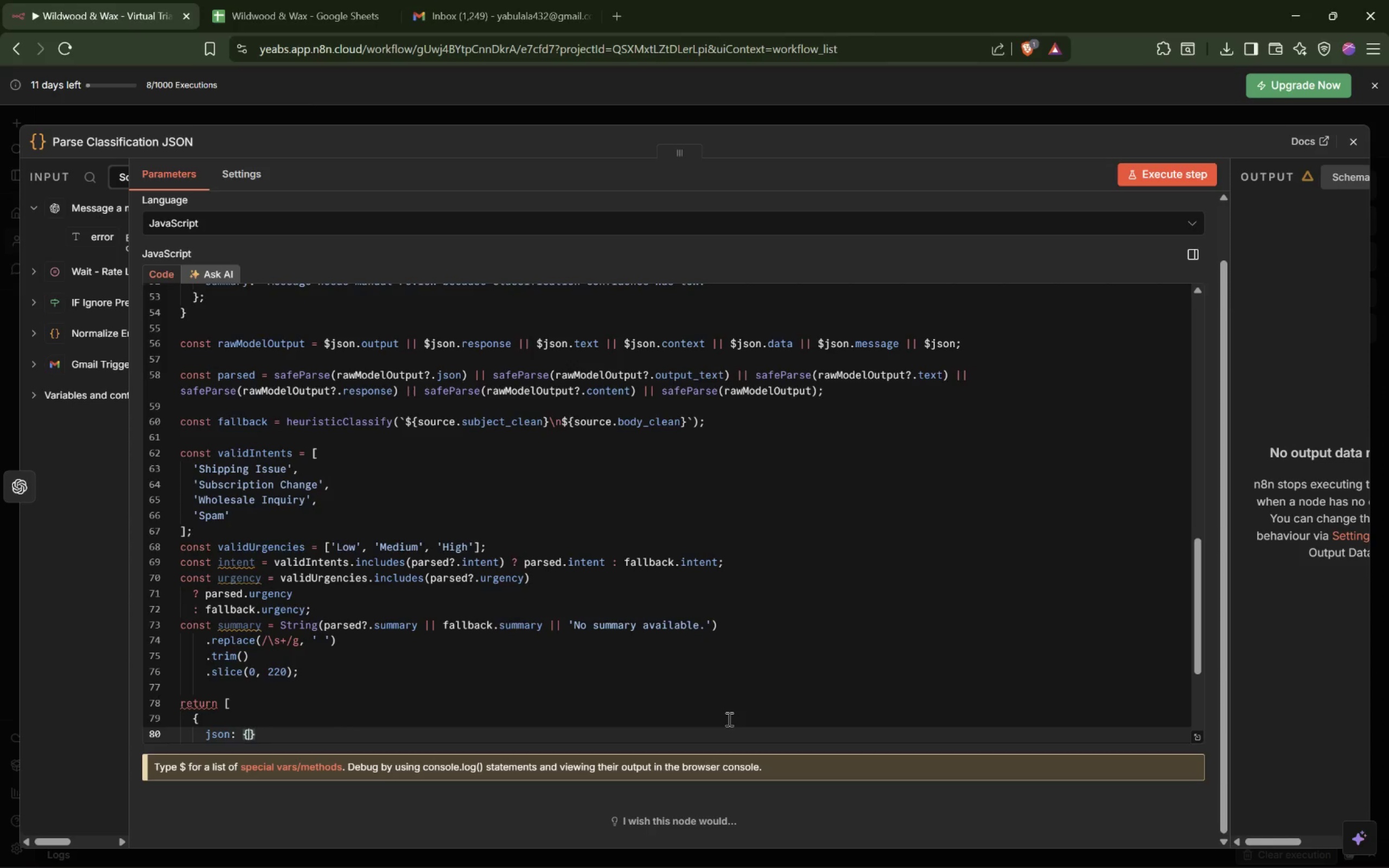 
key(Enter)
 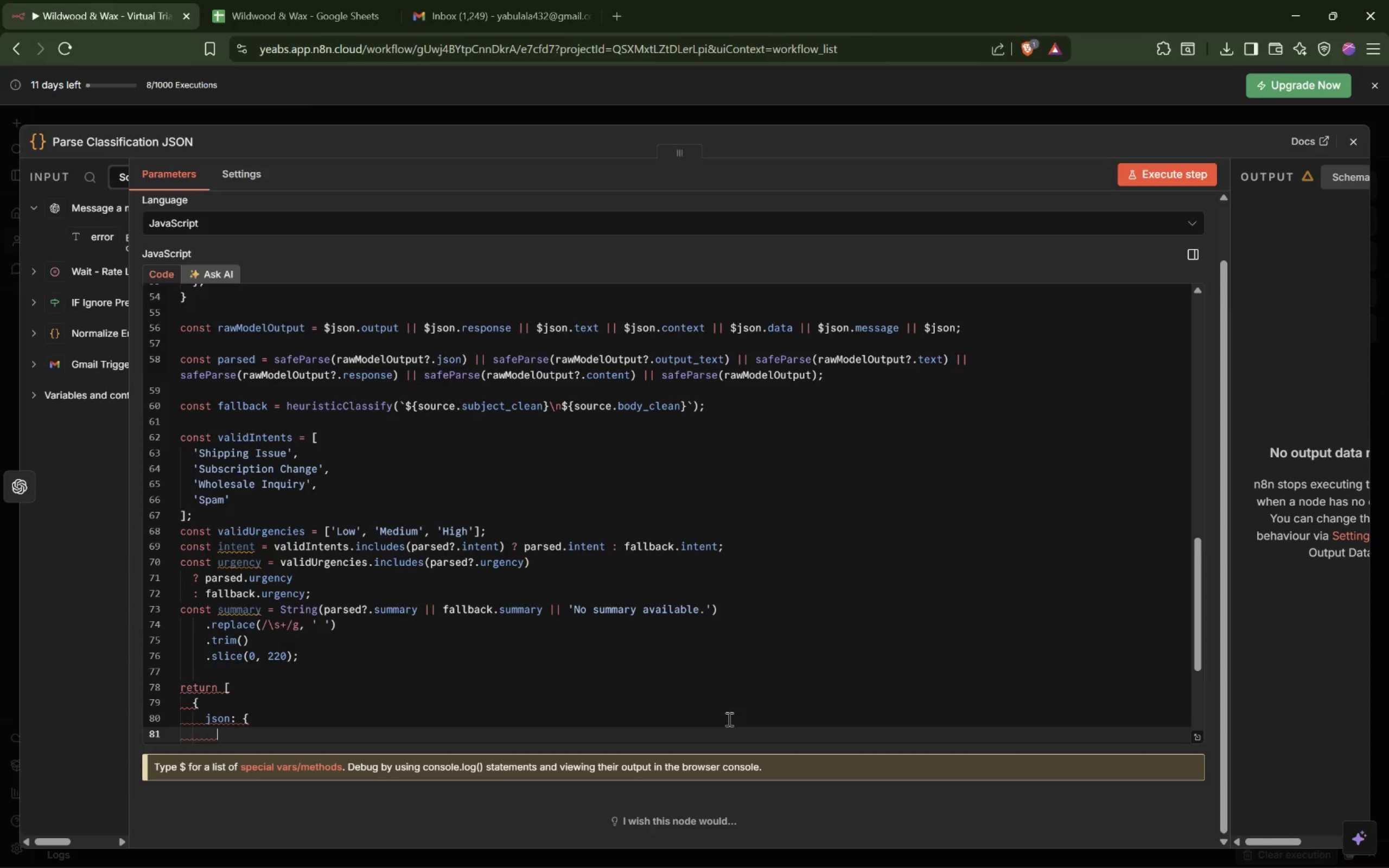 
type(...source,)
 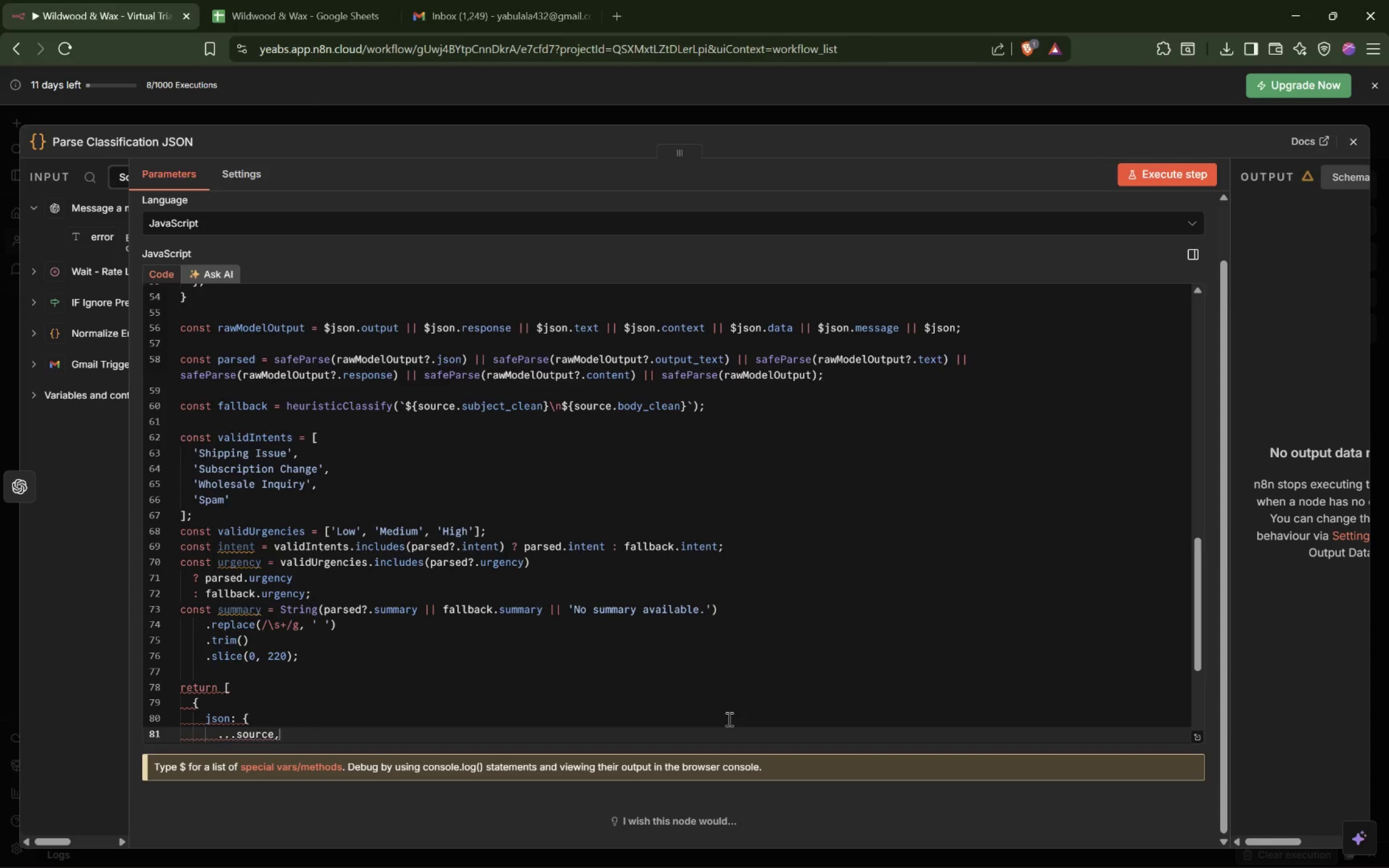 
key(Enter)
 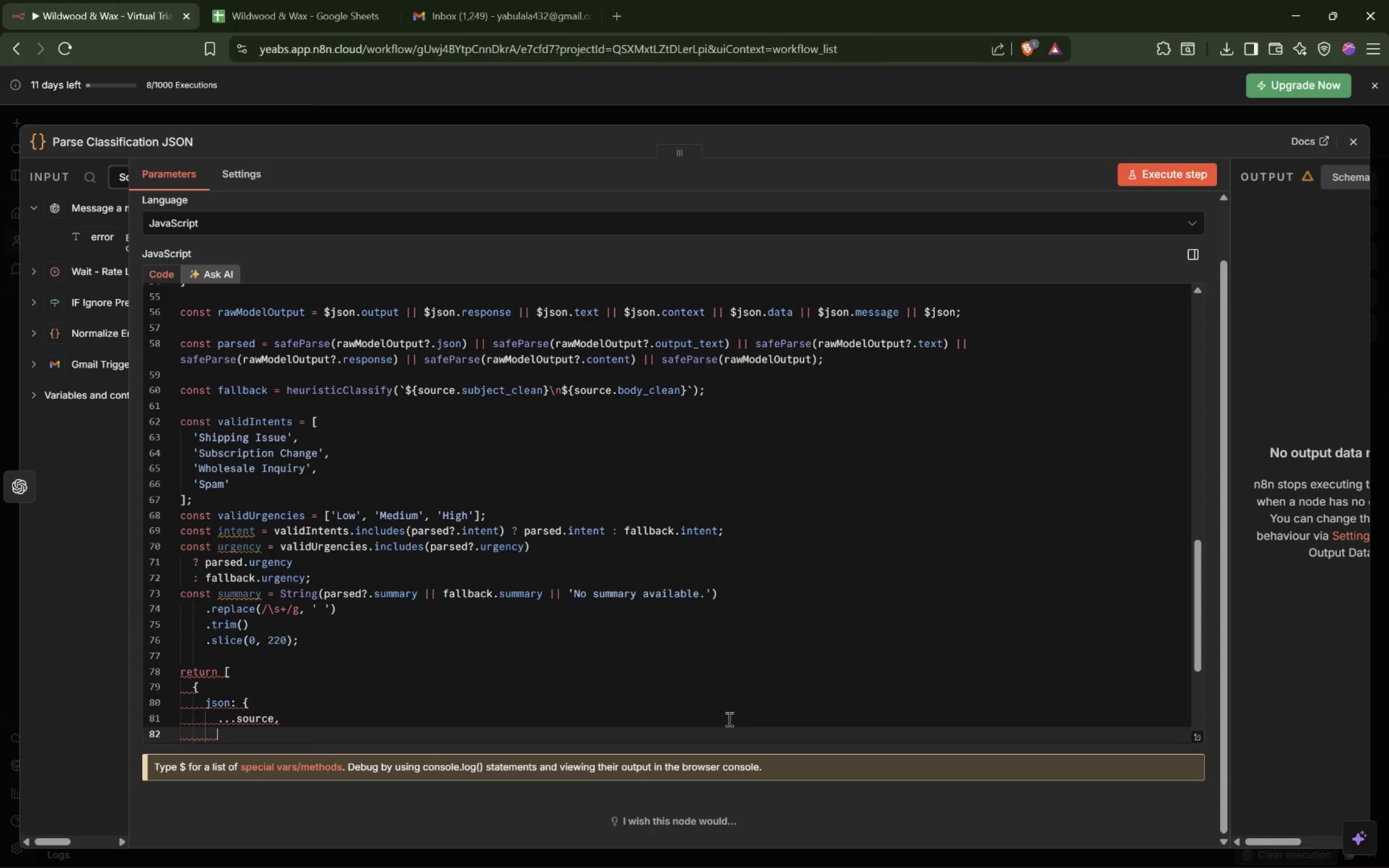 
type(intent,)
 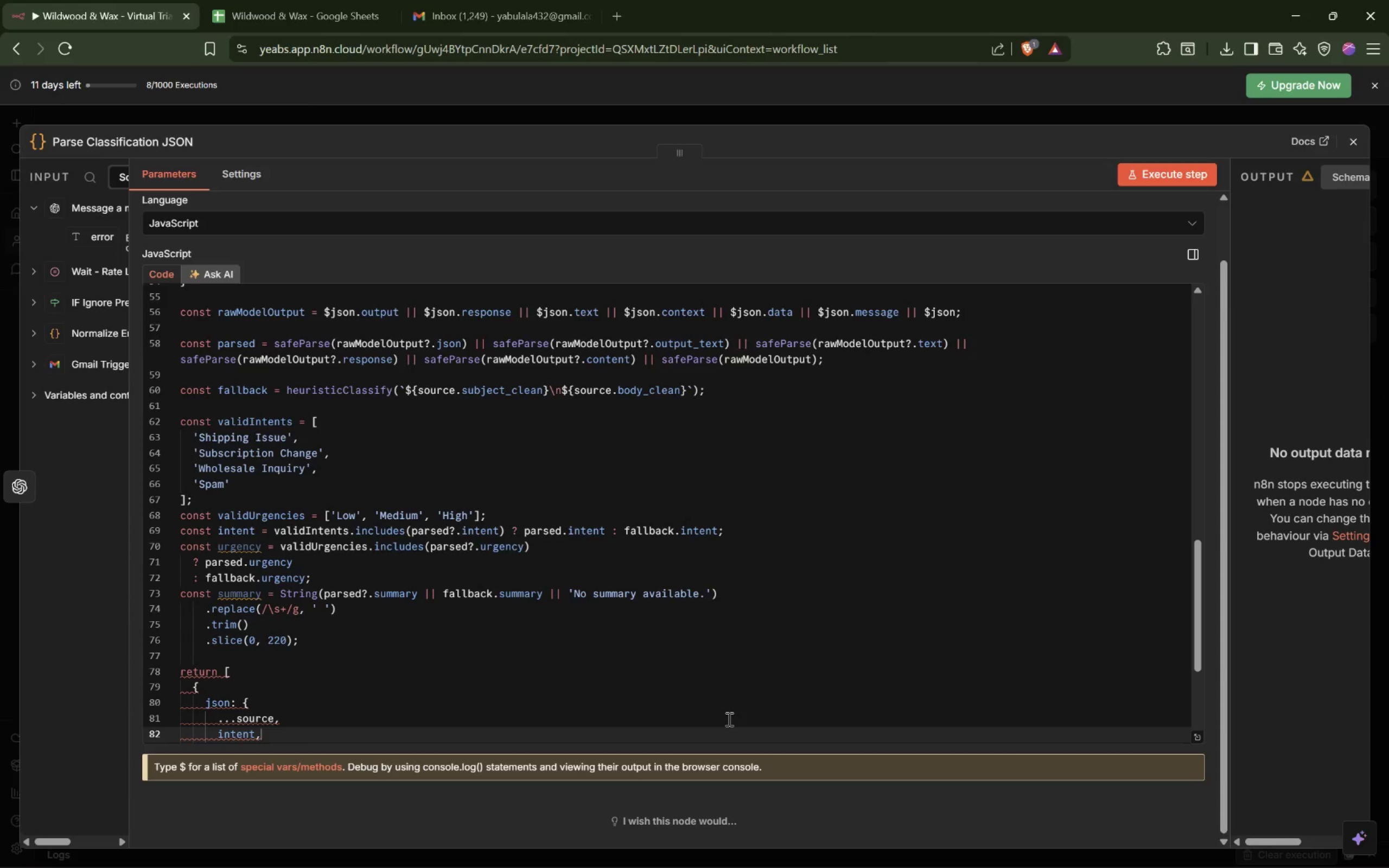 
key(Enter)
 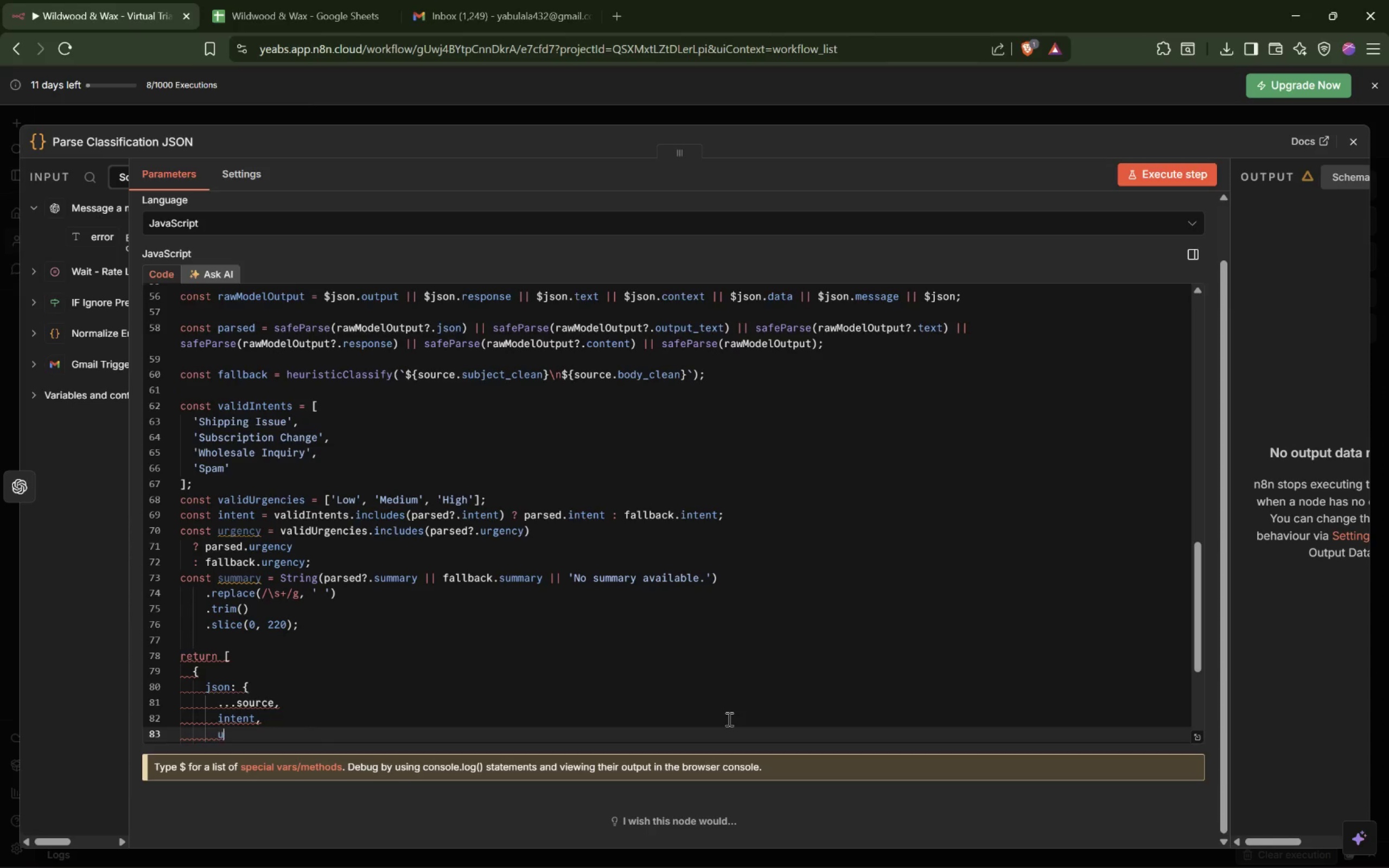 
type(urgency,)
 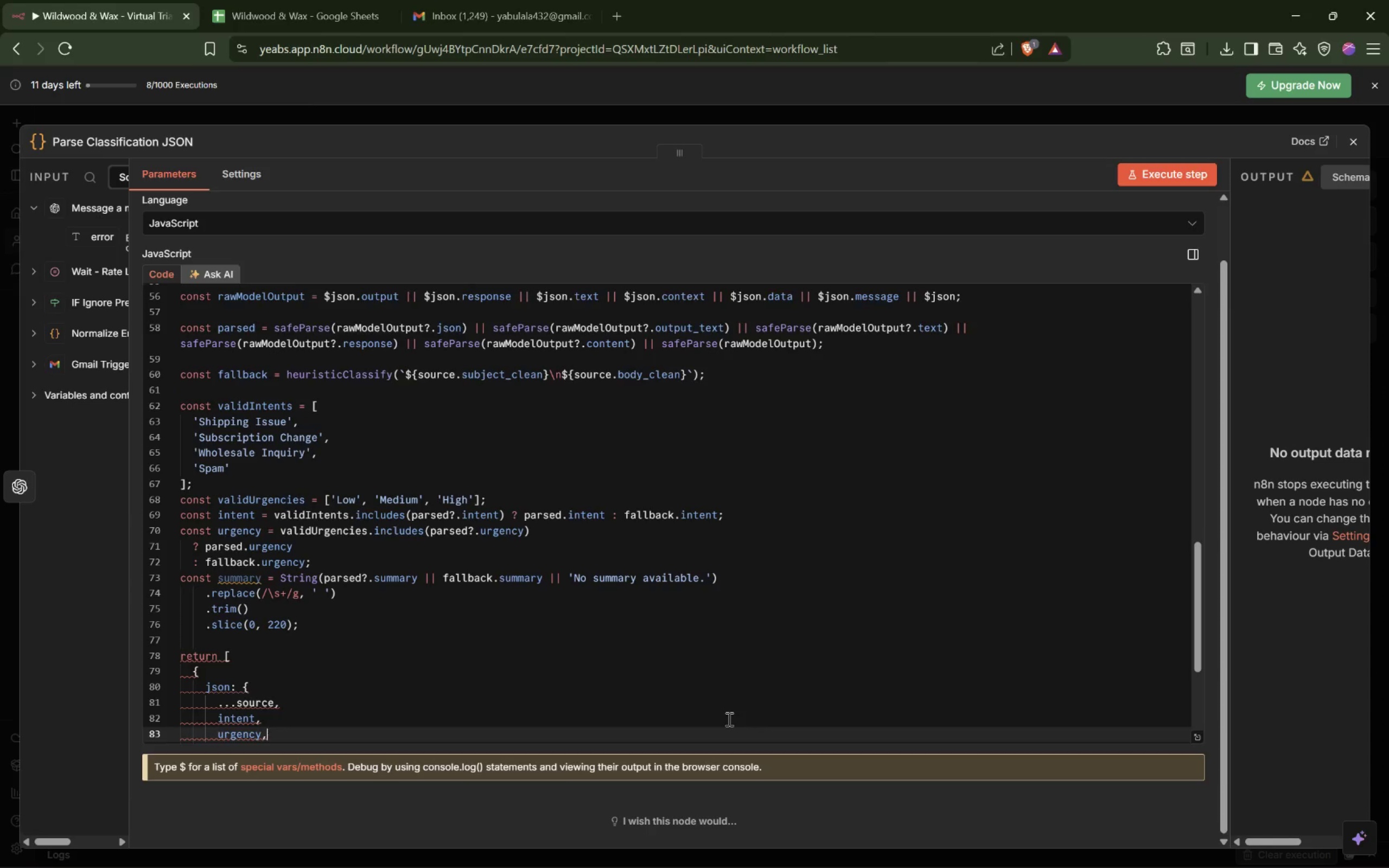 
key(Enter)
 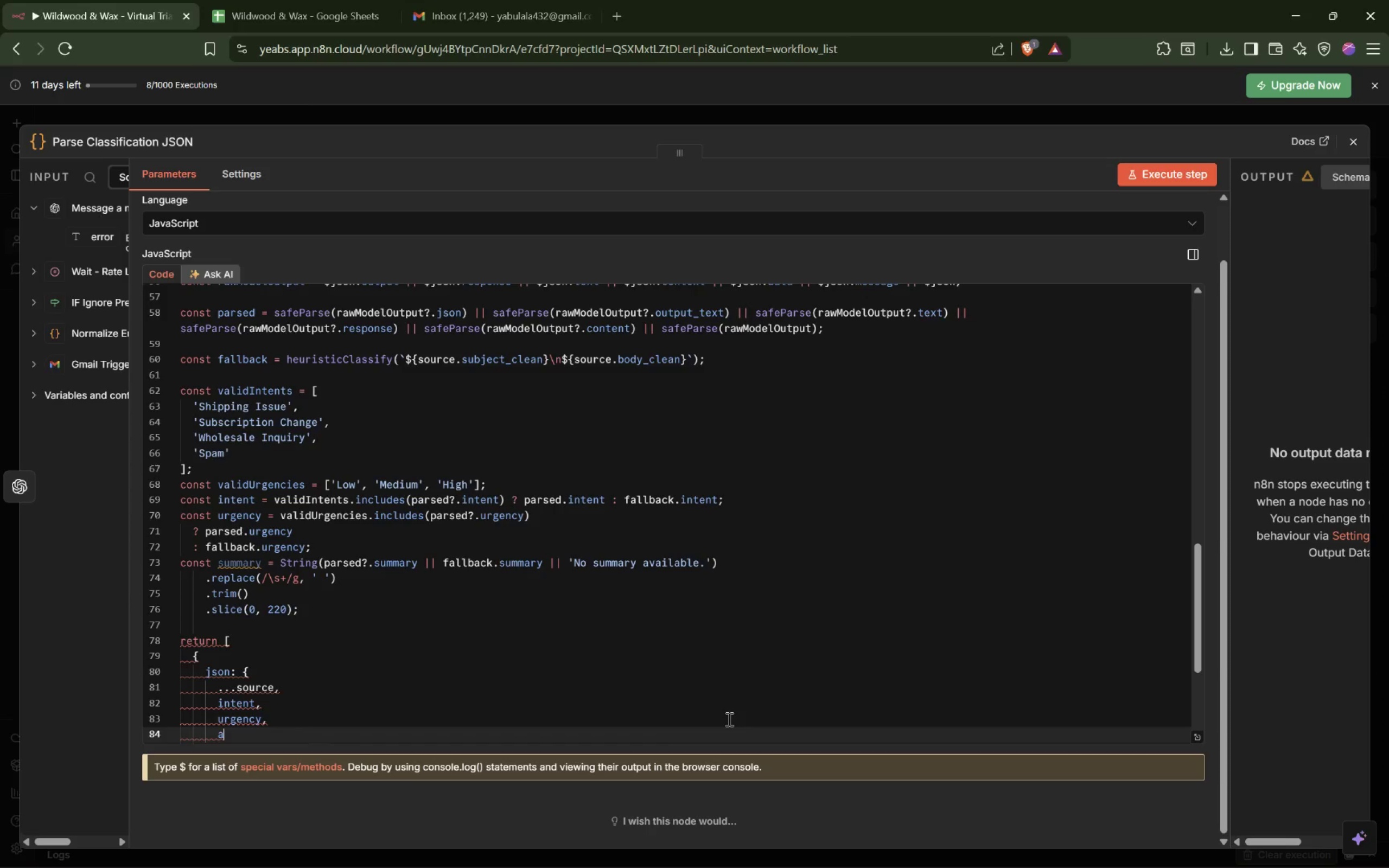 
type(ai_summary: summary,)
 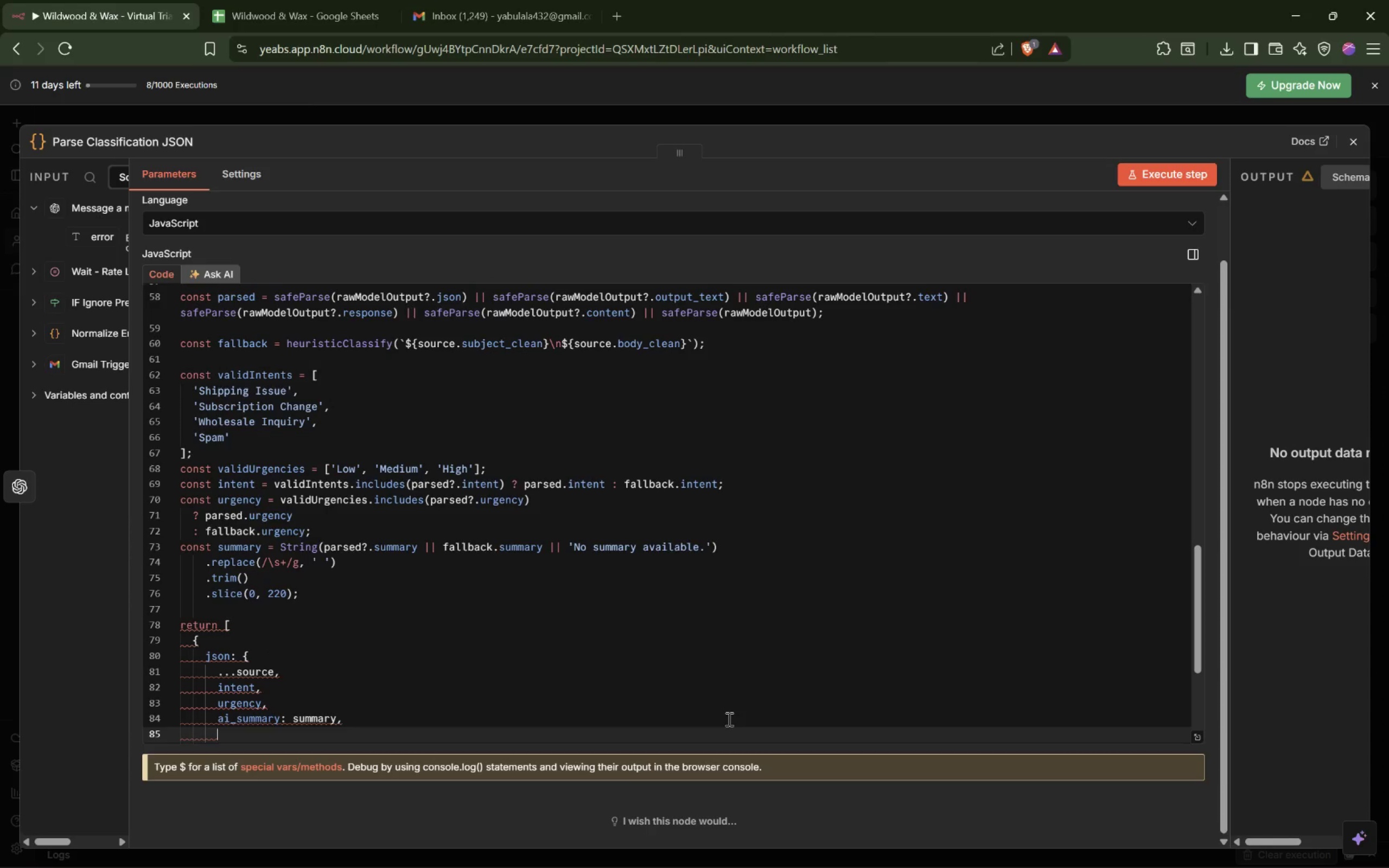 
 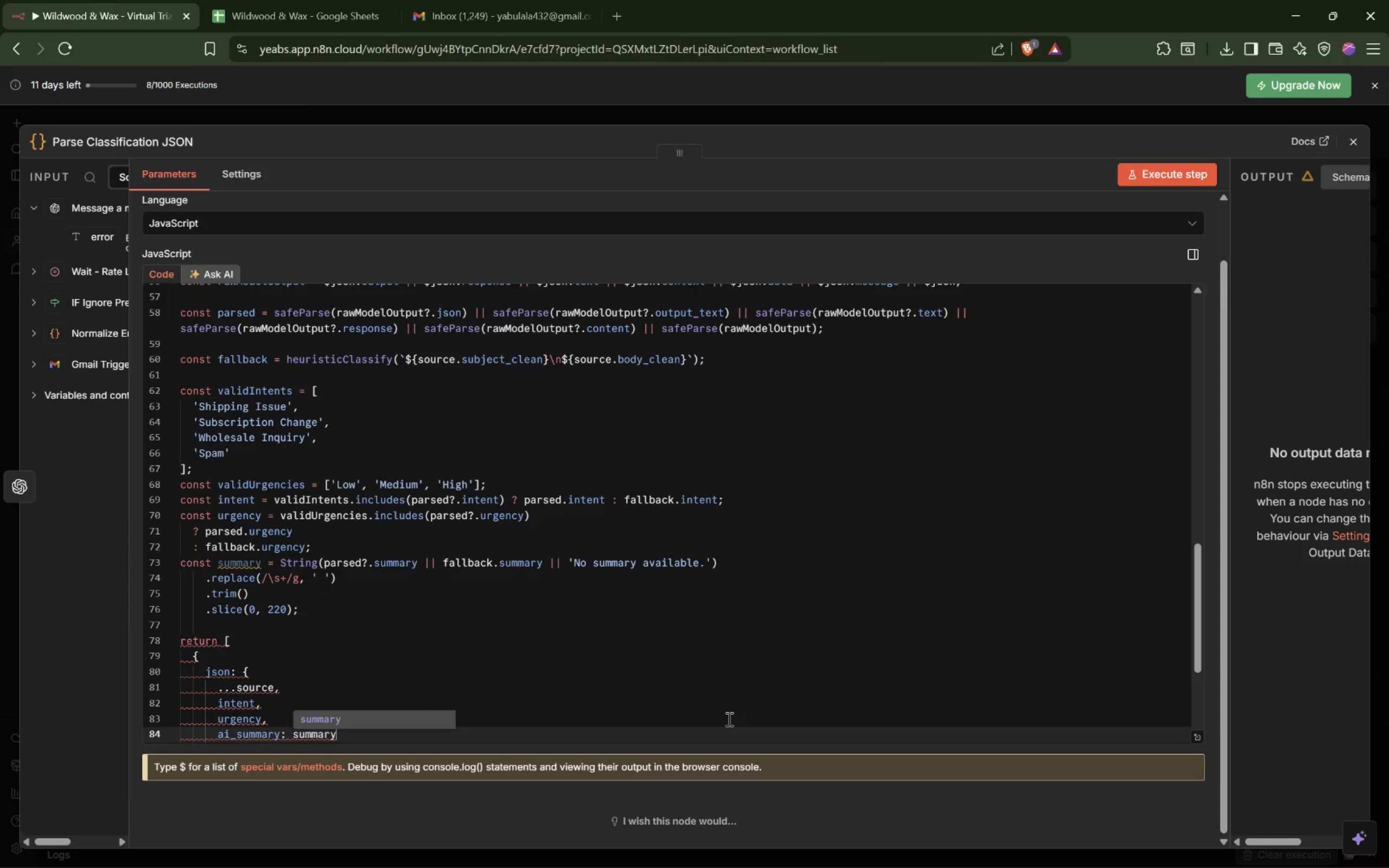 
key(Enter)
 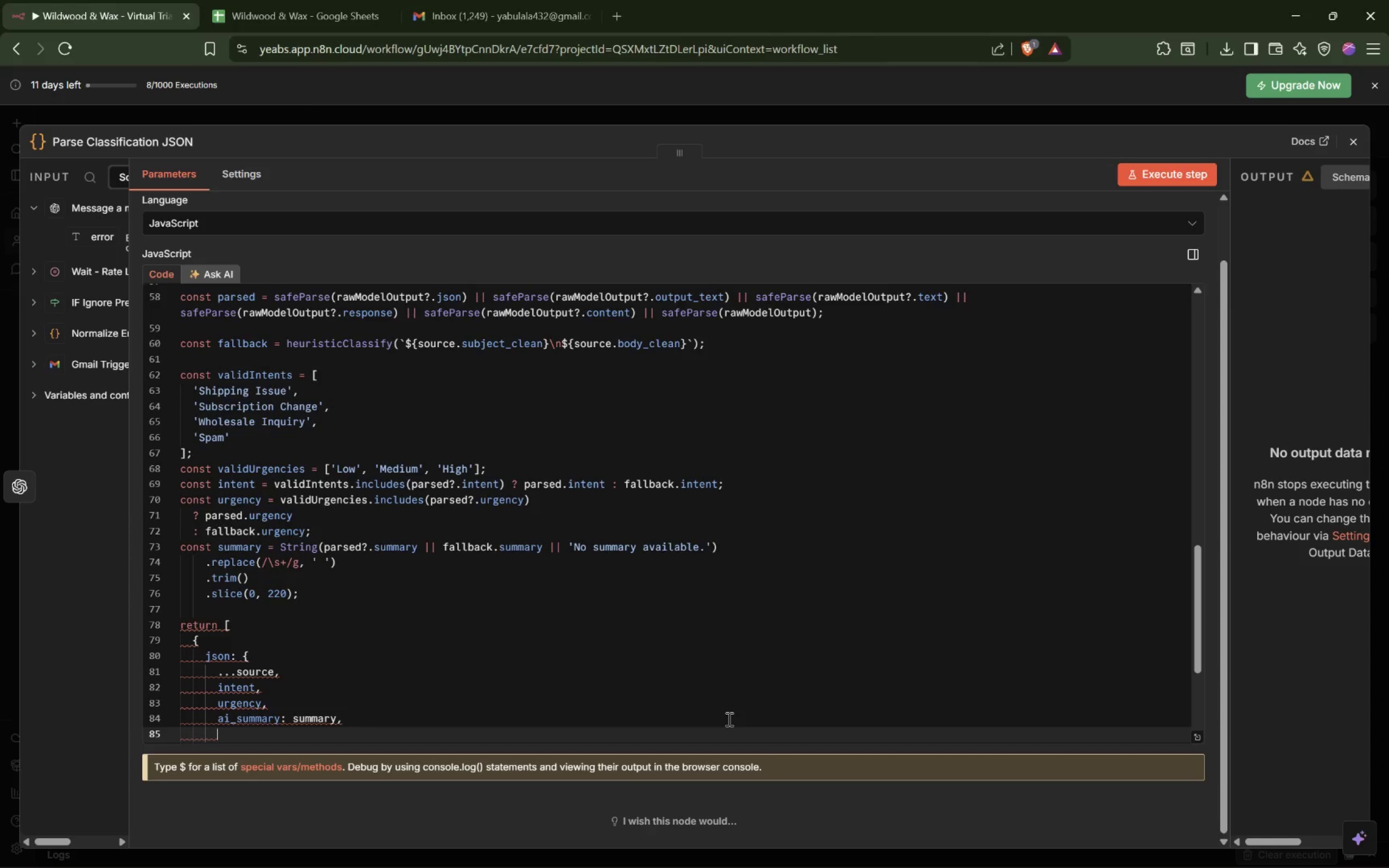 
type(classification_source: pared)
key(Backspace)
key(Backspace)
type(sed ? 'openai)
 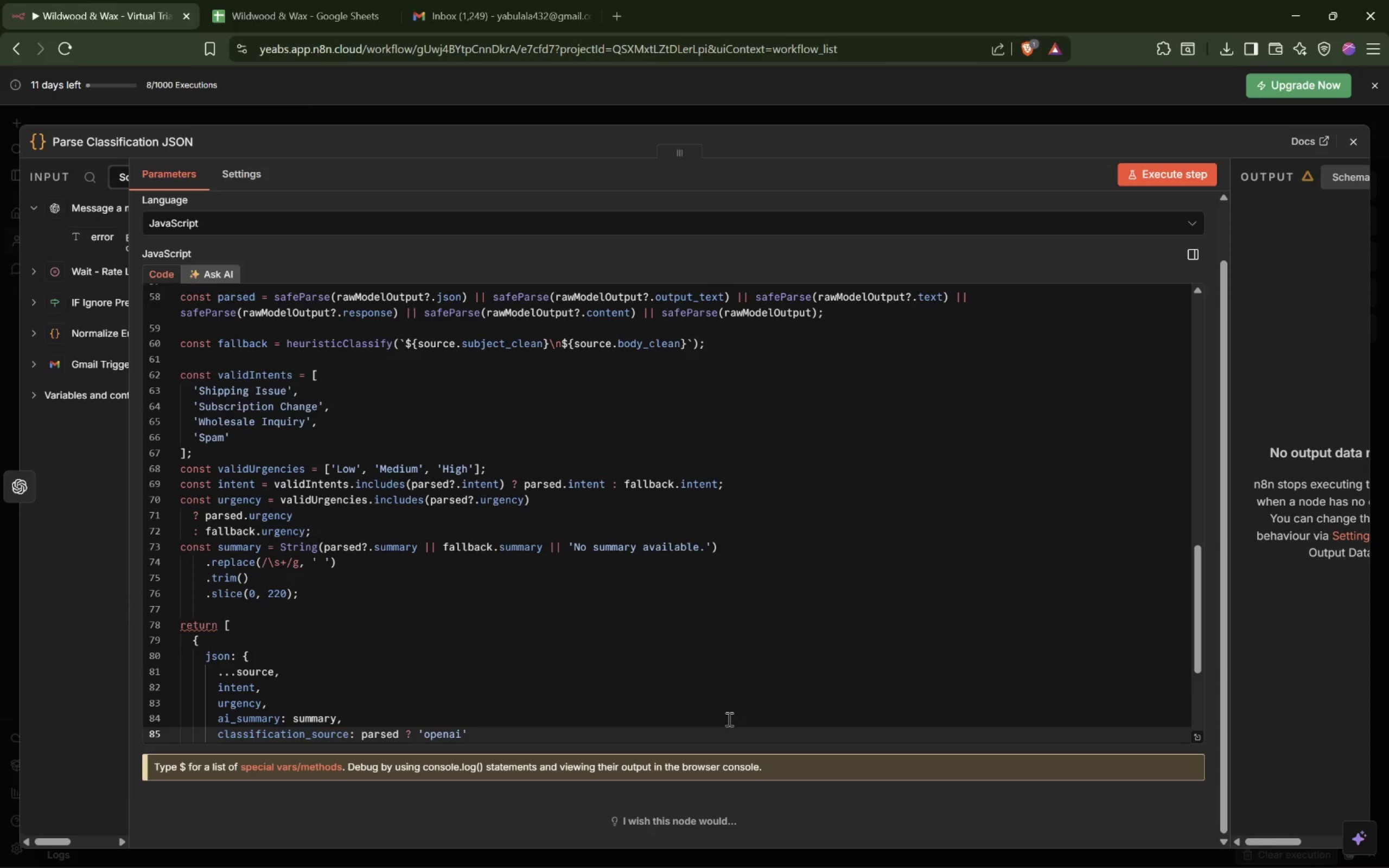 
key(ArrowRight)
 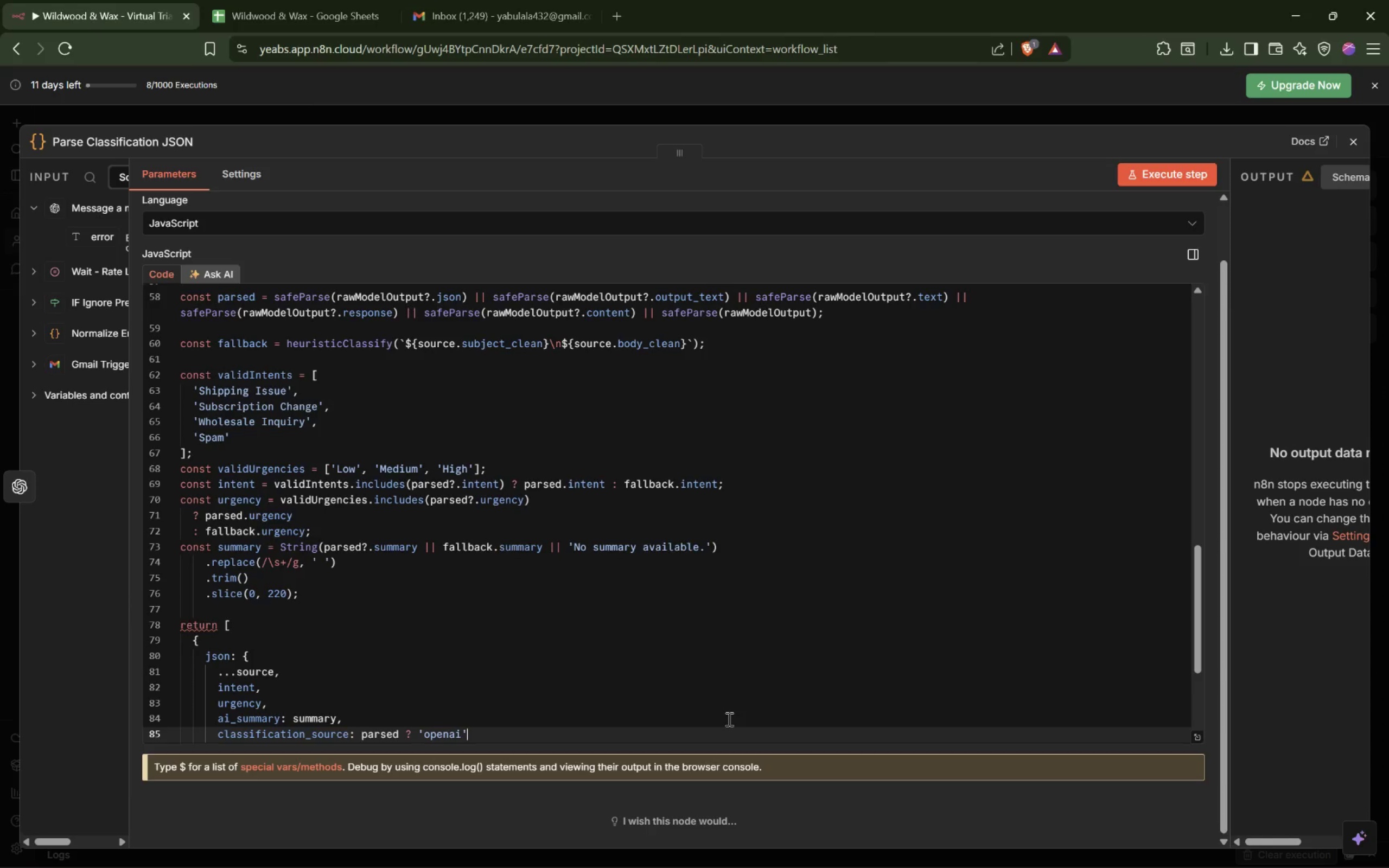 
type( : 'heuristic_fallback)
 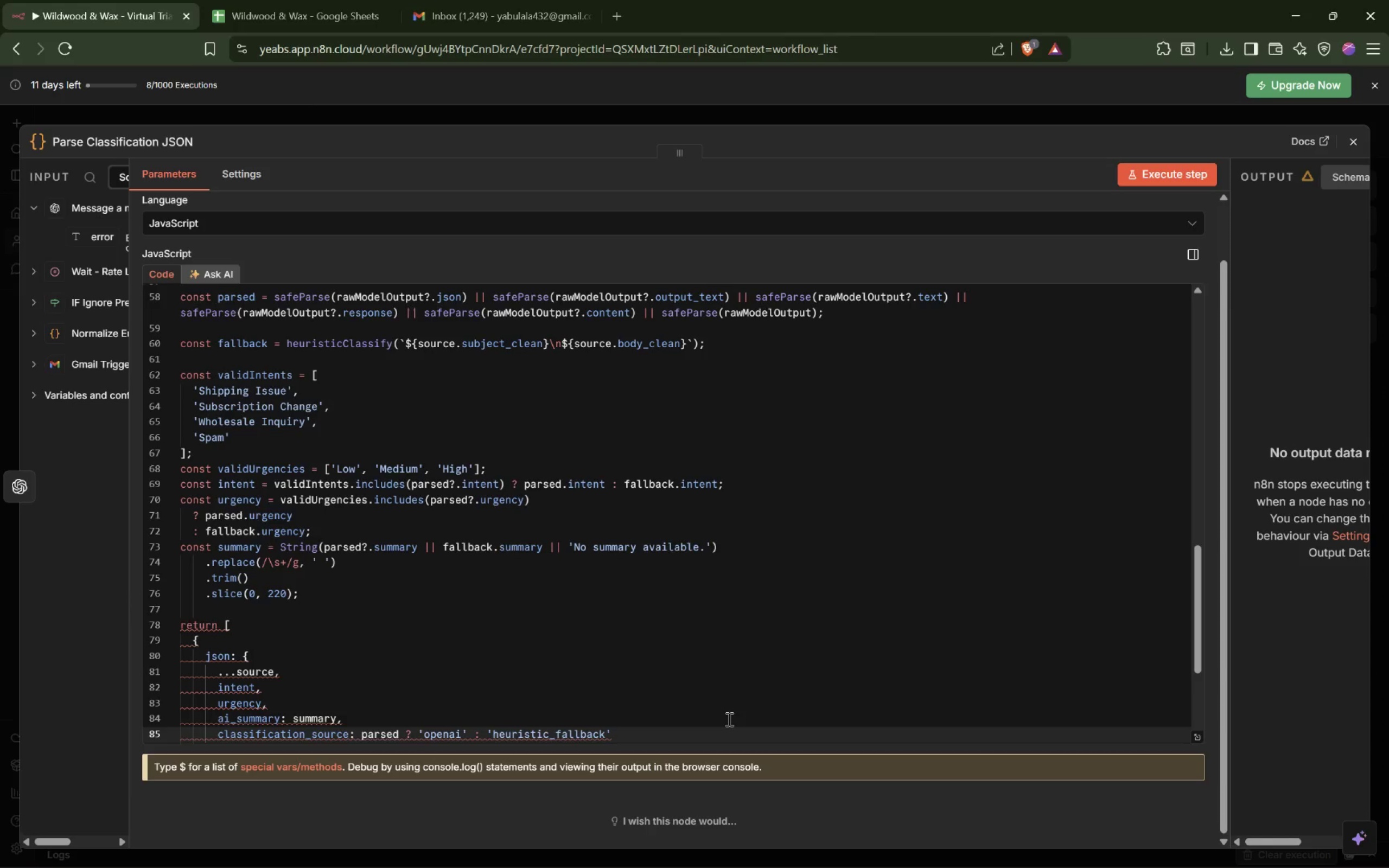 
key(ArrowRight)
 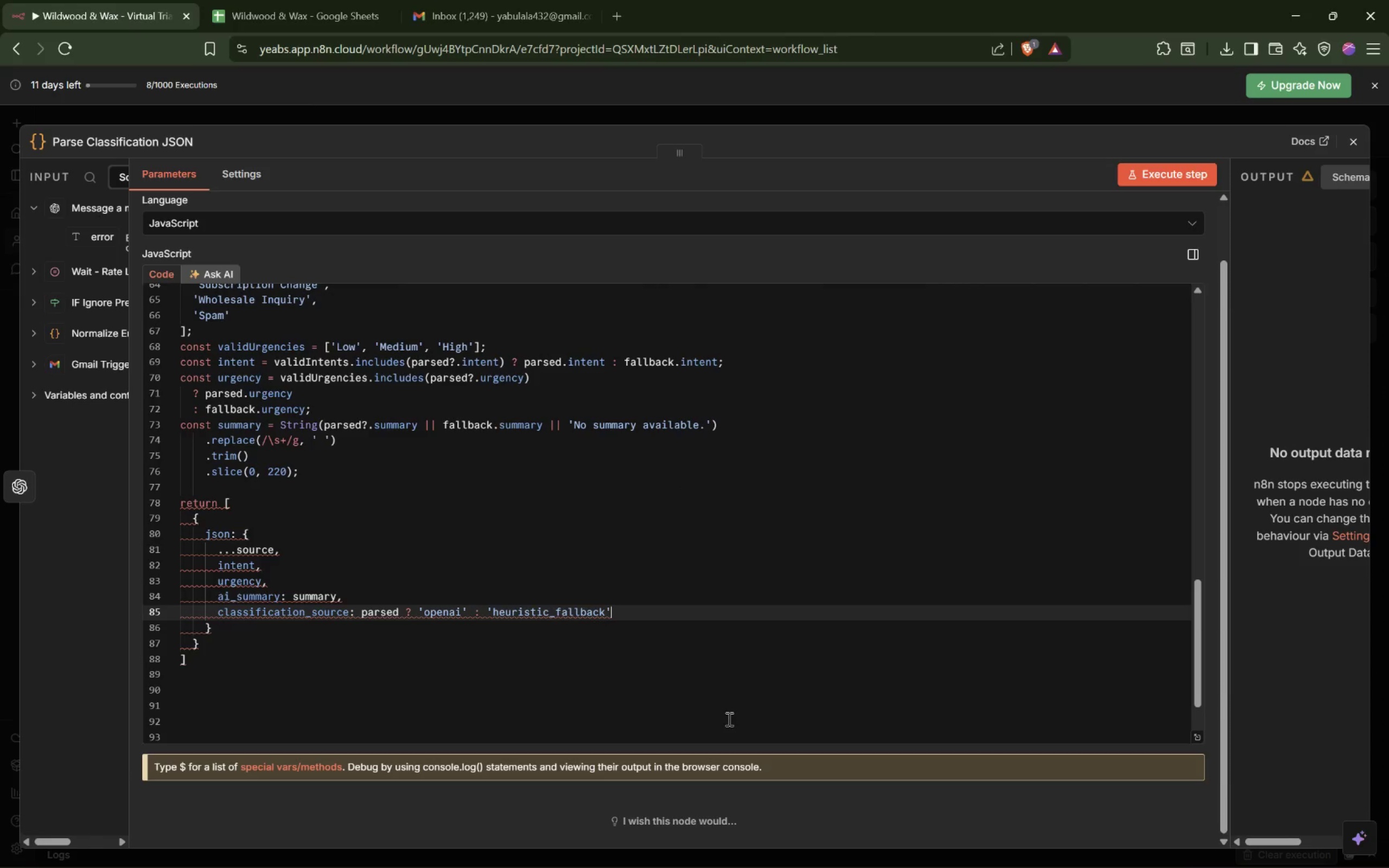 
left_click([230, 502])
 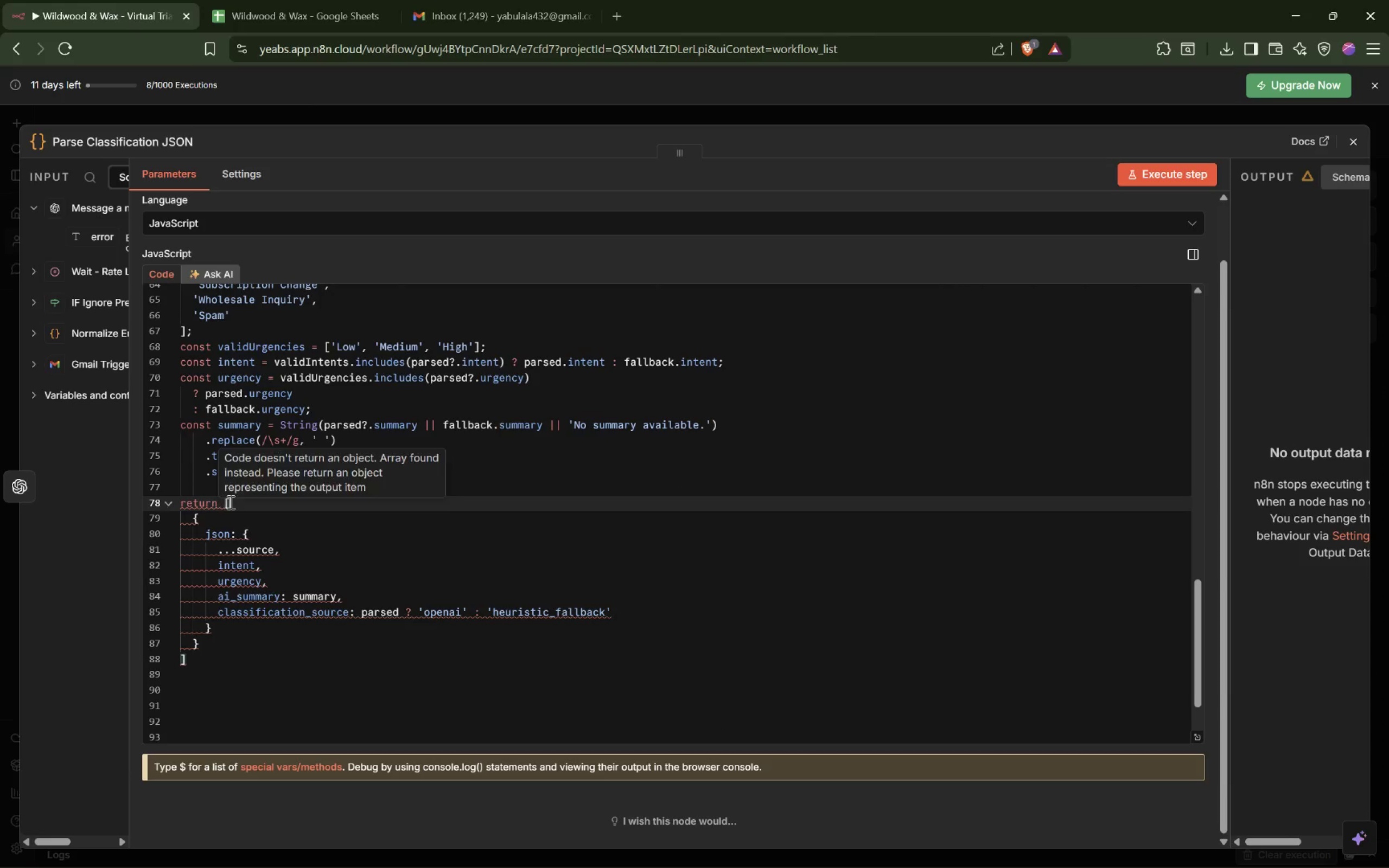 
key(Backspace)
 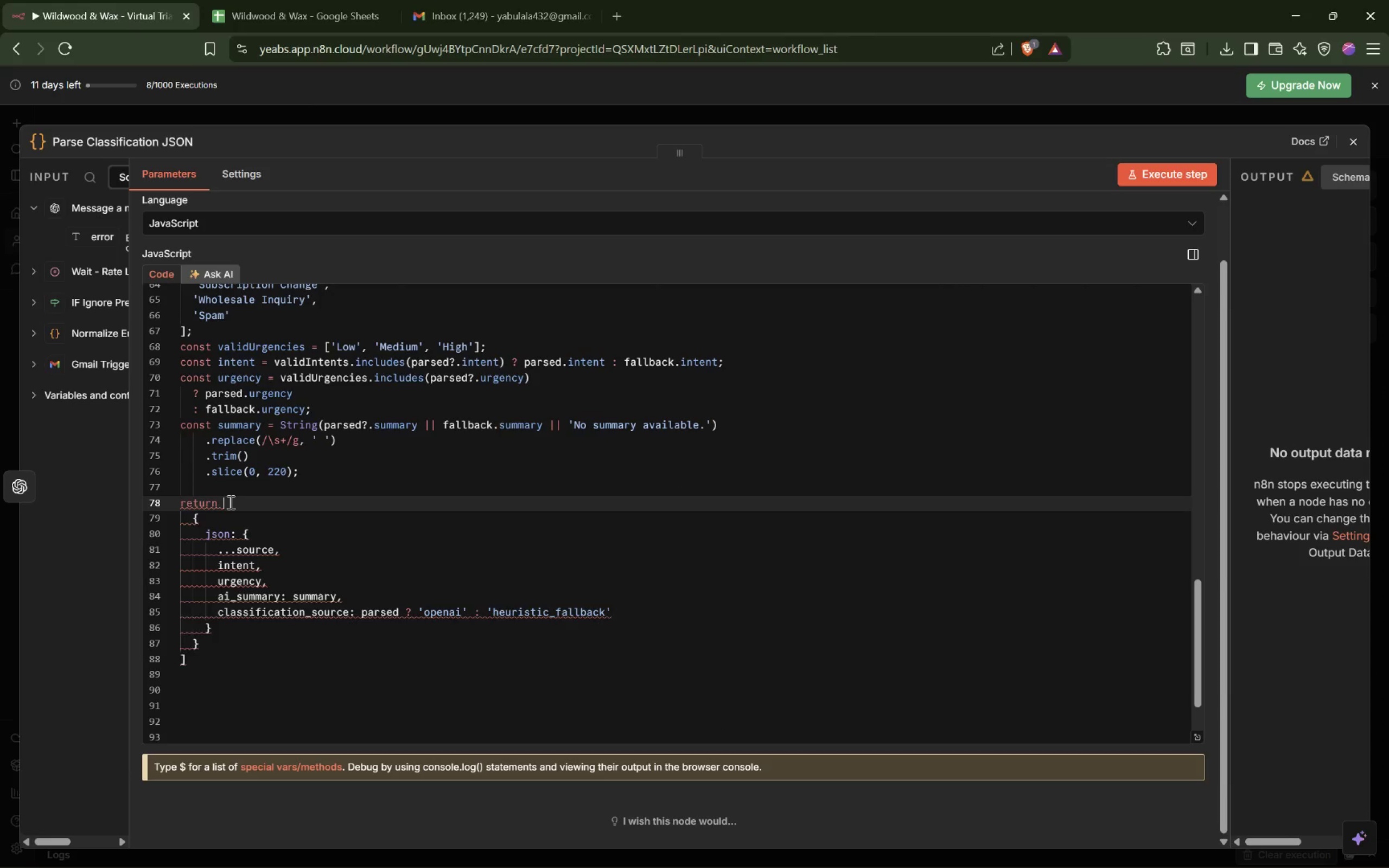 
key(Shift+BracketLeft)
 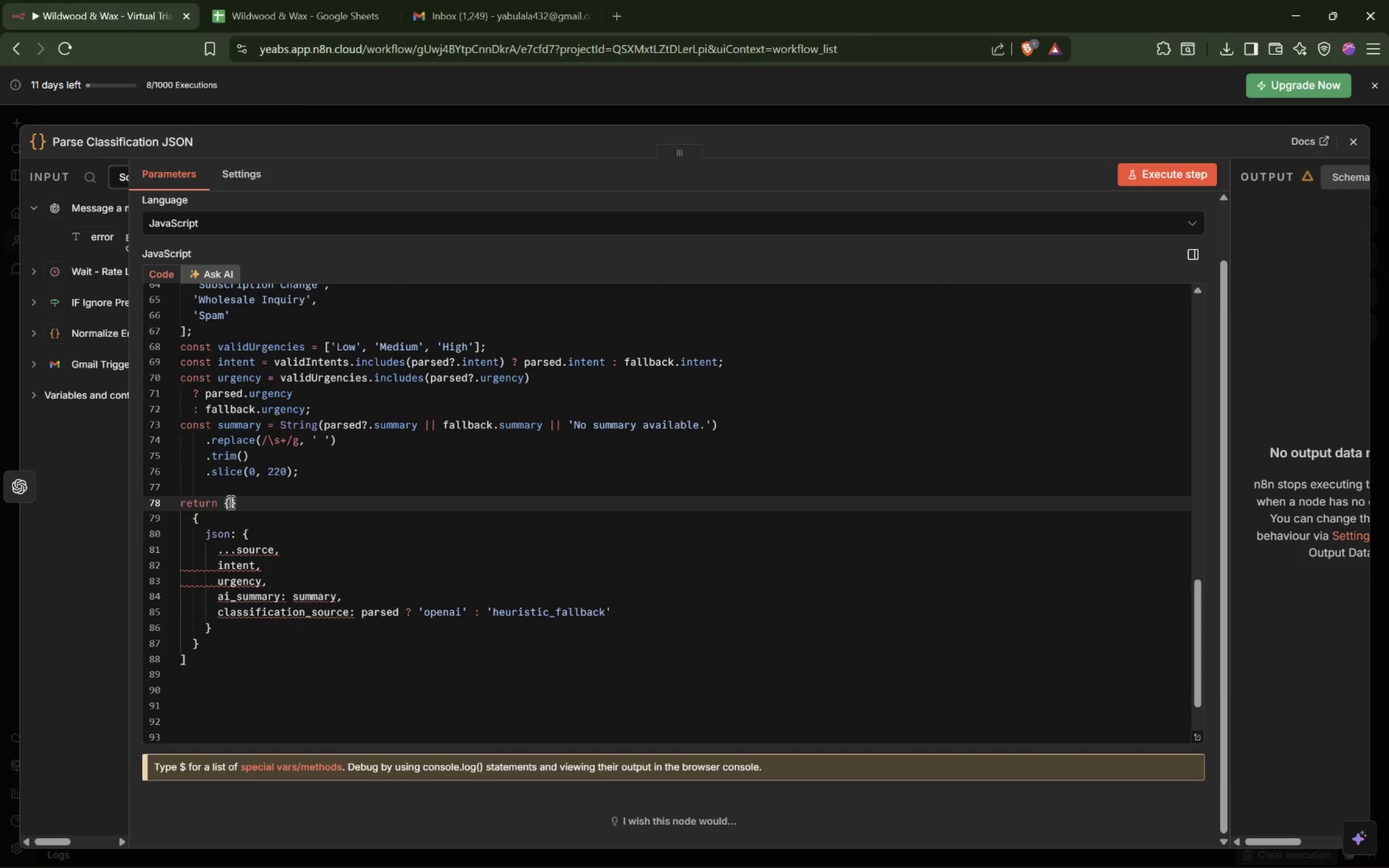 
key(Delete)
 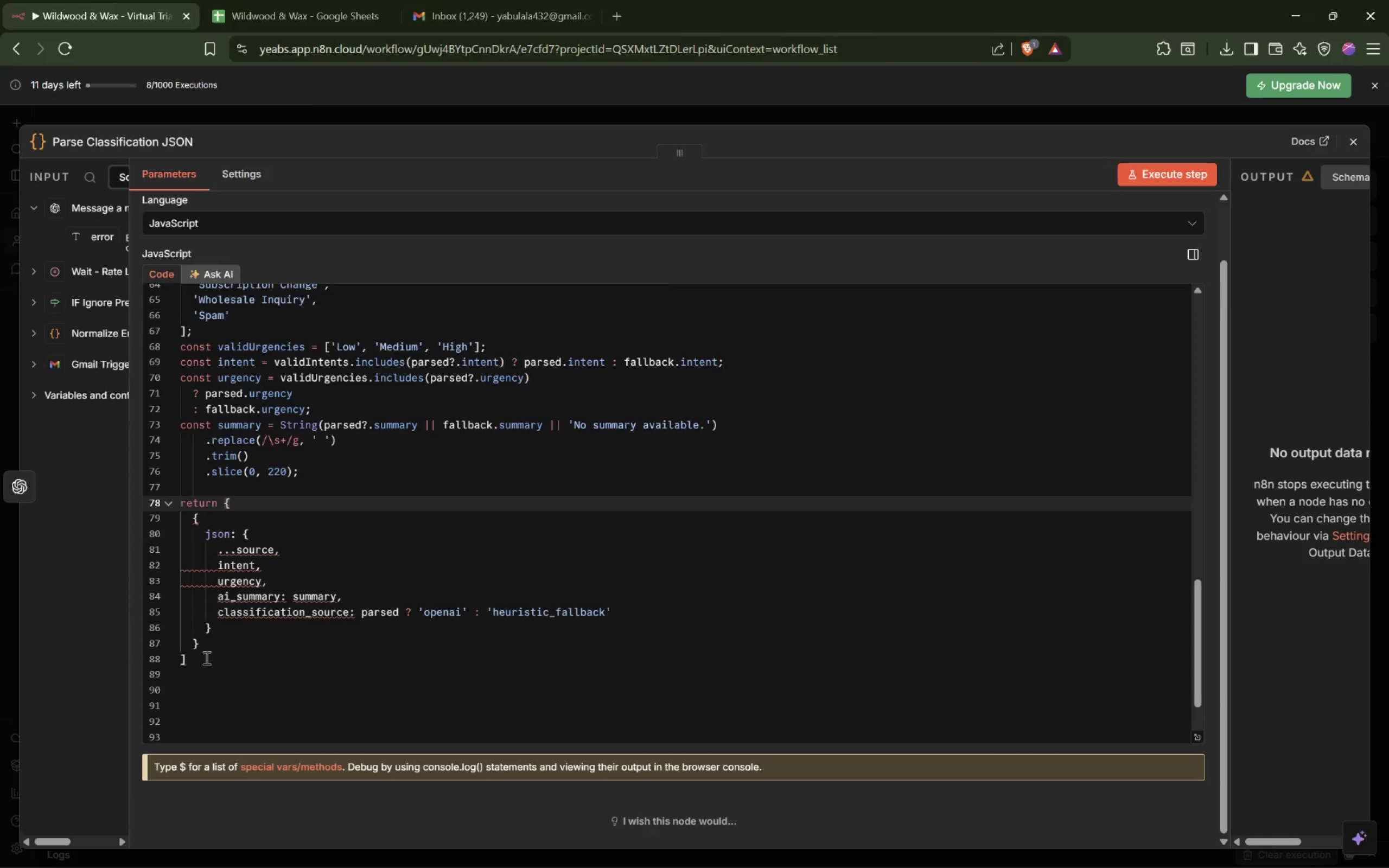 
left_click([199, 658])
 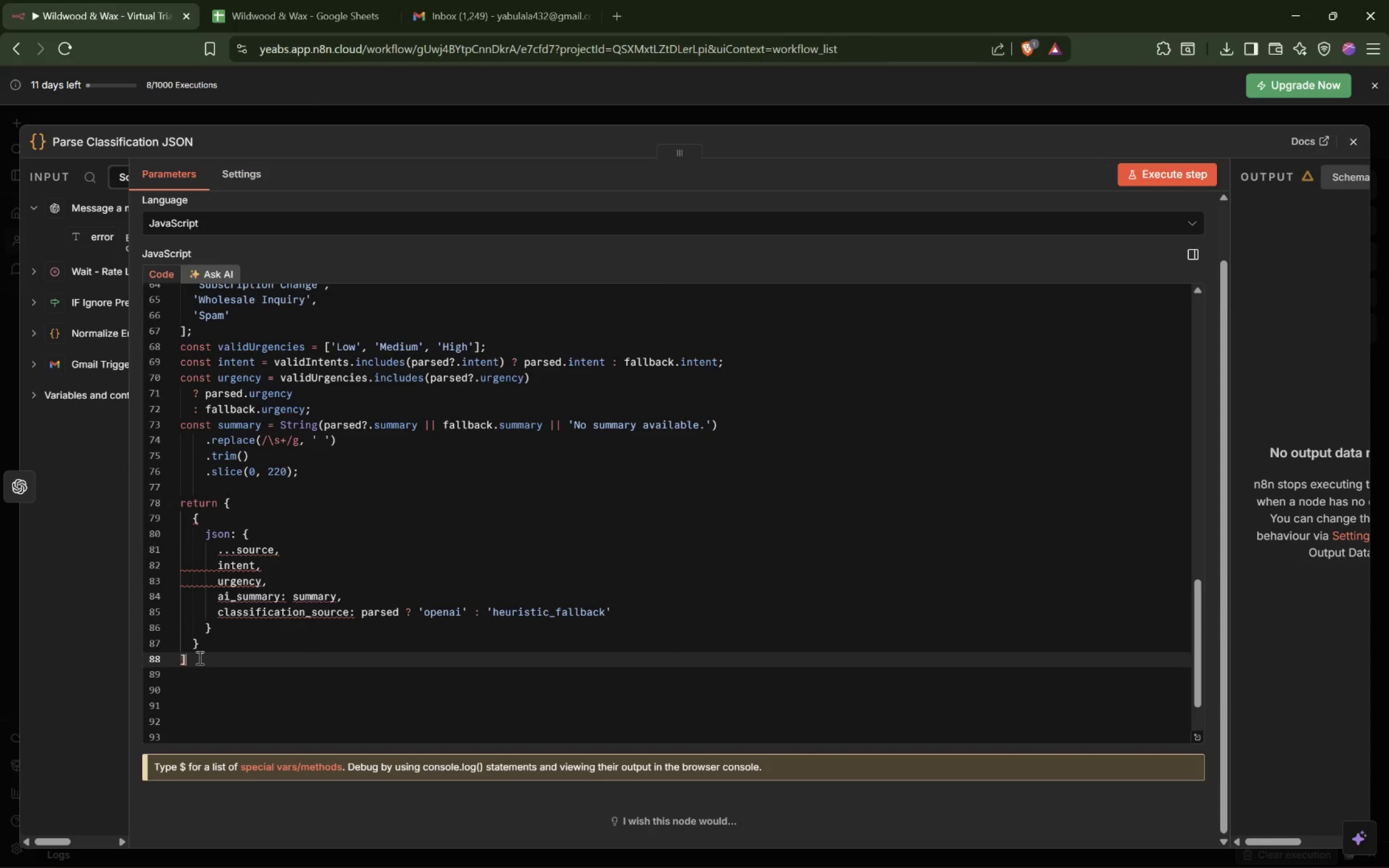 
key(Backspace)
 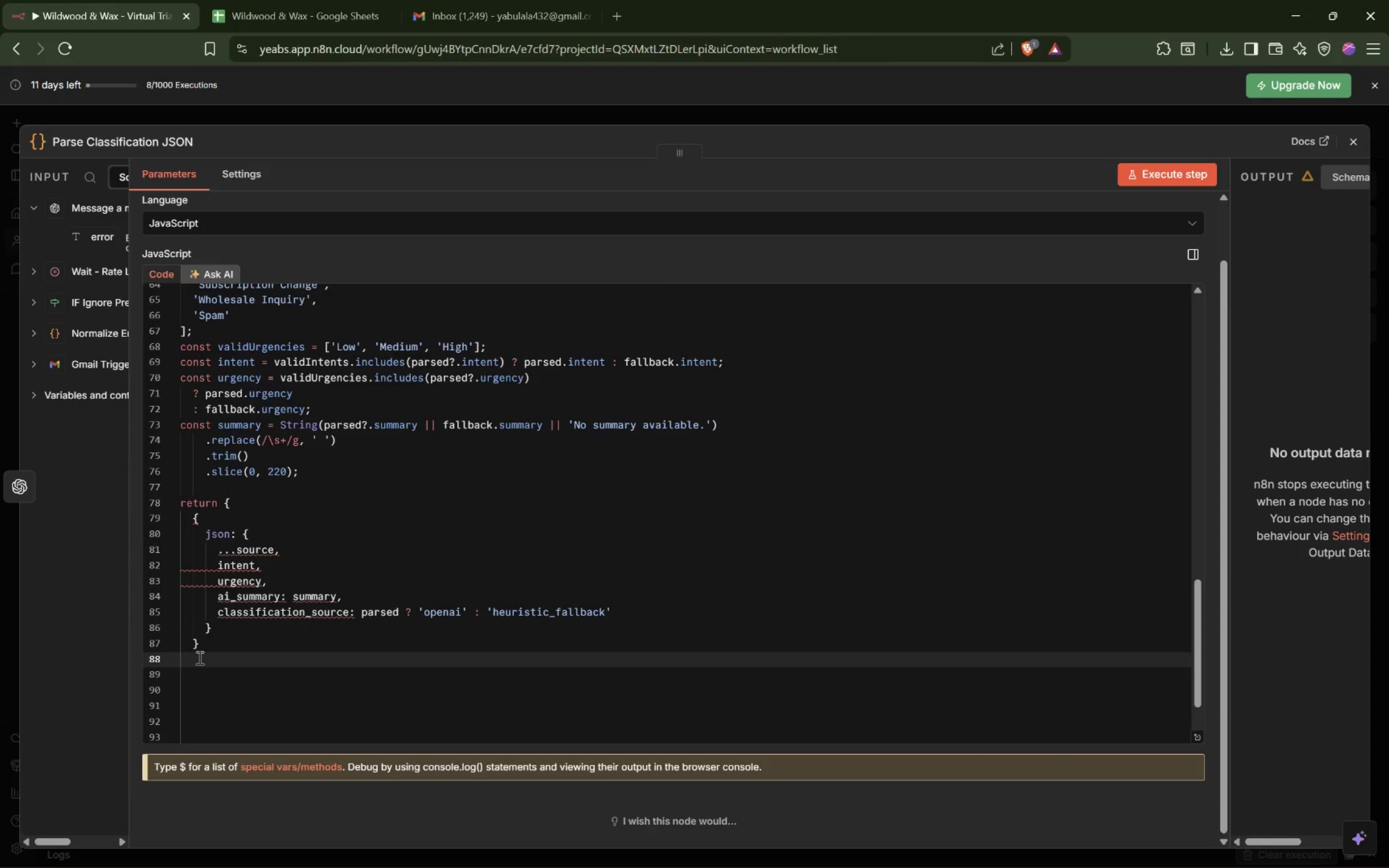 
key(Shift+BracketRight)
 